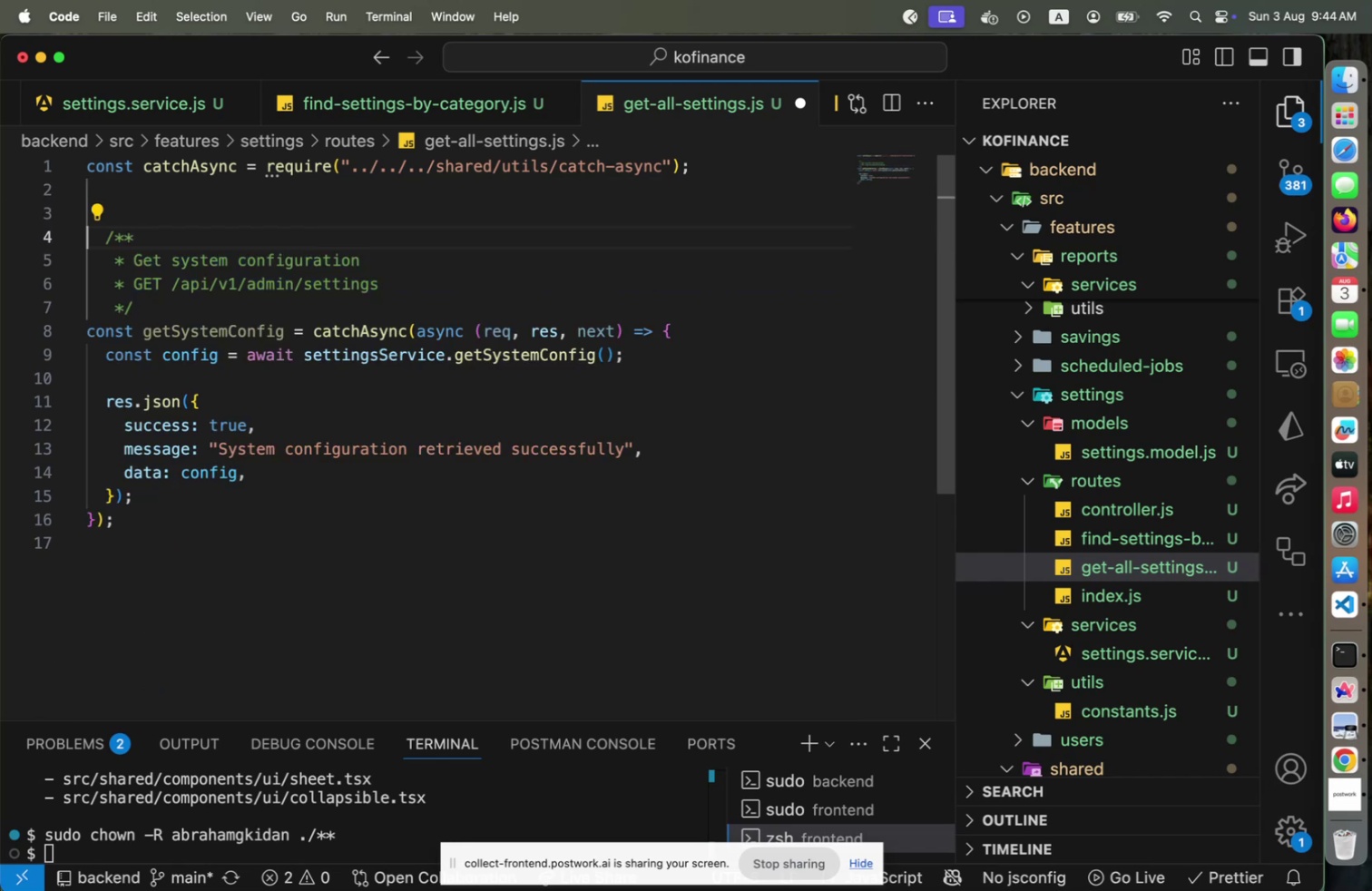 
key(ArrowDown)
 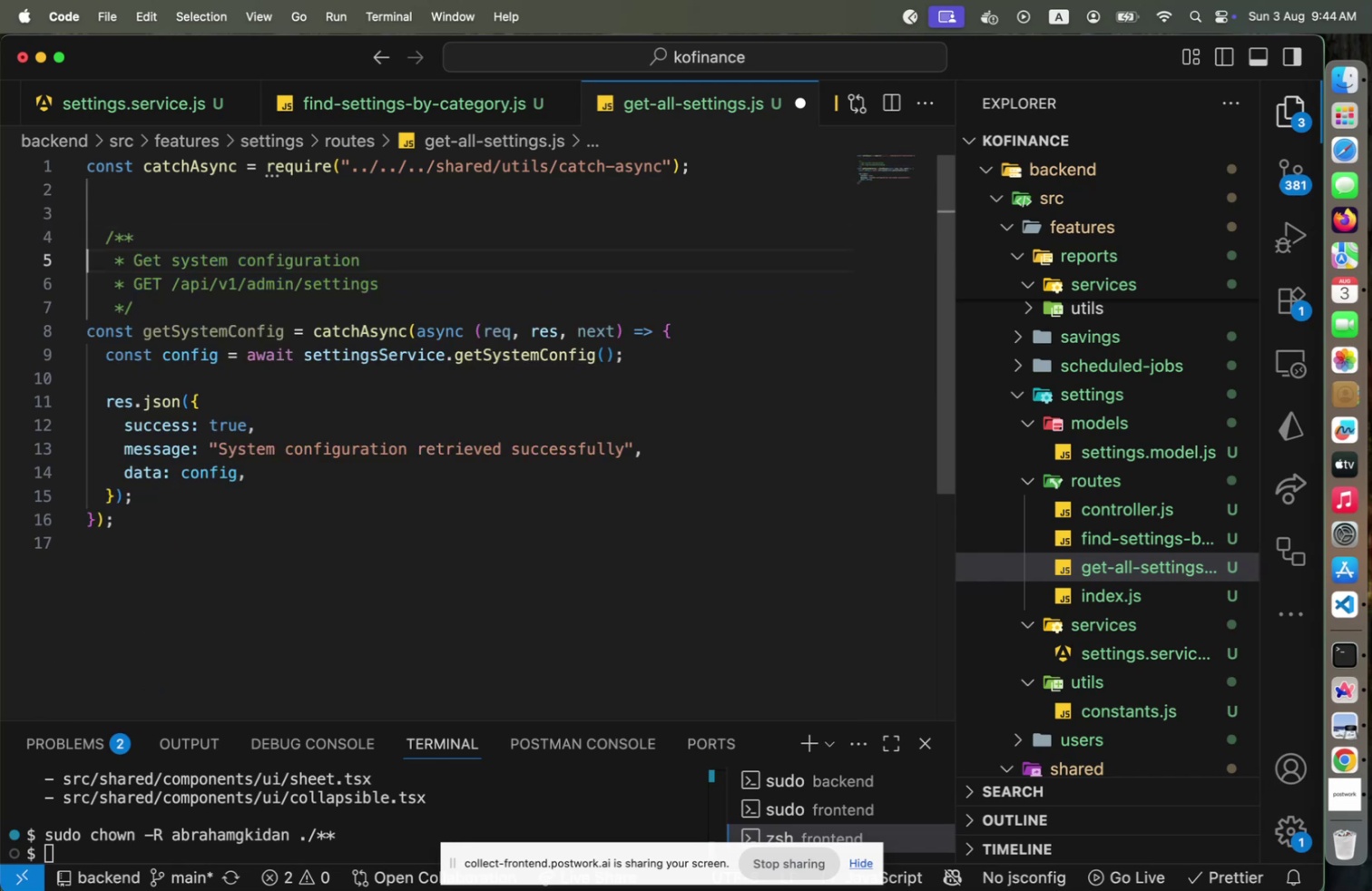 
key(ArrowDown)
 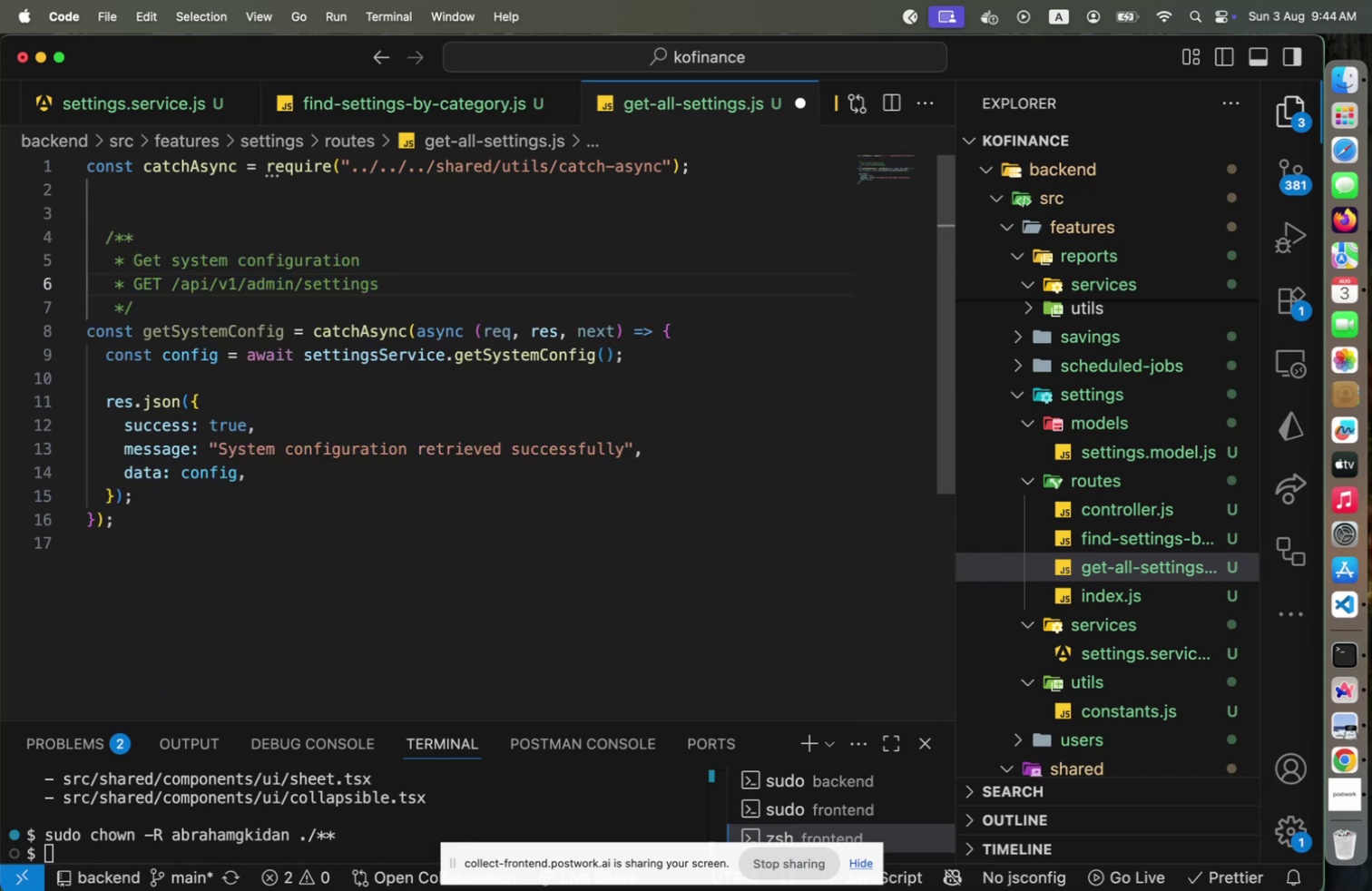 
key(Alt+Shift+OptionLeft)
 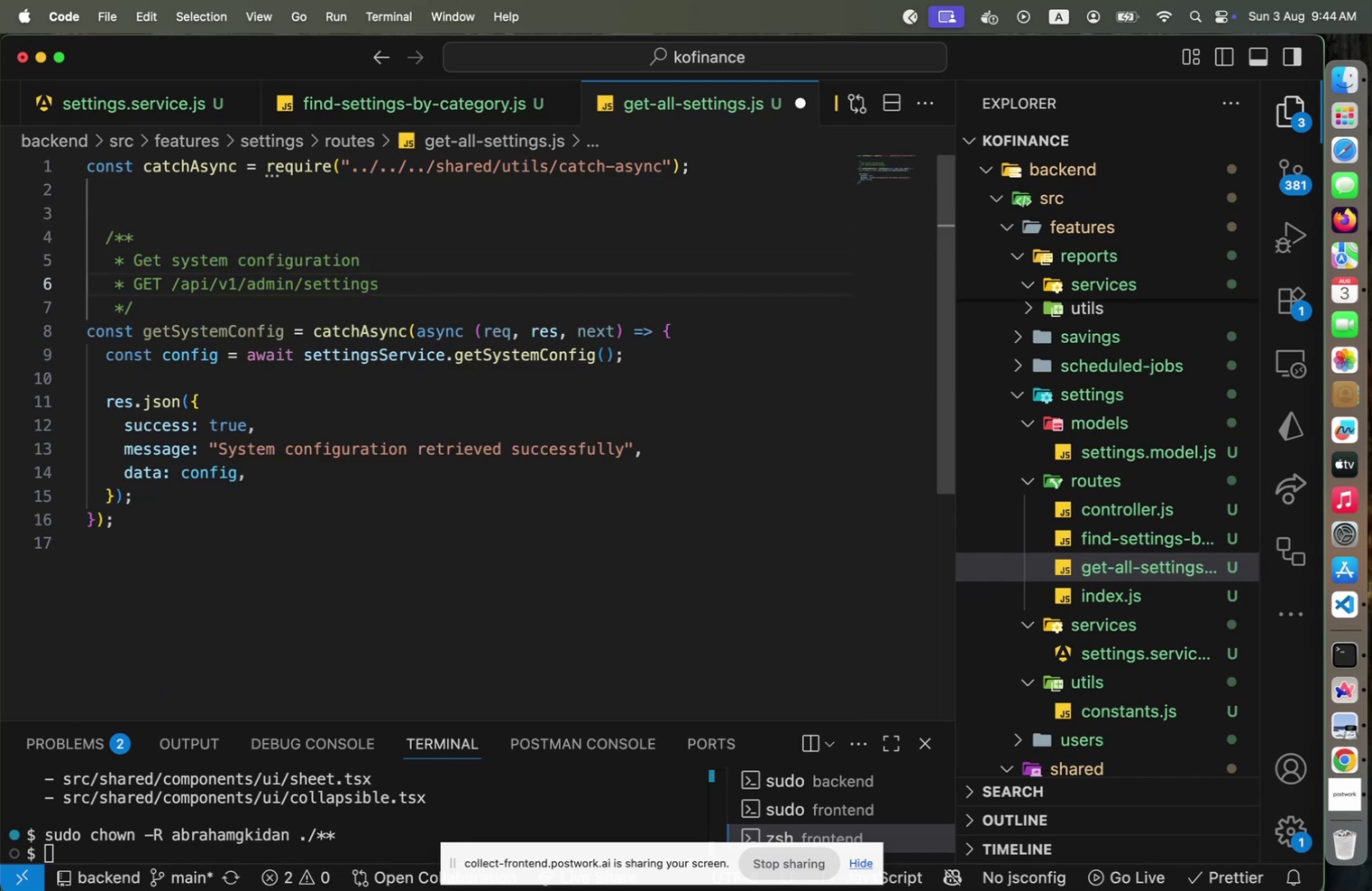 
key(Alt+Shift+F)
 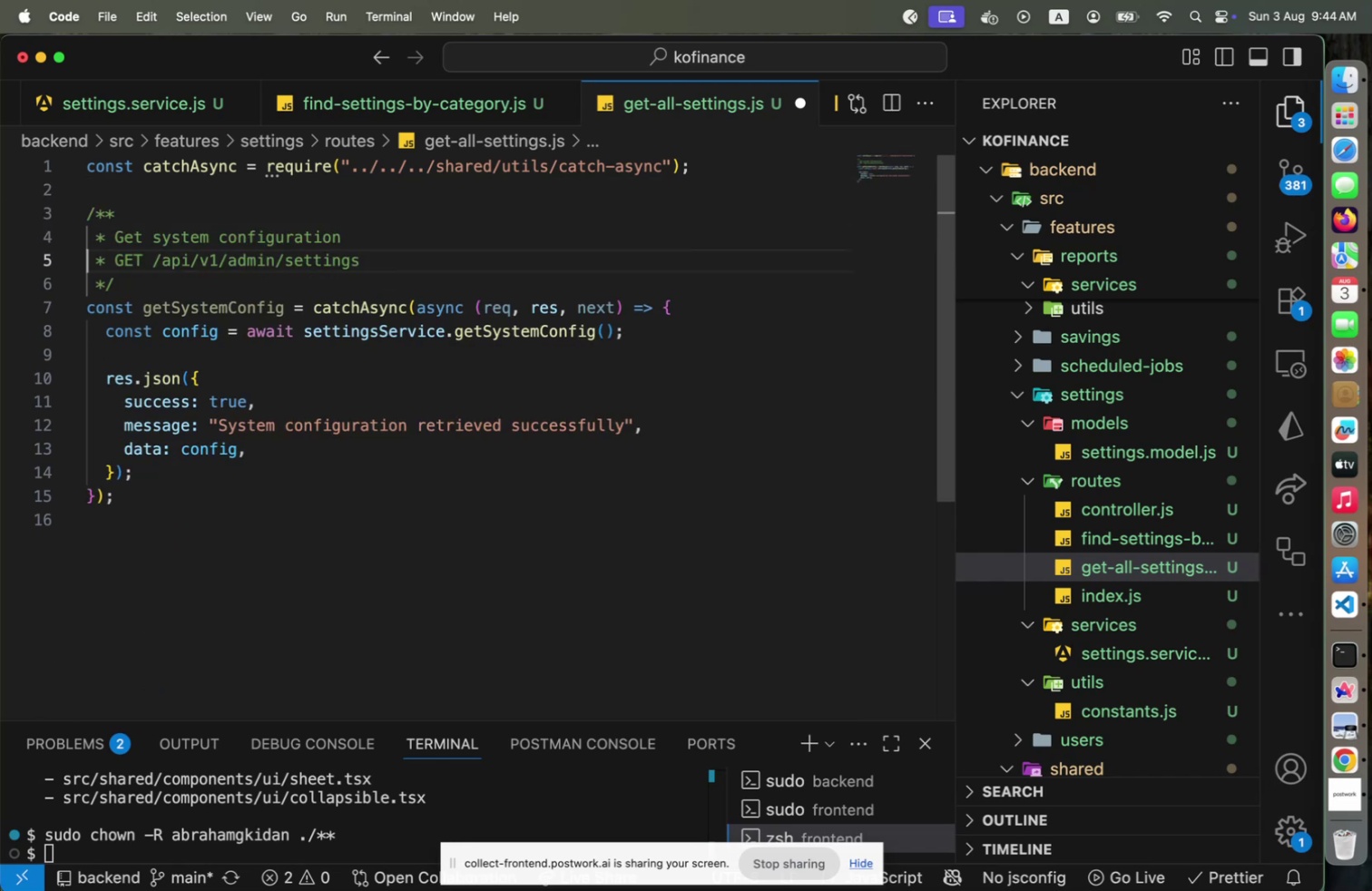 
key(ArrowRight)
 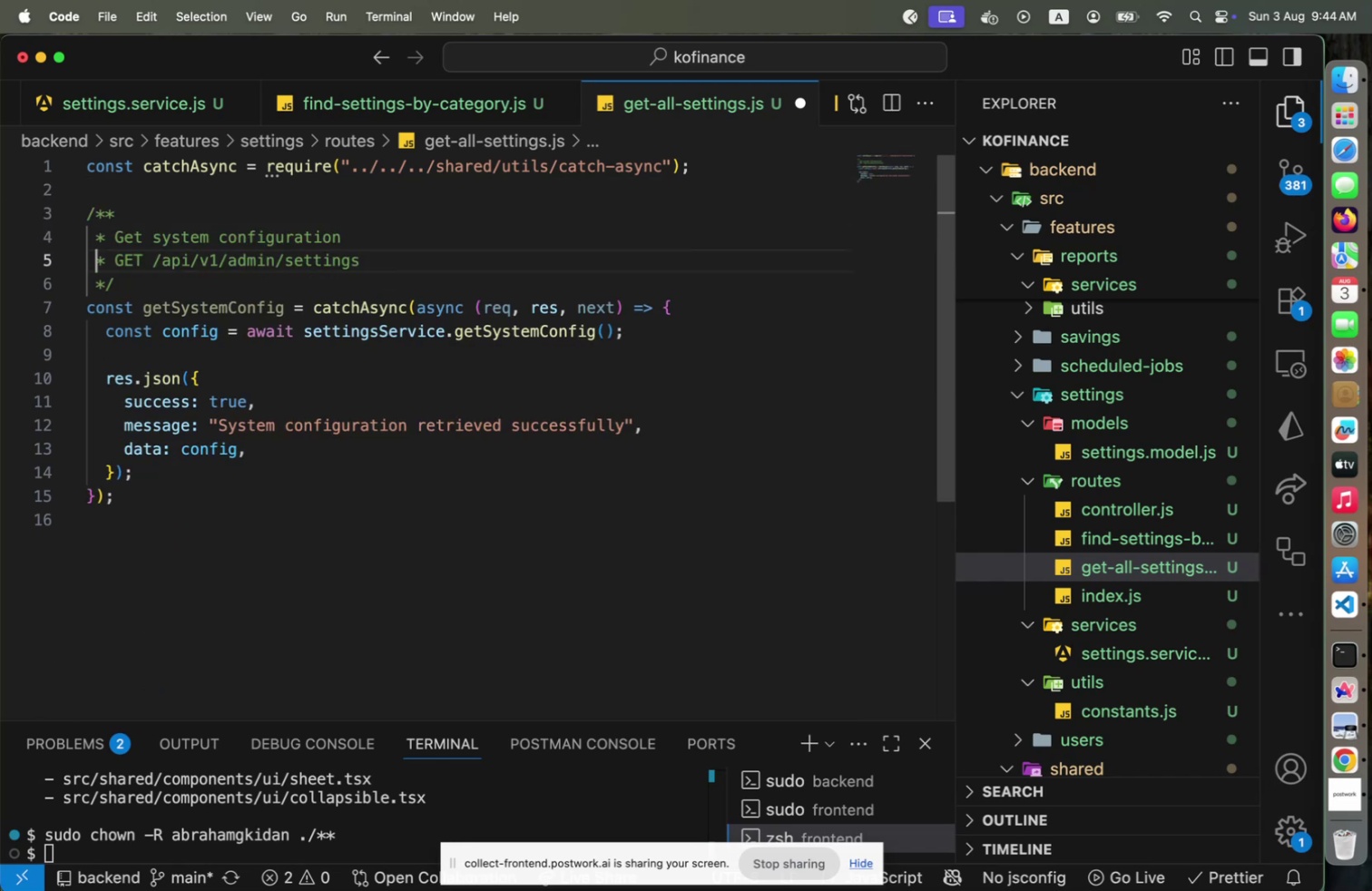 
key(ArrowRight)
 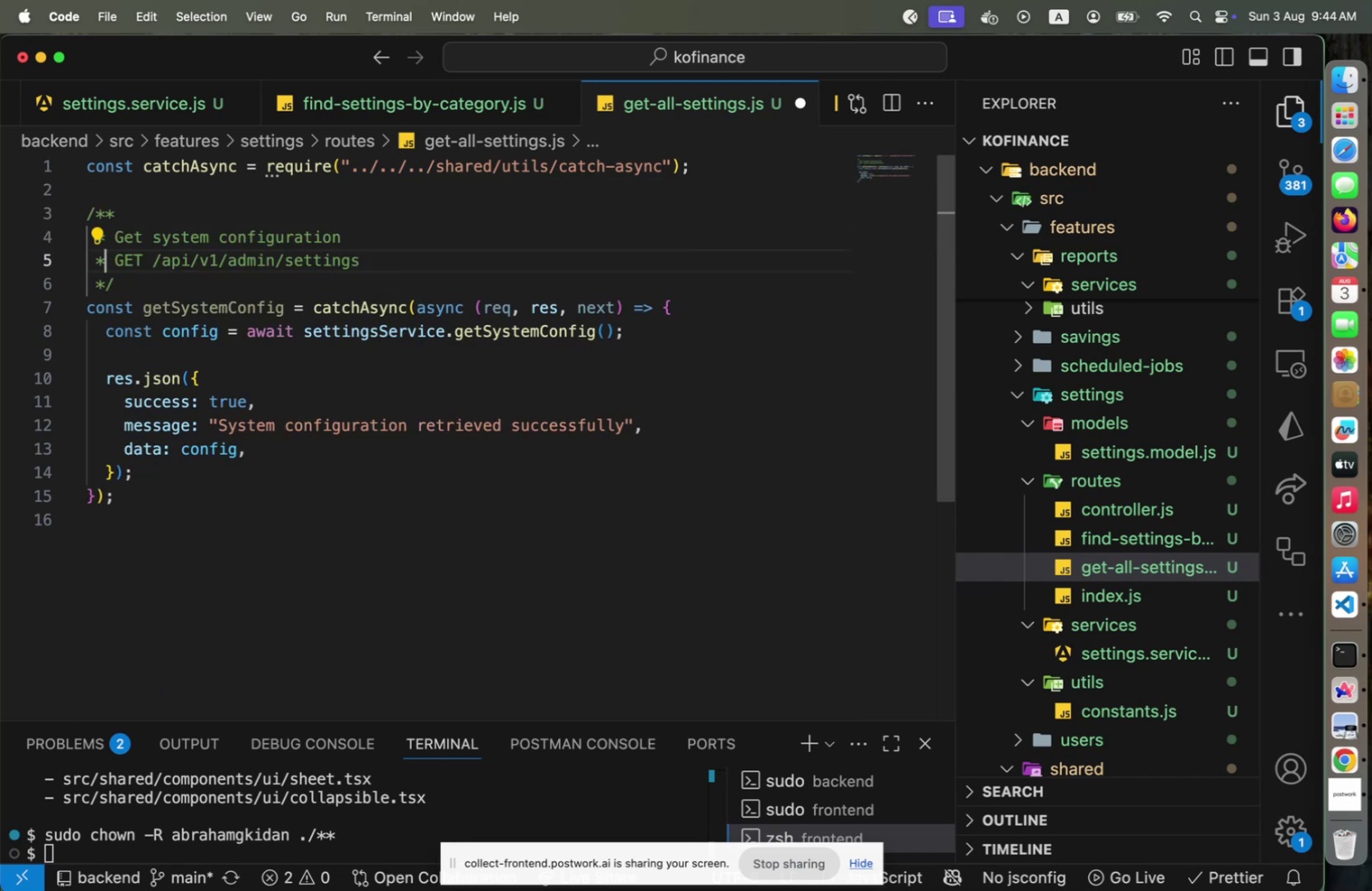 
key(ArrowRight)
 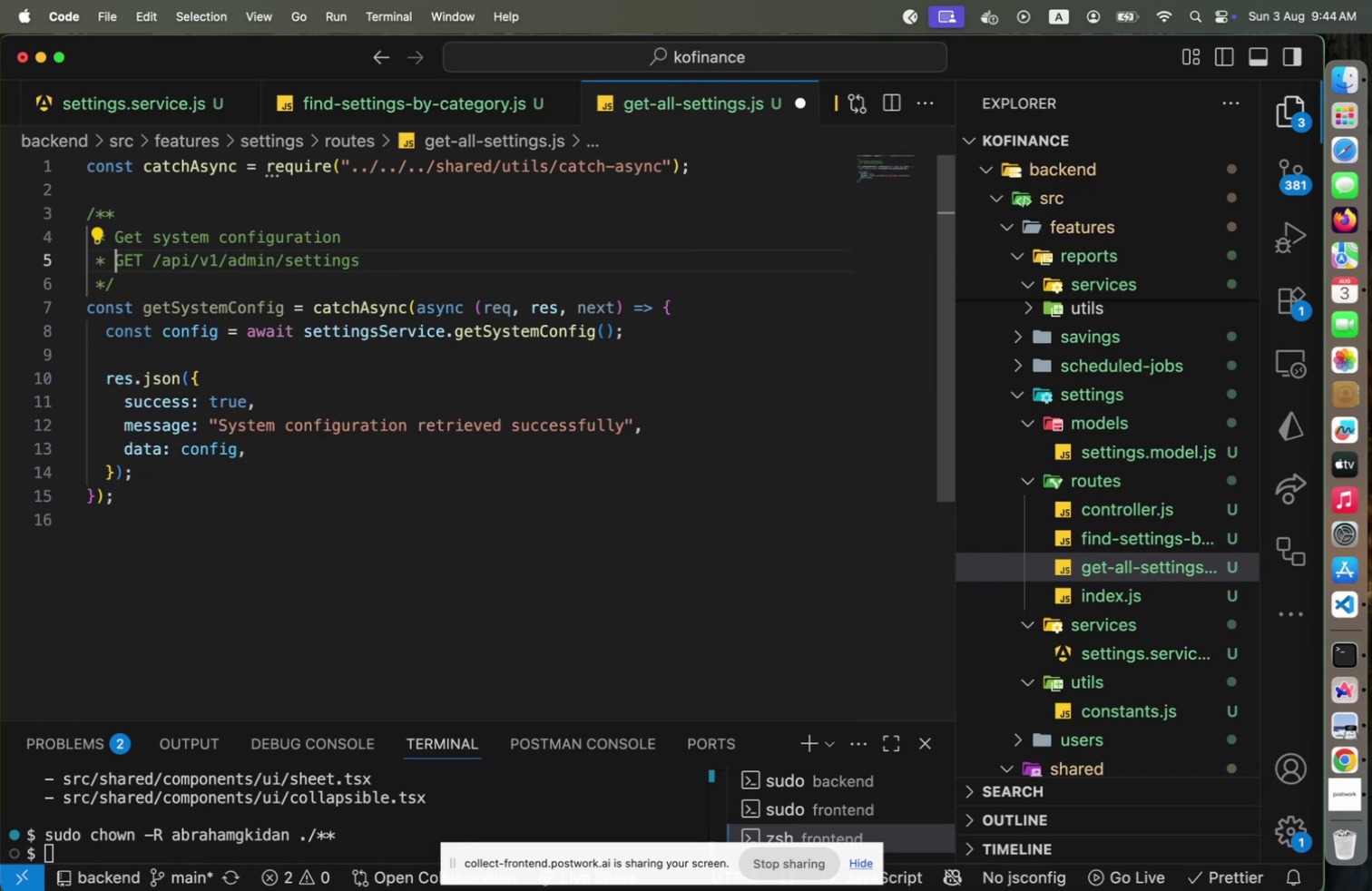 
key(Shift+End)
 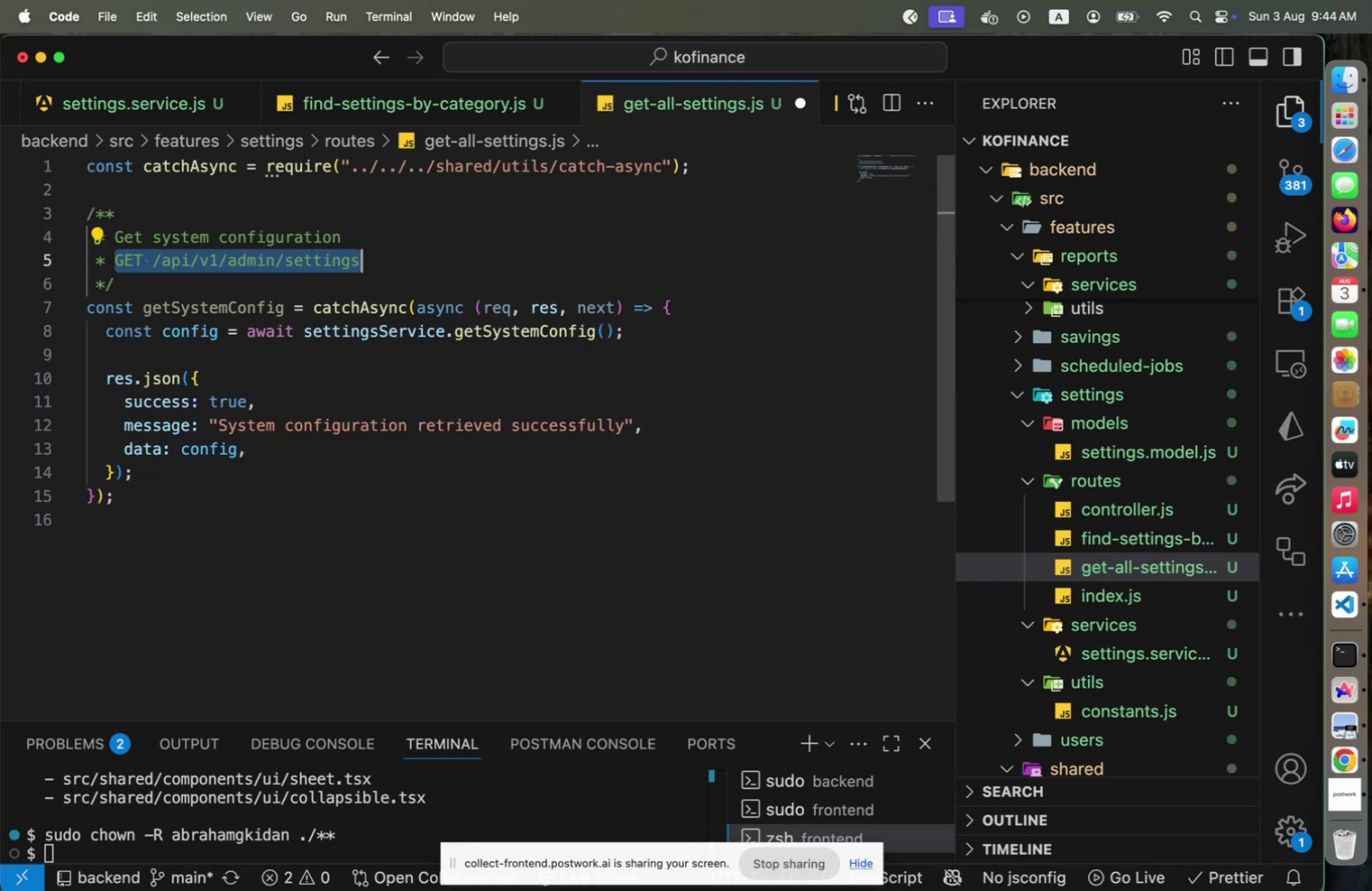 
key(Backspace)
 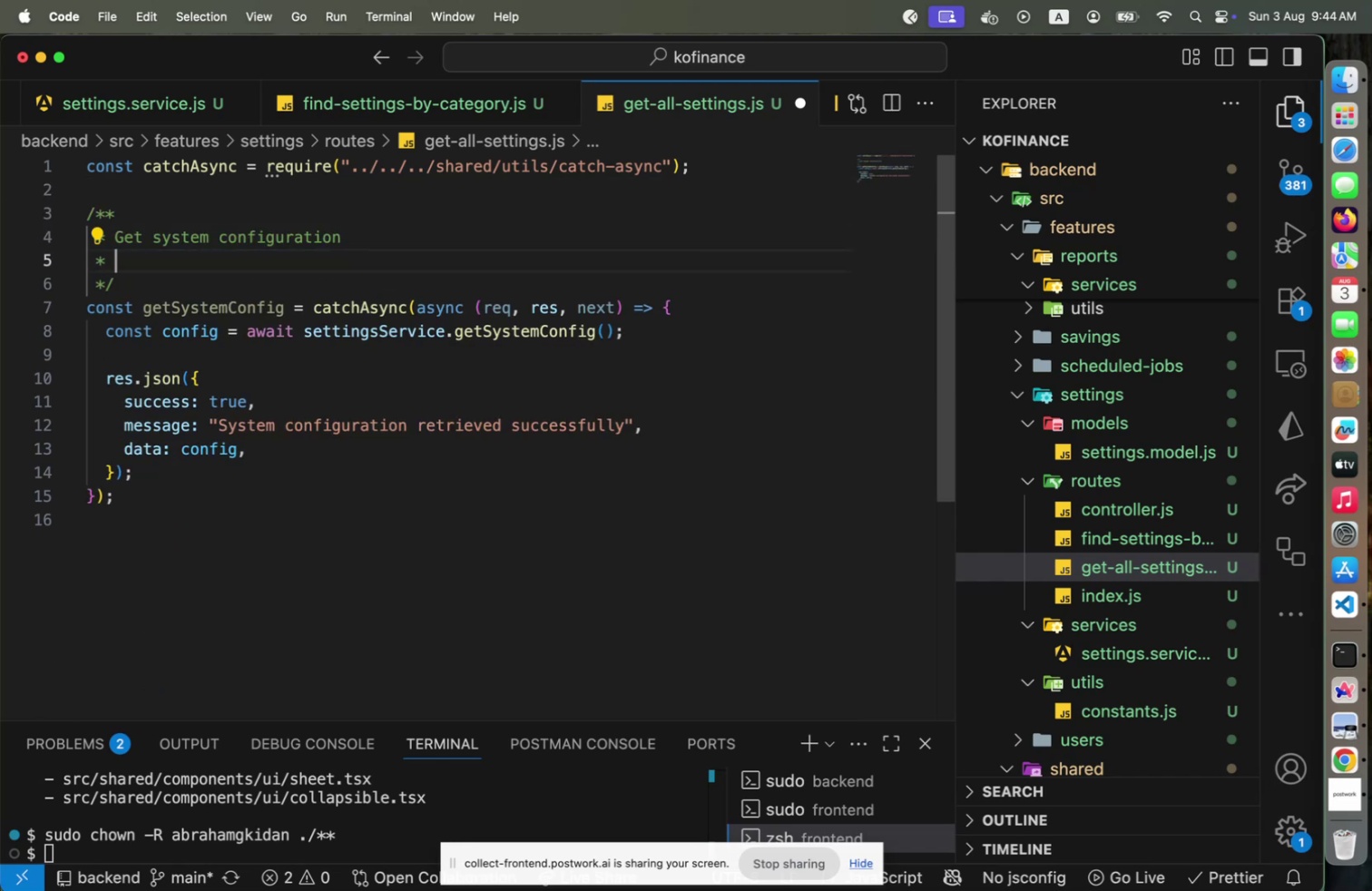 
key(Shift+ShiftLeft)
 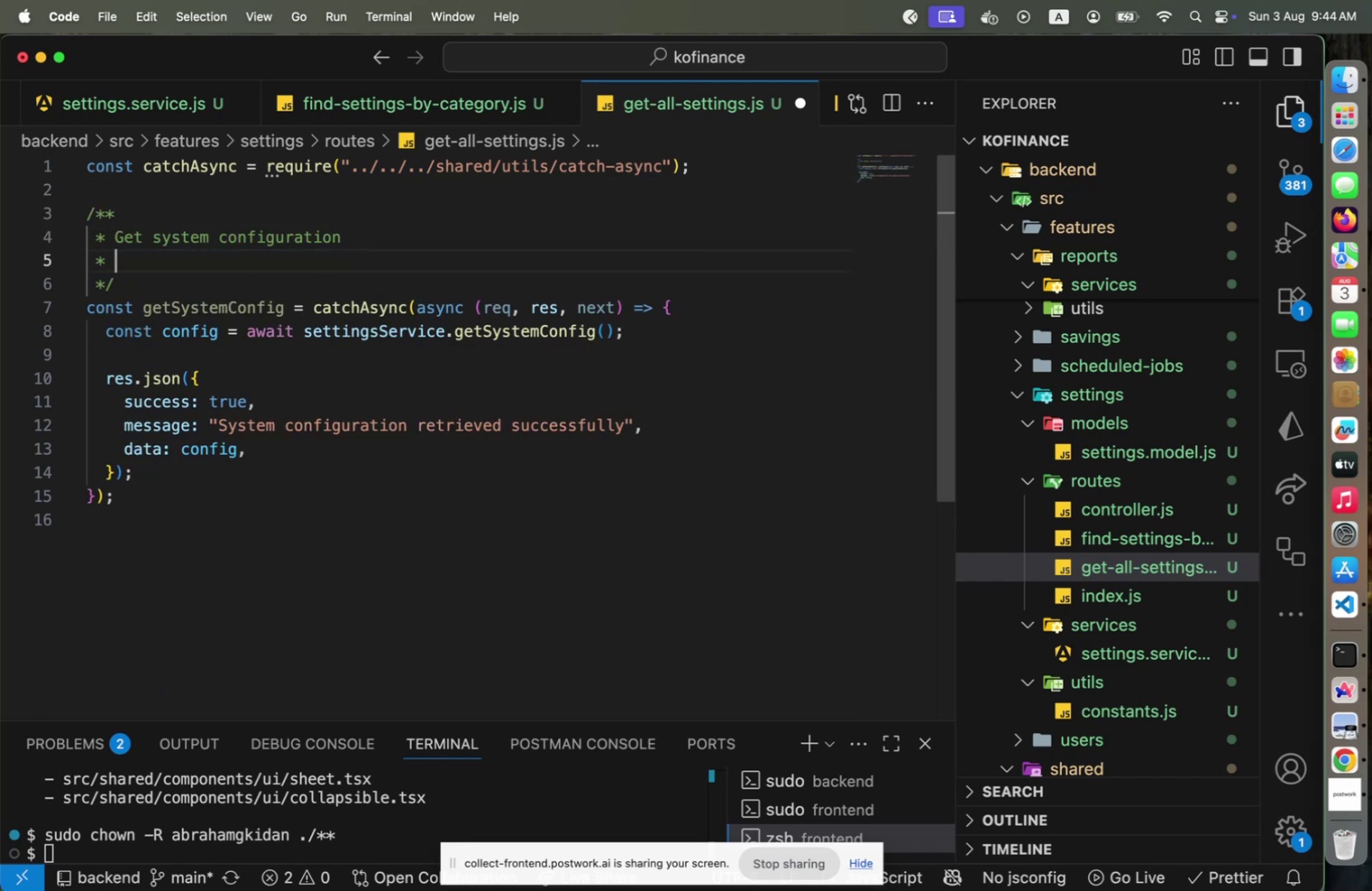 
key(Shift+Home)
 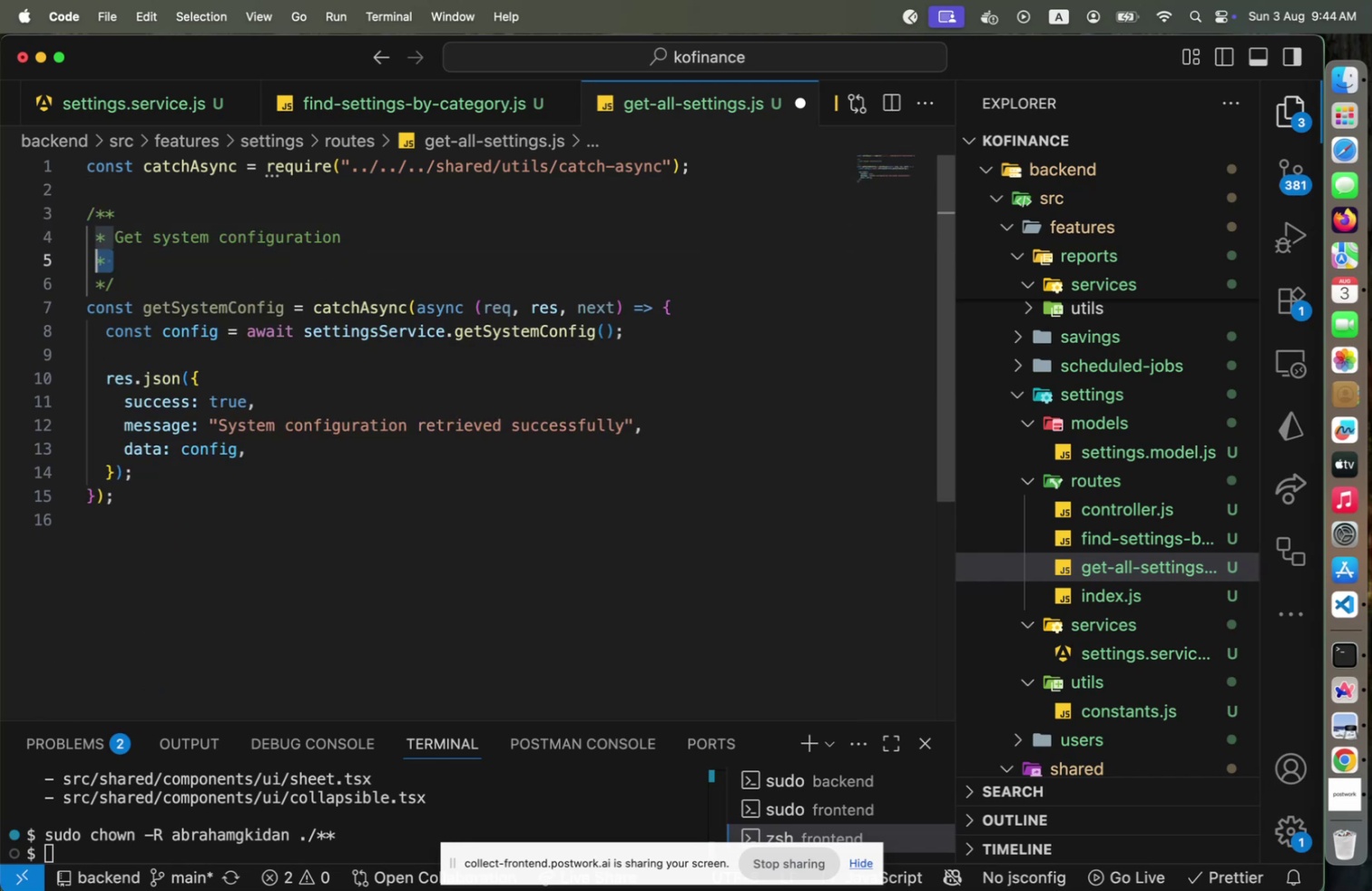 
key(Backspace)
 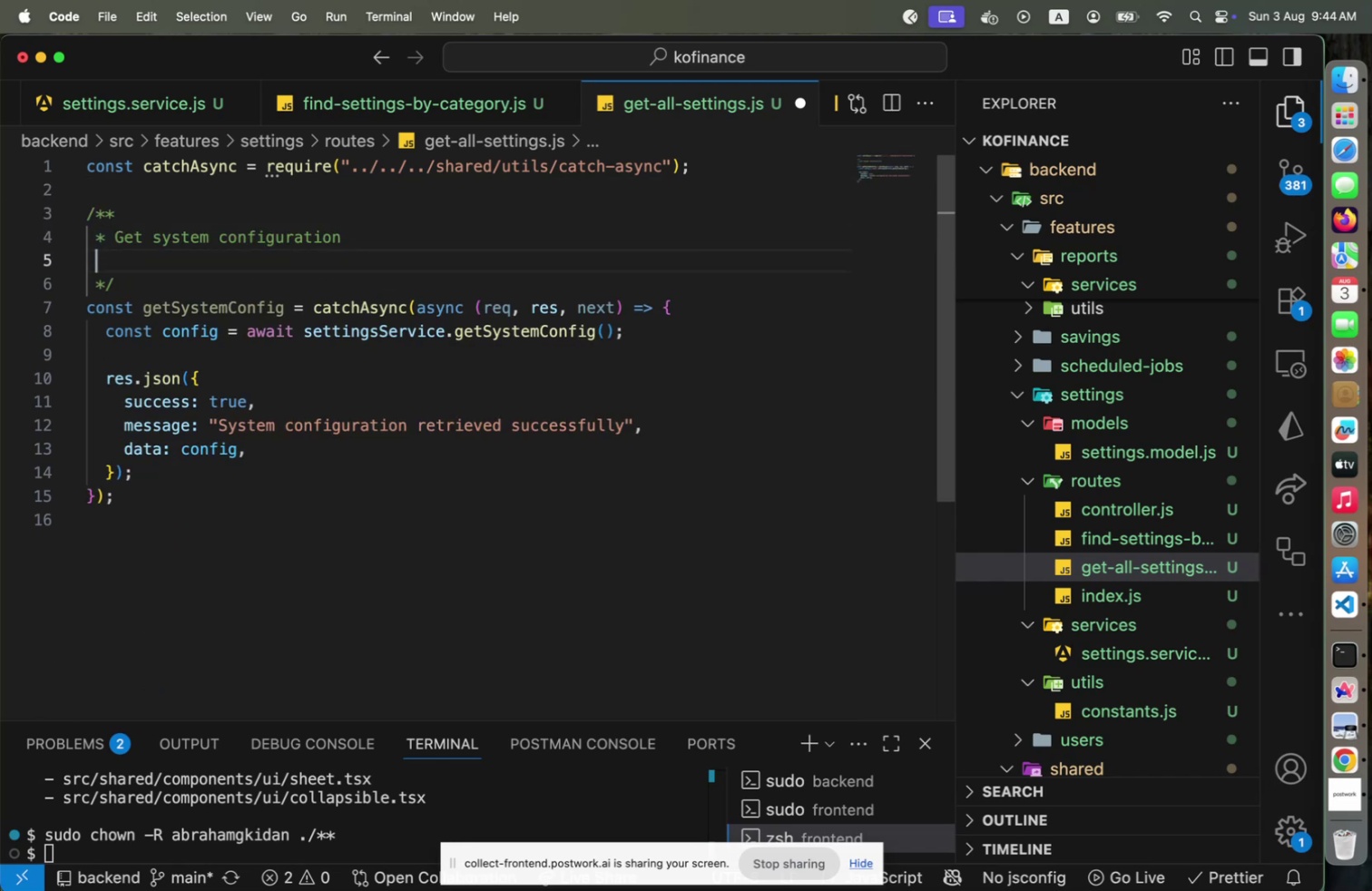 
key(Backspace)
 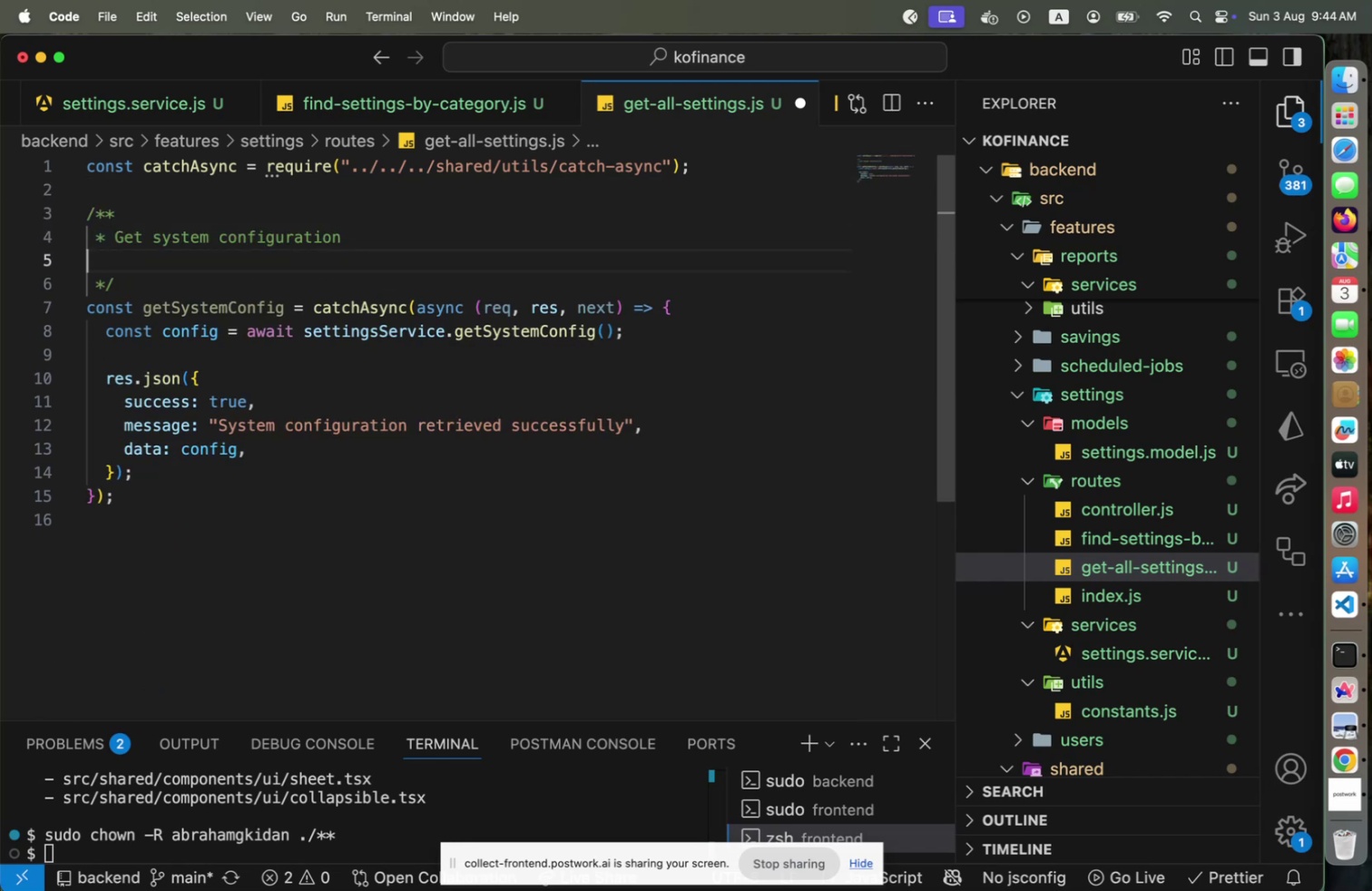 
key(Backspace)
 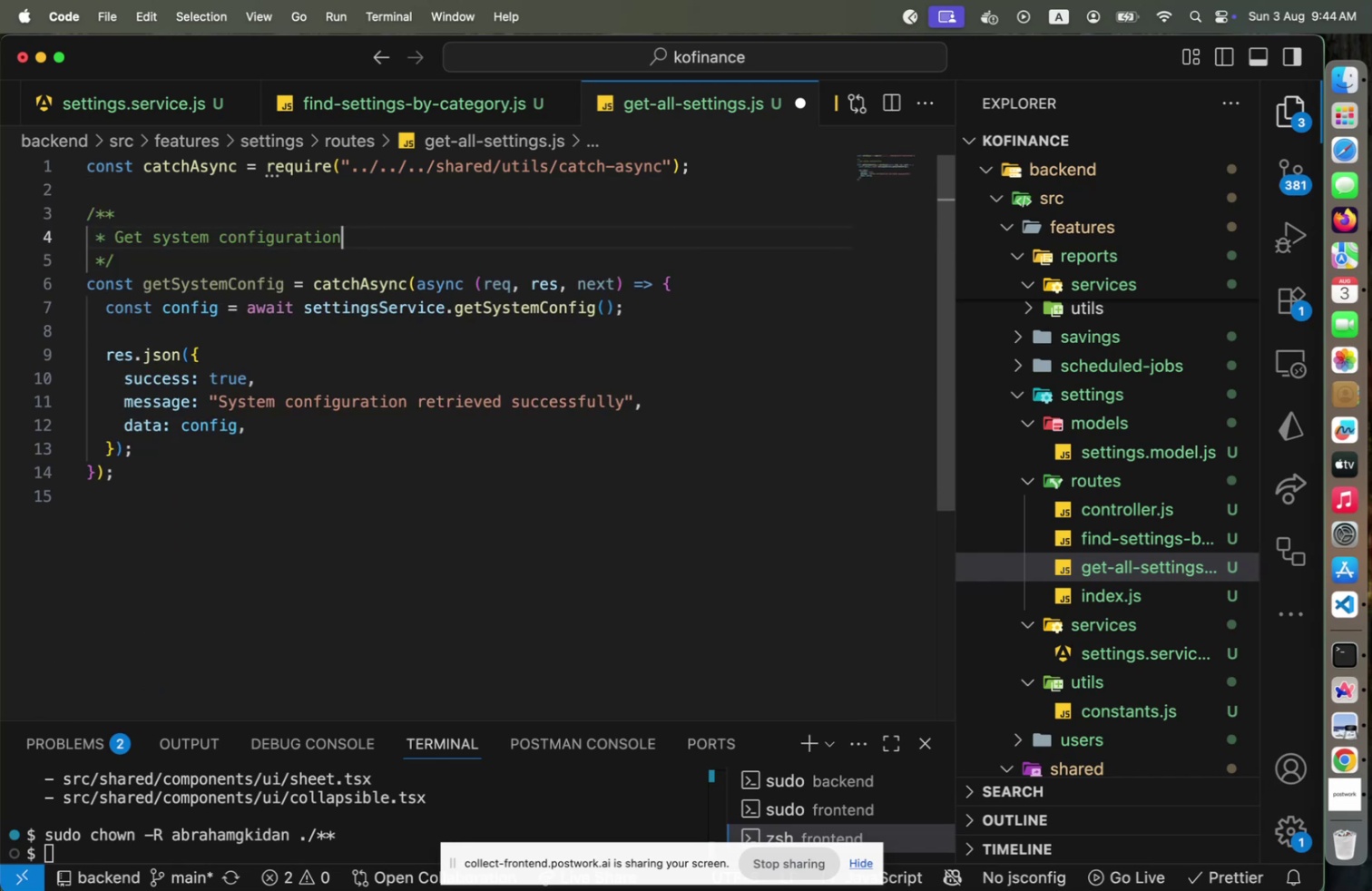 
key(Shift+Home)
 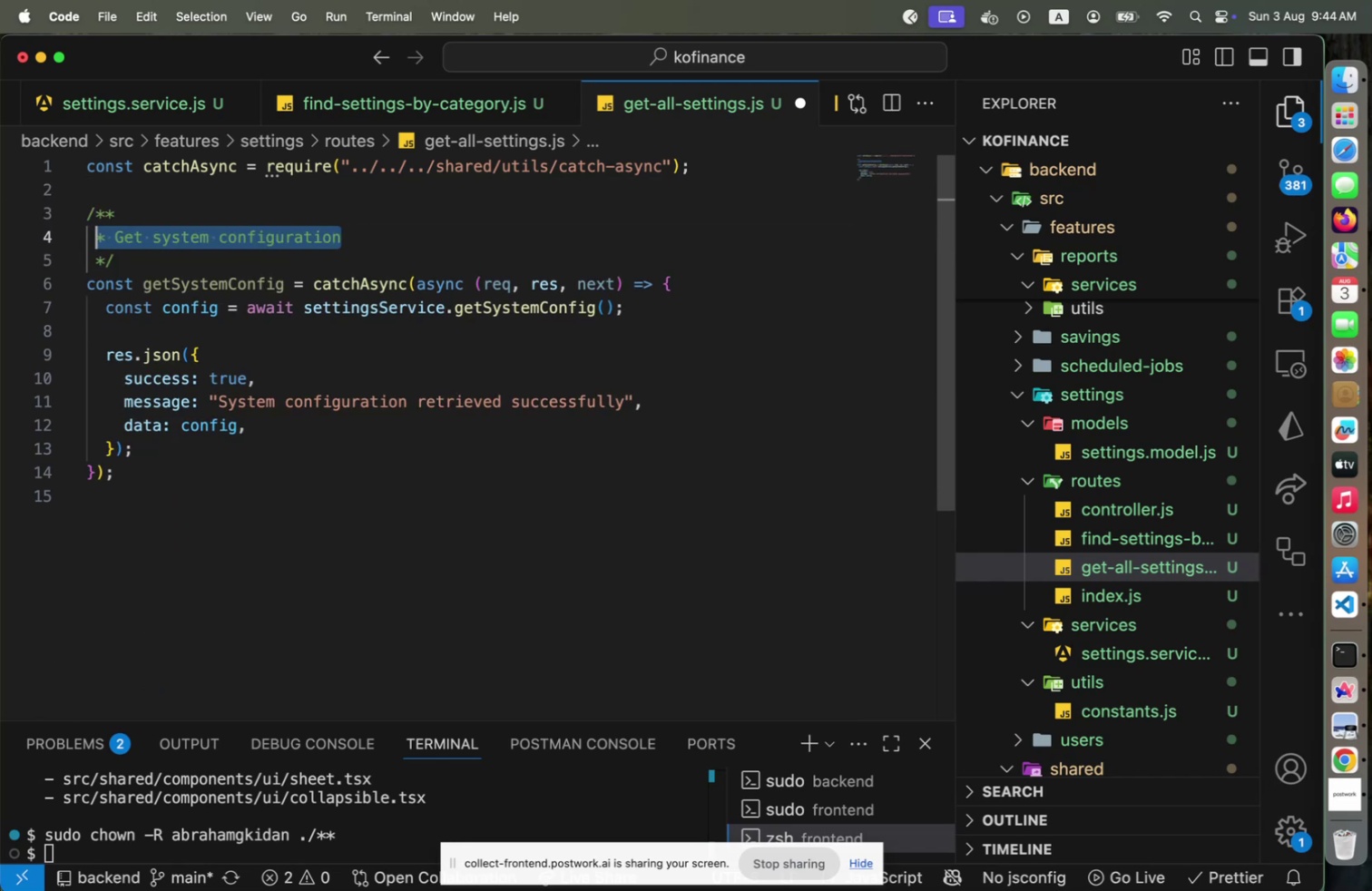 
key(Shift+ArrowRight)
 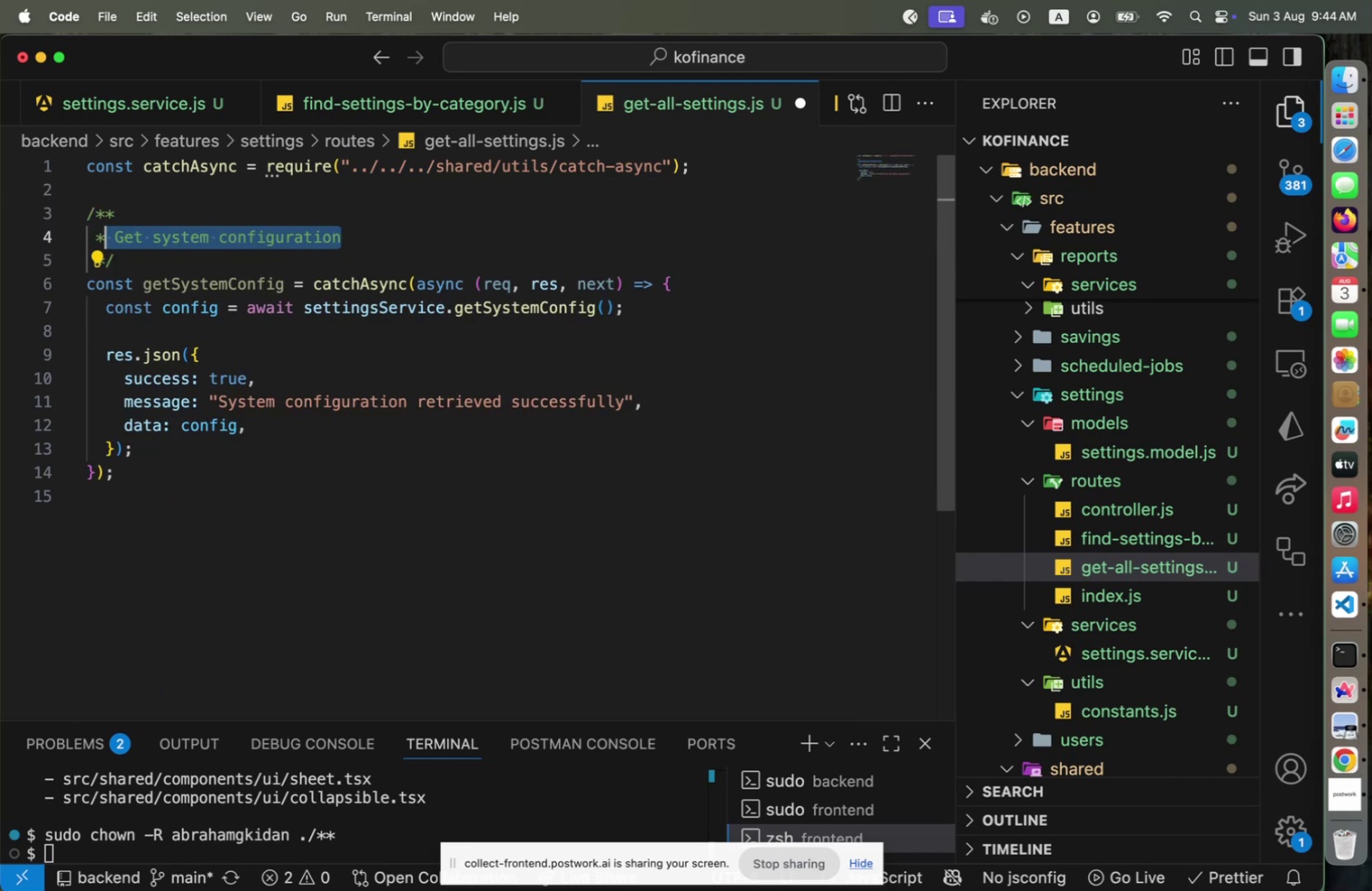 
key(Shift+ArrowRight)
 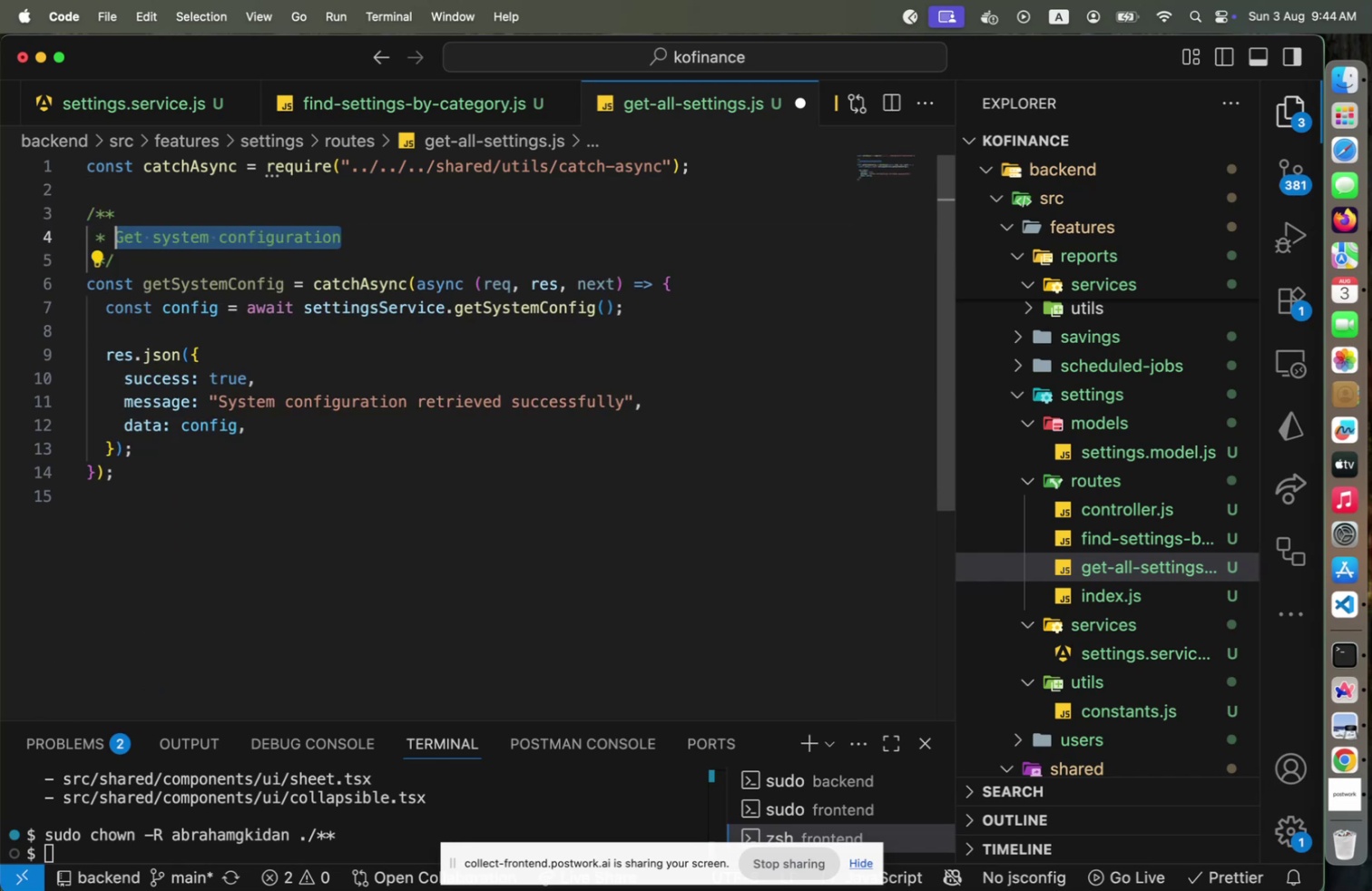 
type(A route handler function tr)
key(Backspace)
type(o retrieve syse)
key(Backspace)
type(tem wide configuration s)
key(Backspace)
key(Backspace)
type(.)
 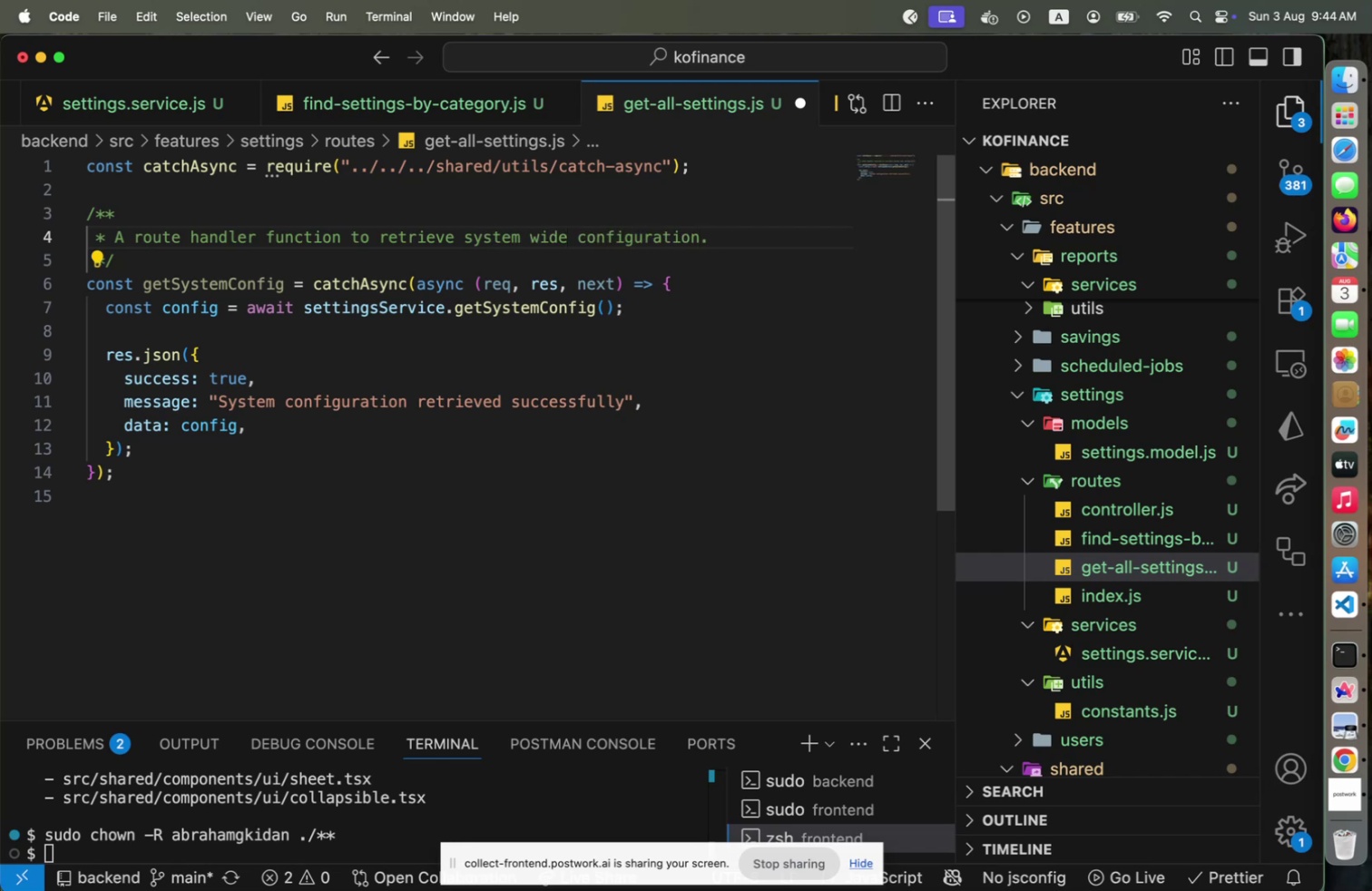 
hold_key(key=ArrowLeft, duration=1.43)
 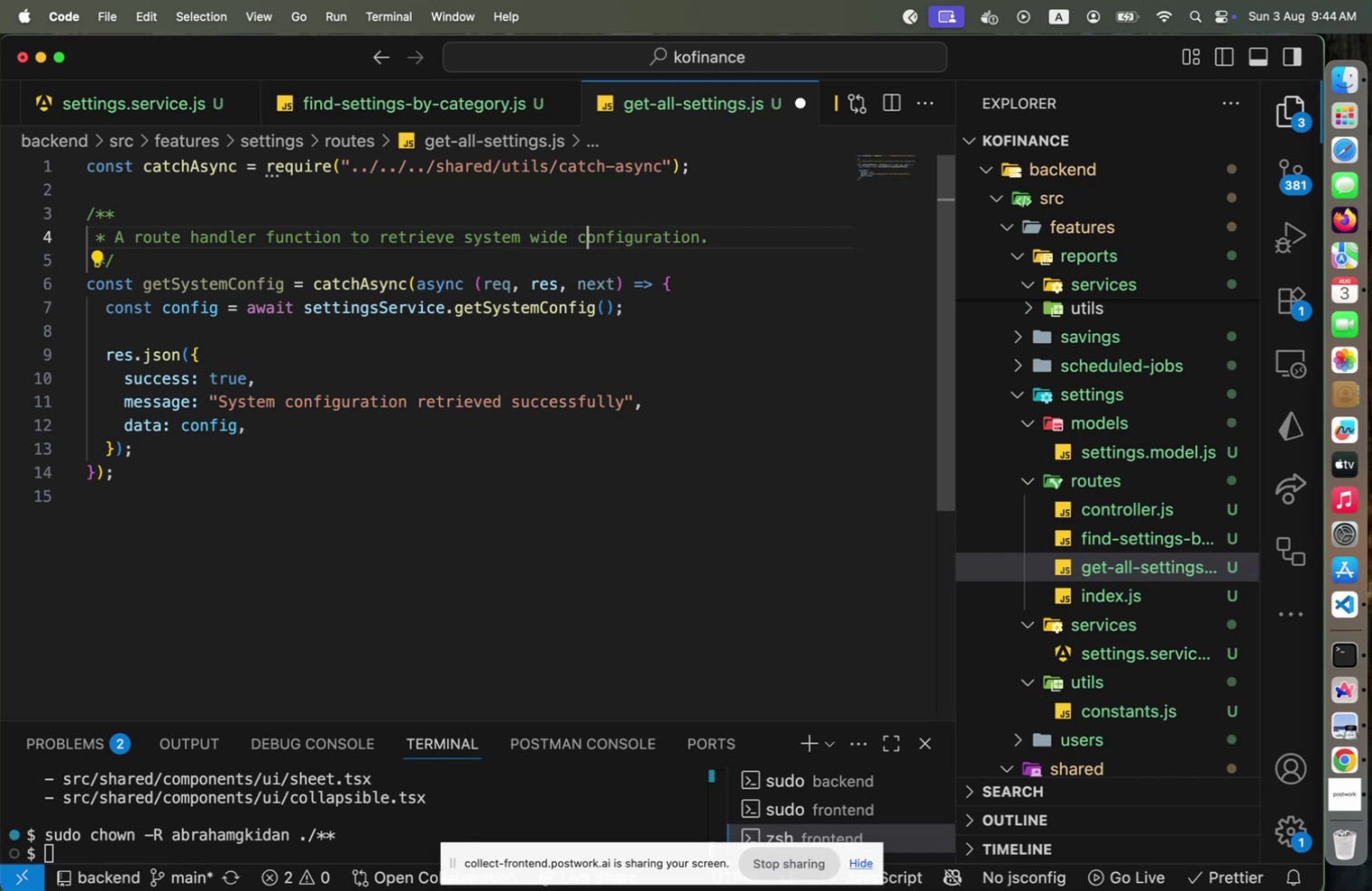 
key(ArrowLeft)
 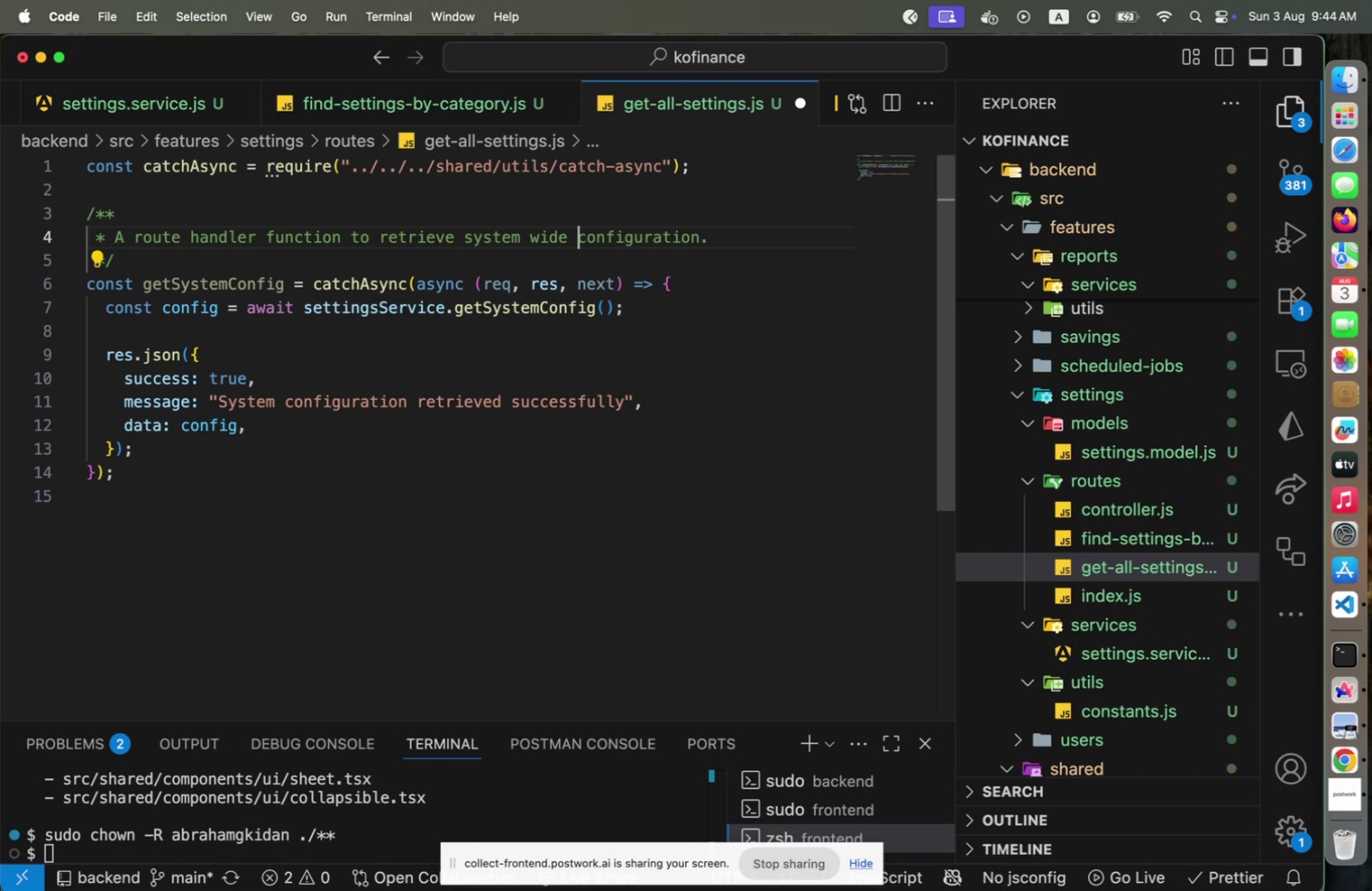 
type(settings [End])
 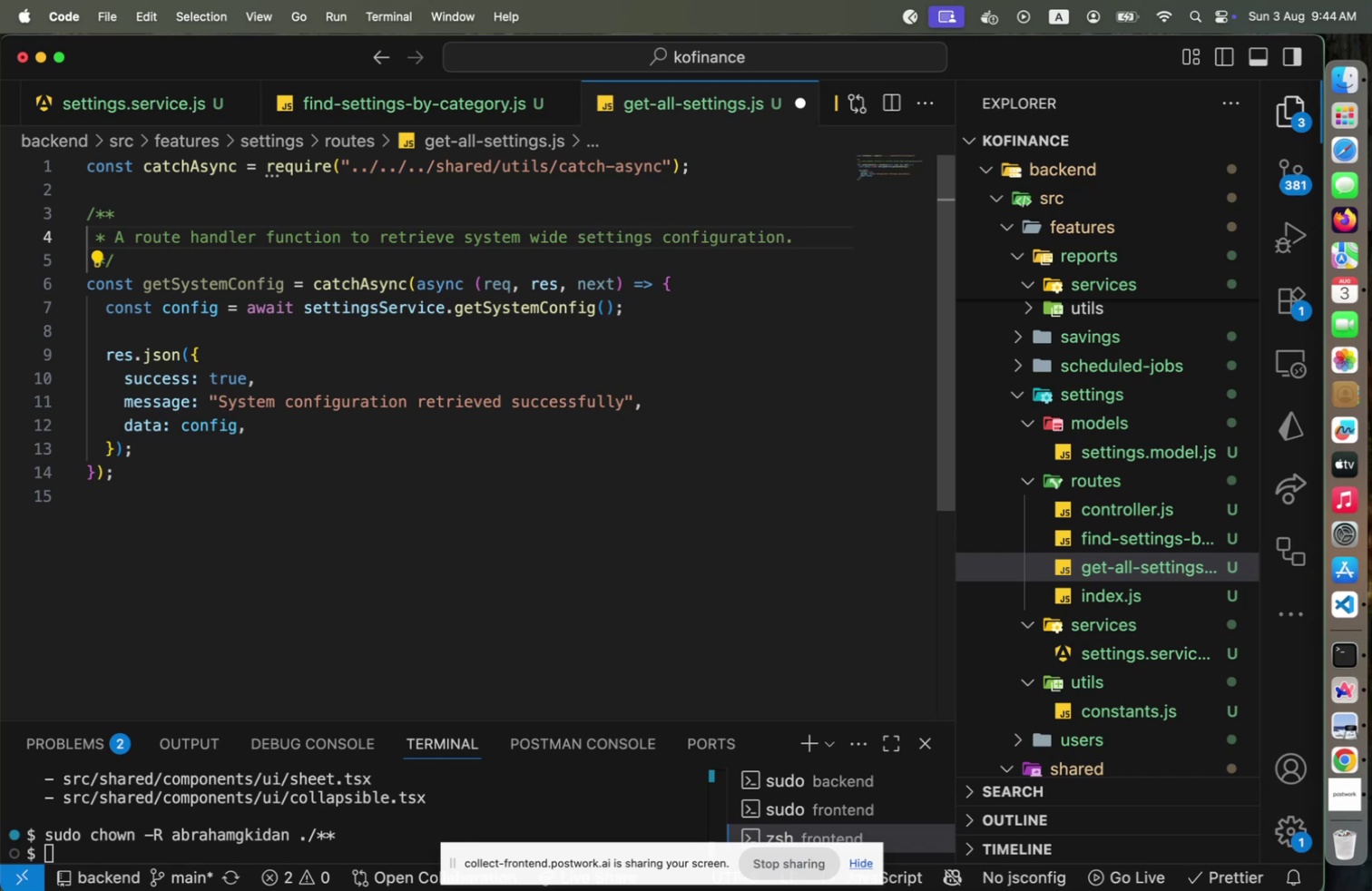 
key(ArrowDown)
 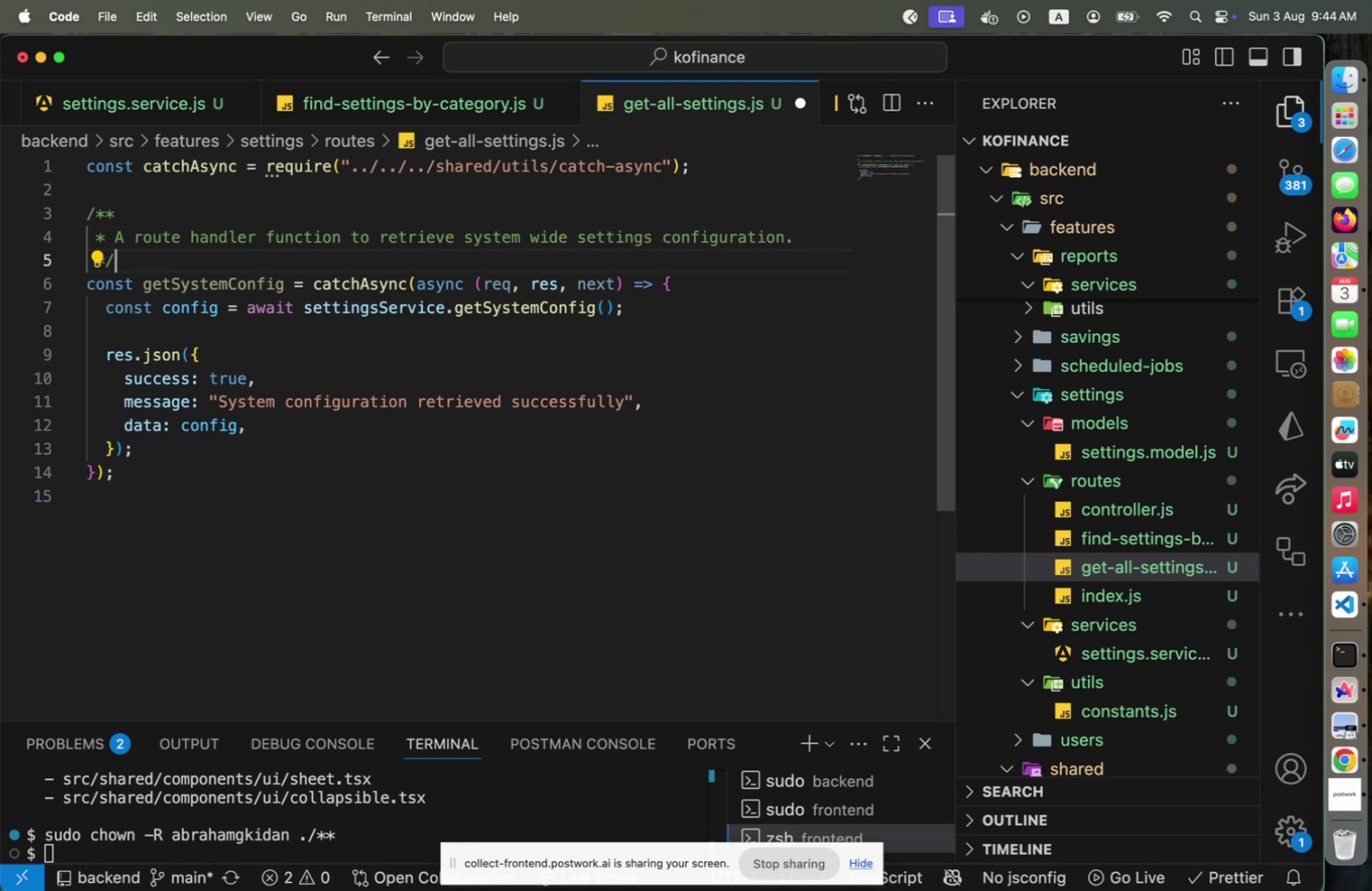 
key(ArrowDown)
 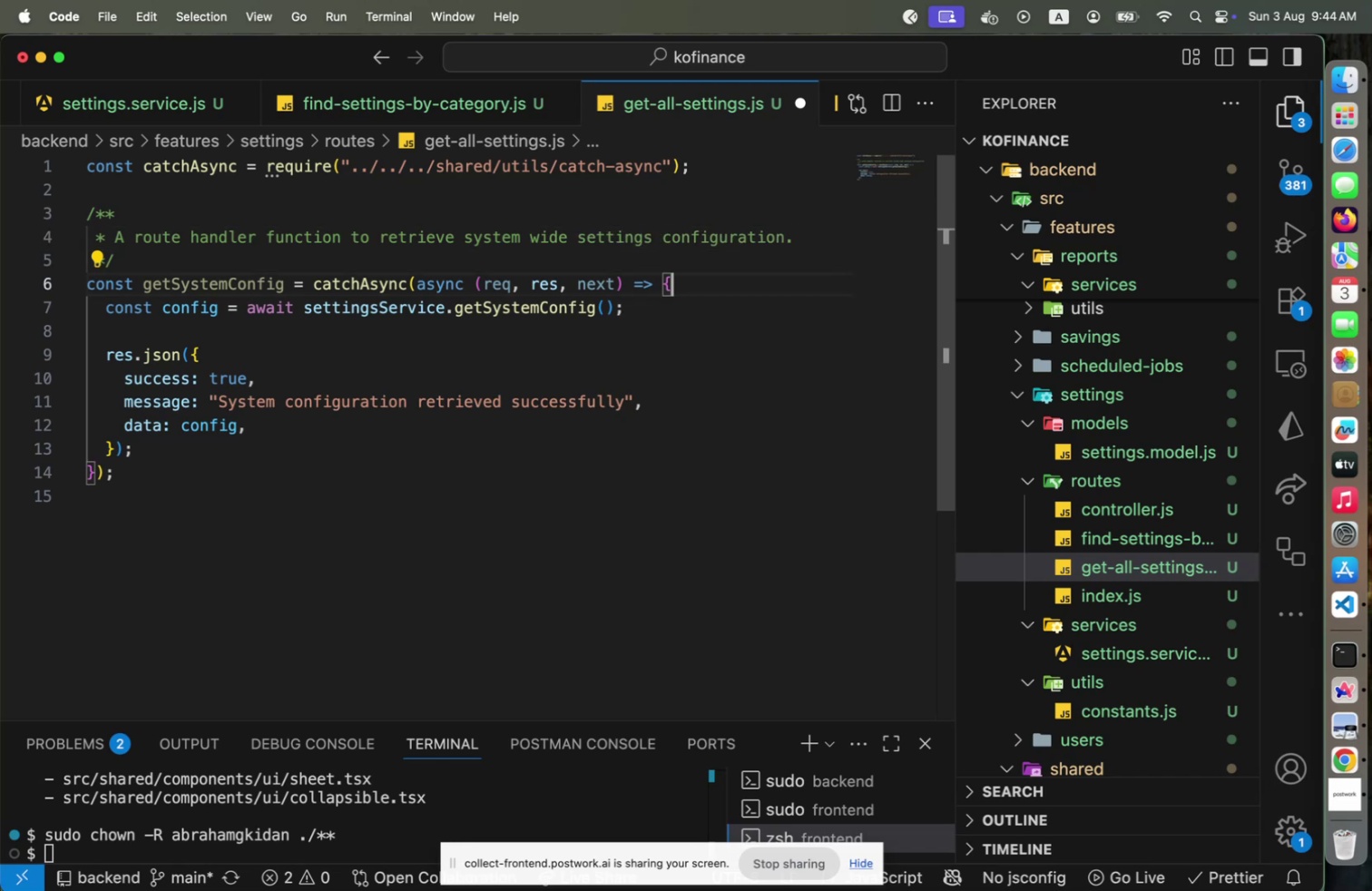 
key(ArrowDown)
 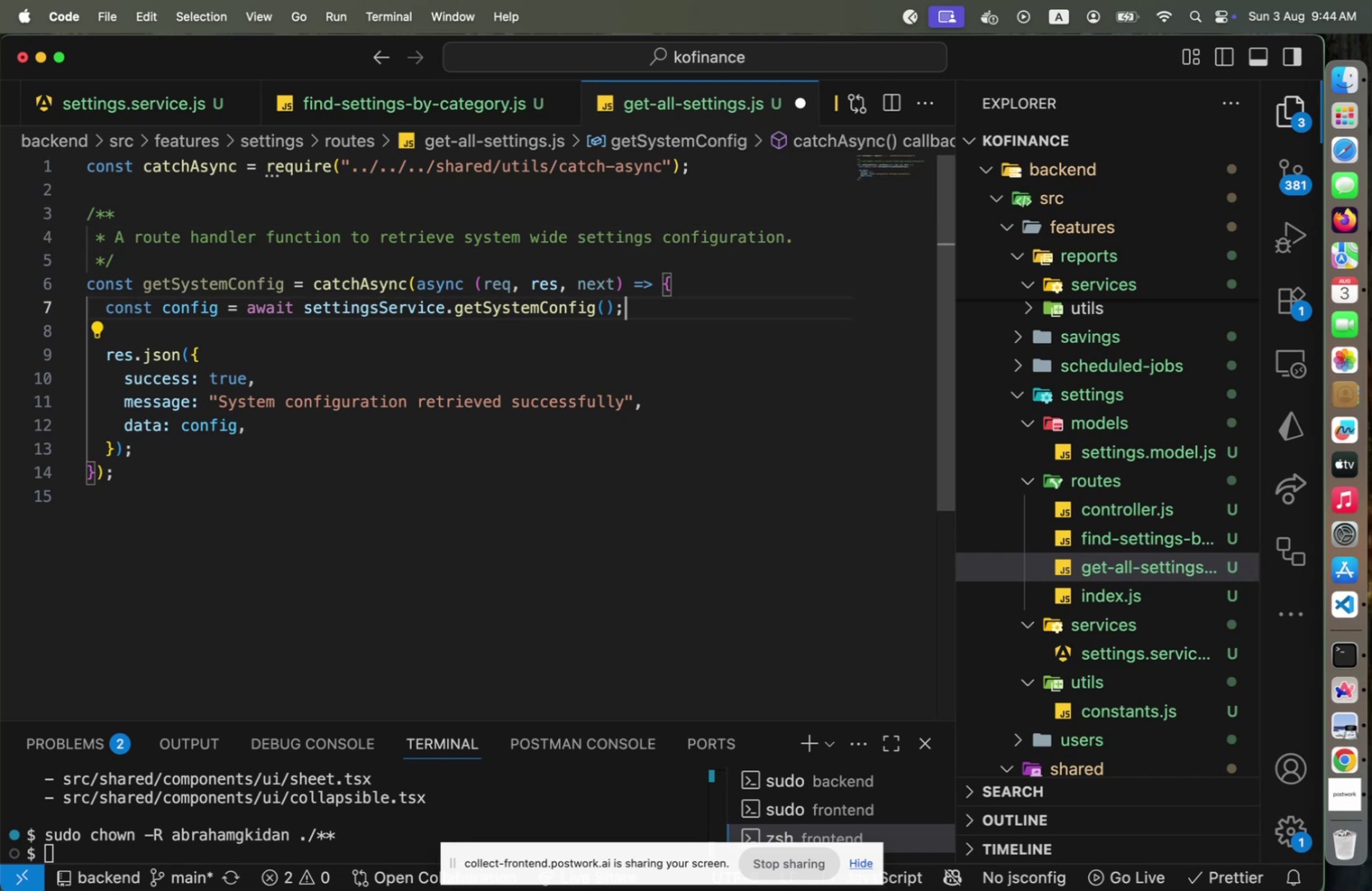 
hold_key(key=ArrowLeft, duration=1.5)
 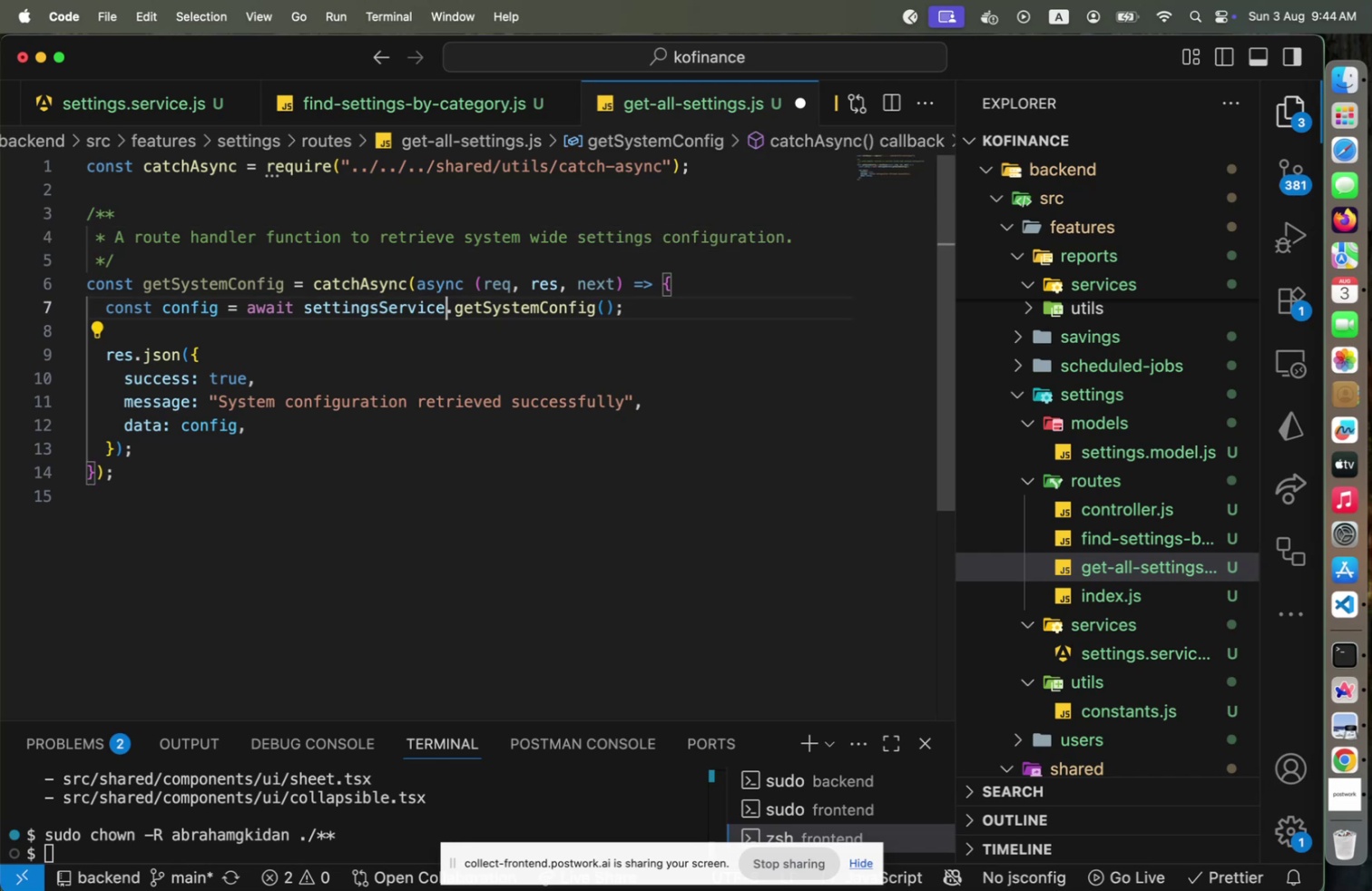 
hold_key(key=ArrowLeft, duration=0.42)
 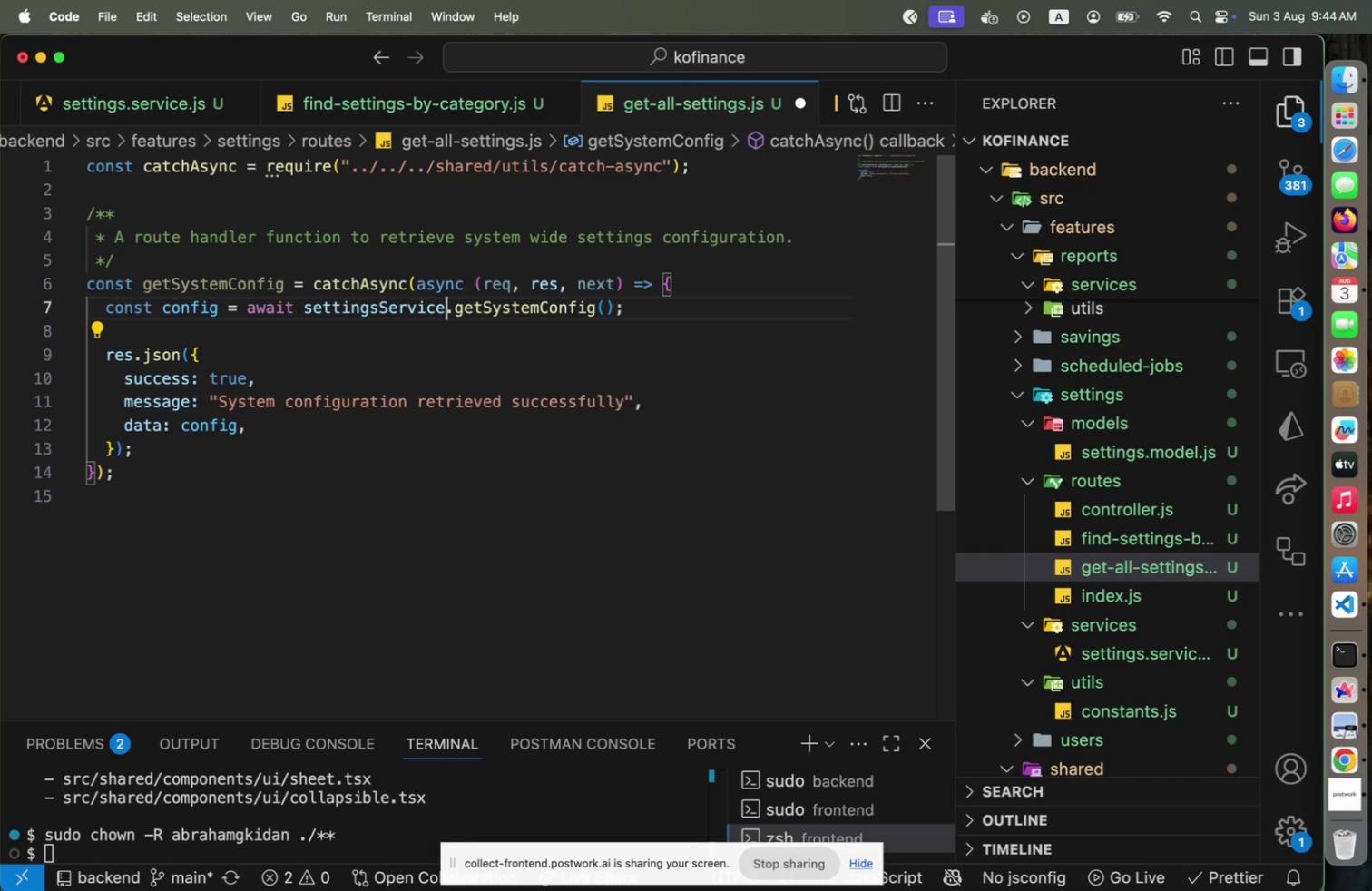 
key(ArrowLeft)
 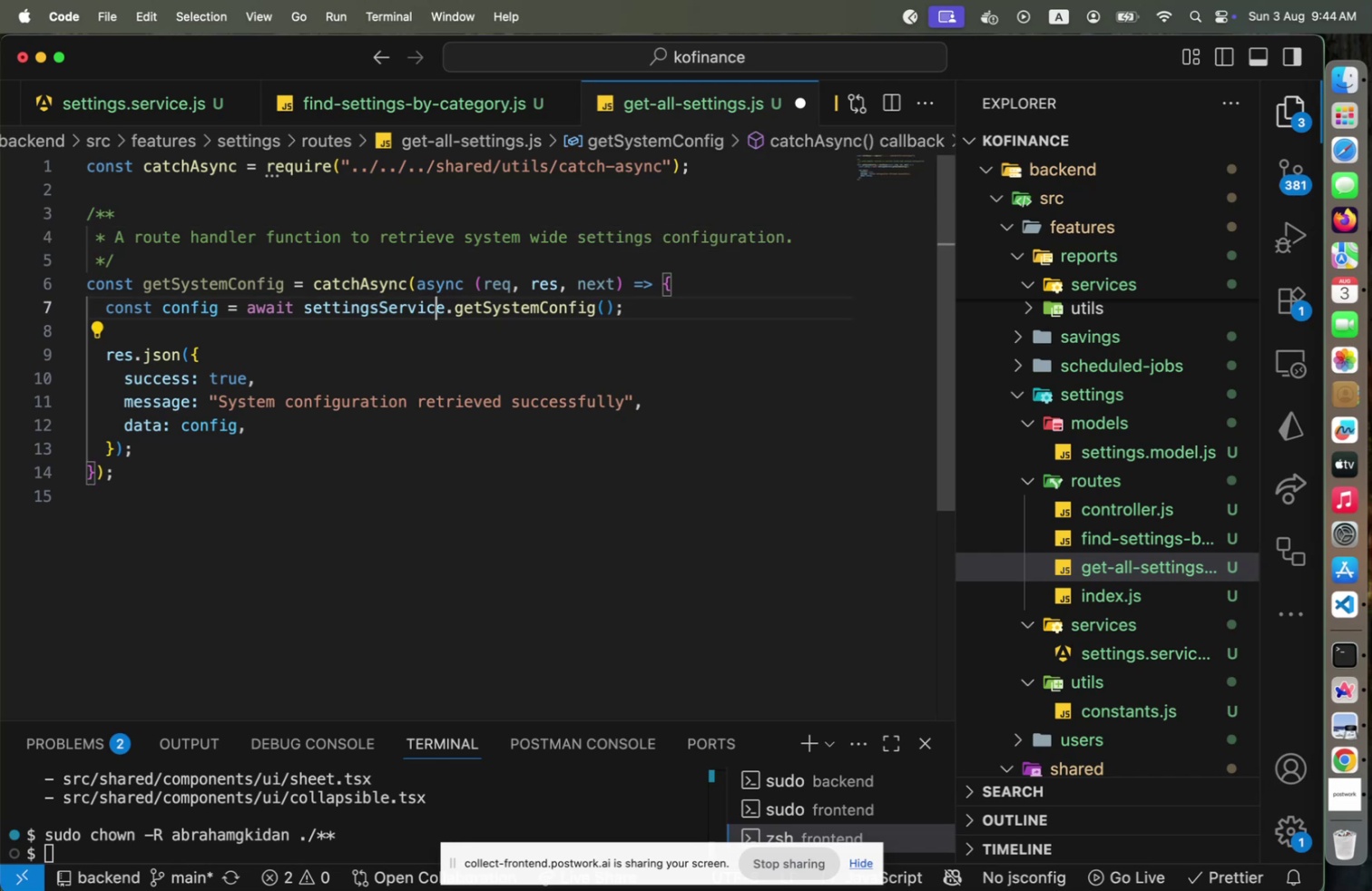 
key(ArrowRight)
 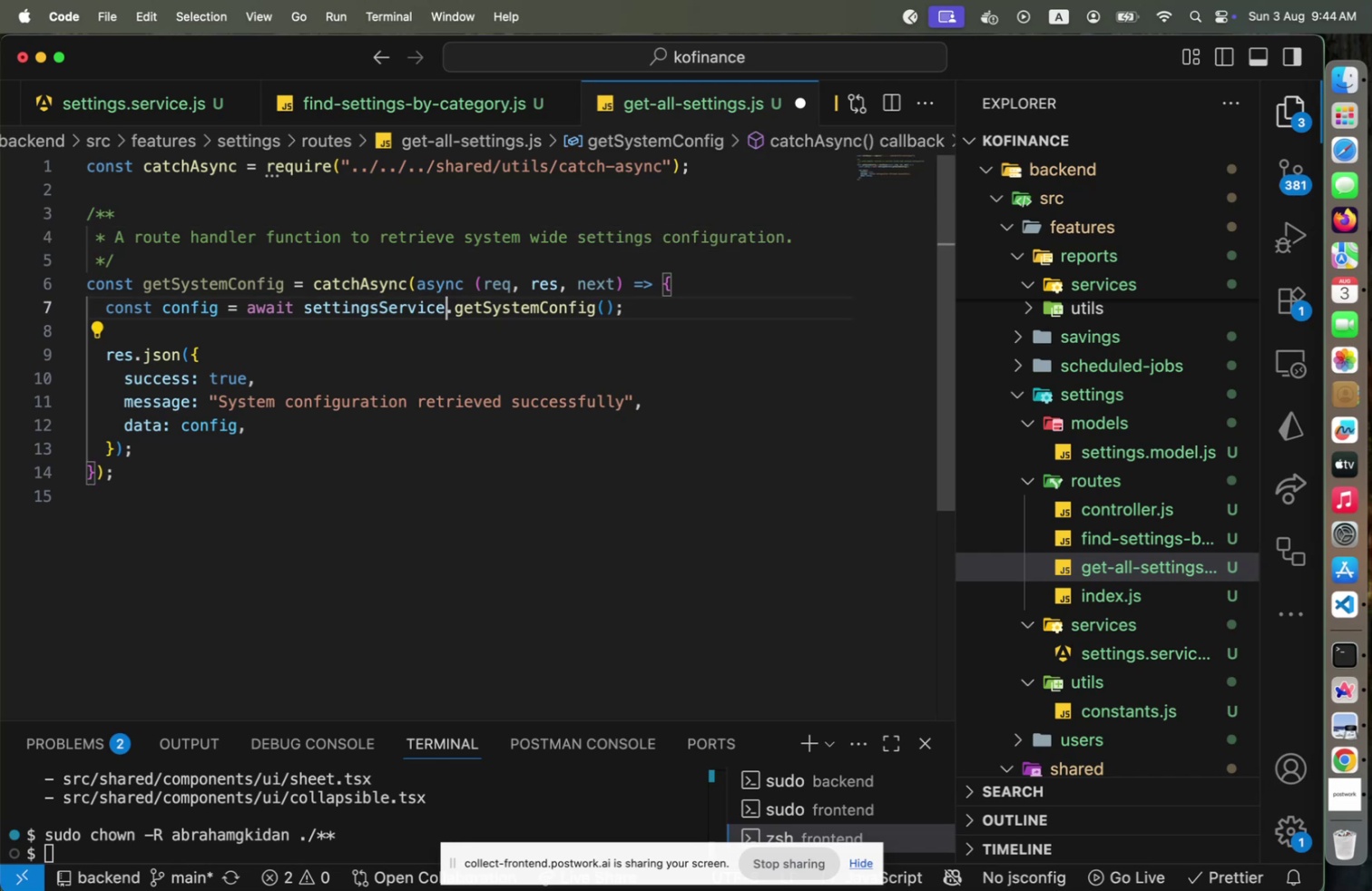 
key(Backspace)
 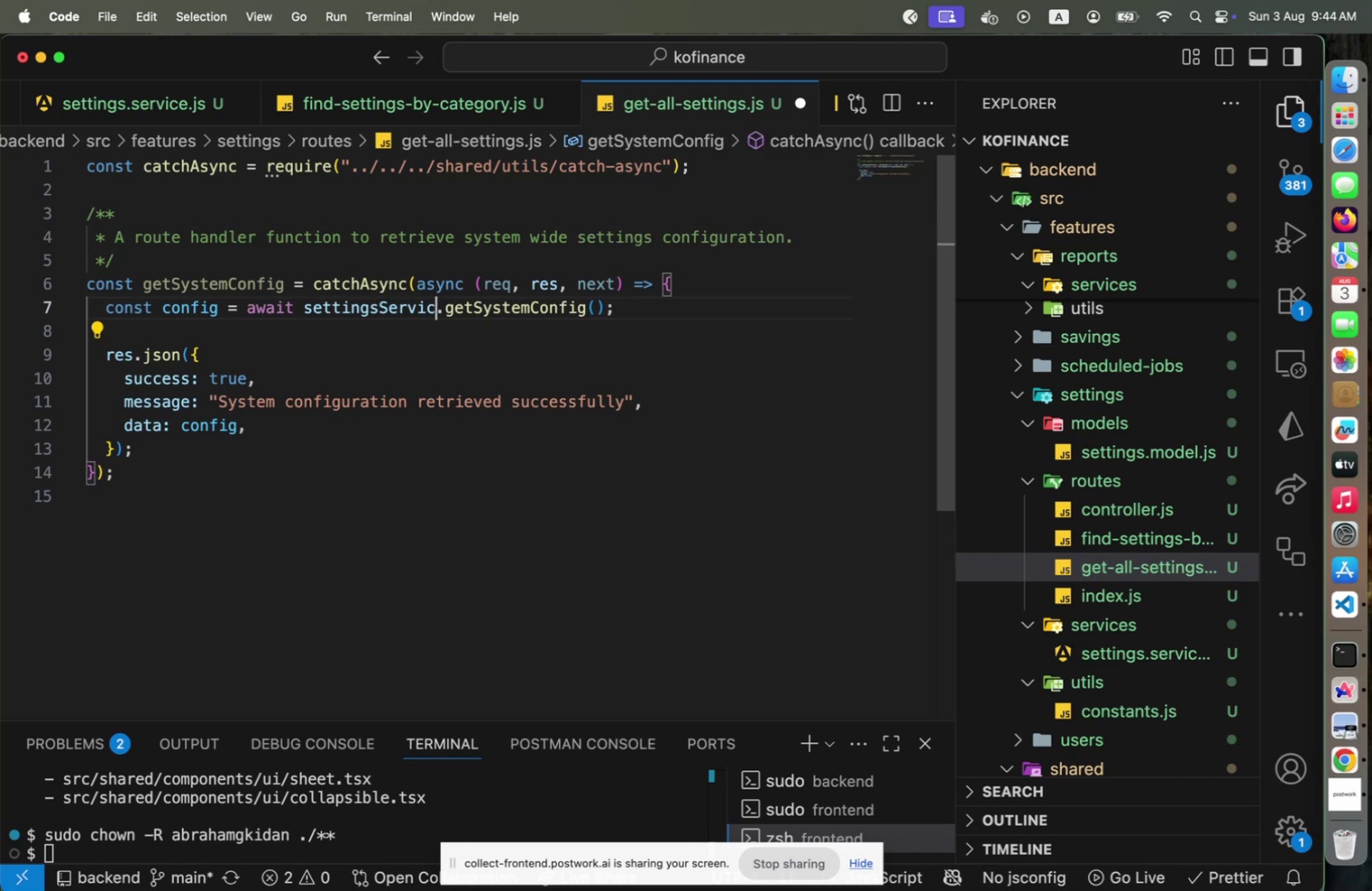 
key(E)
 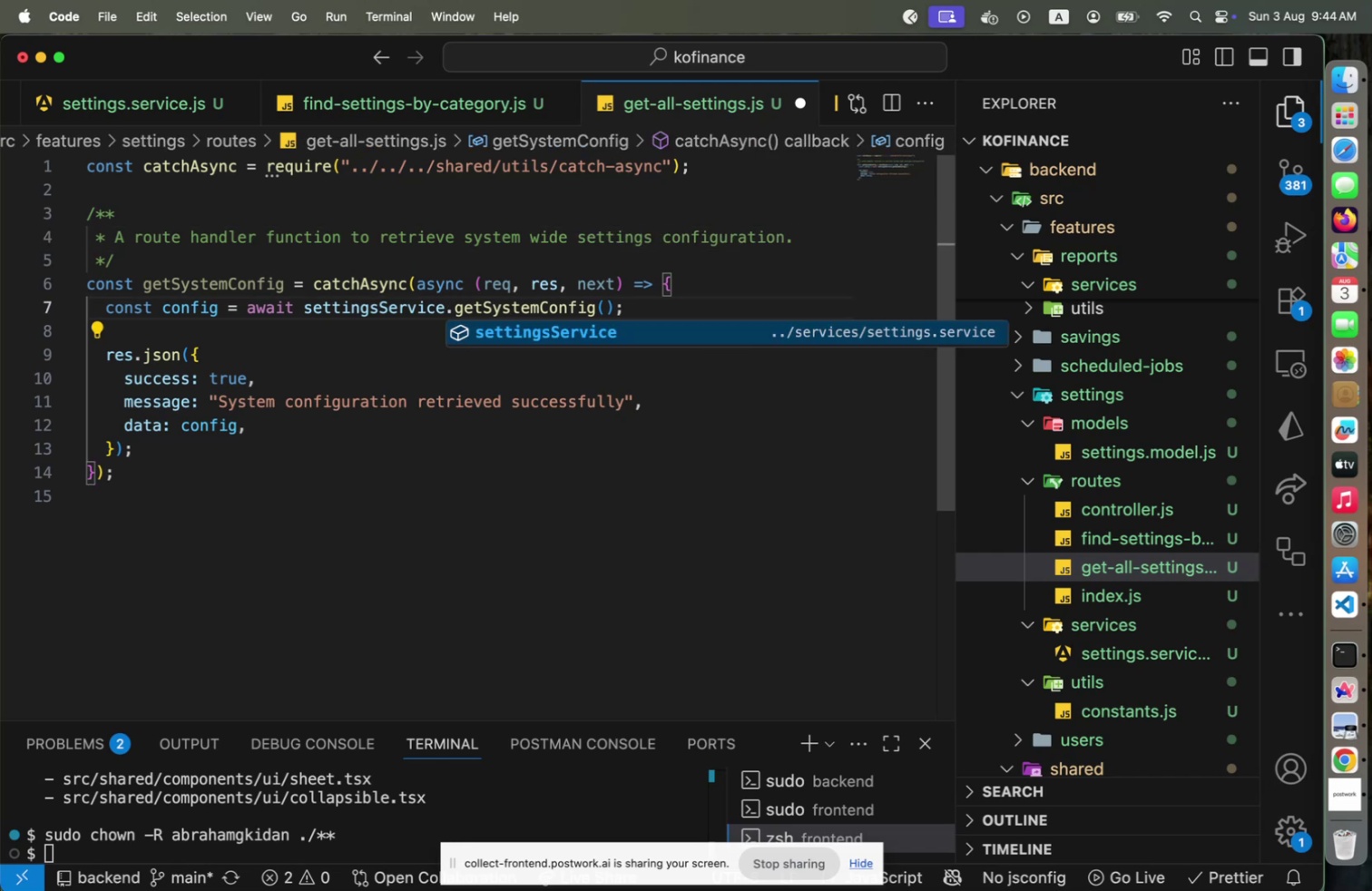 
key(Enter)
 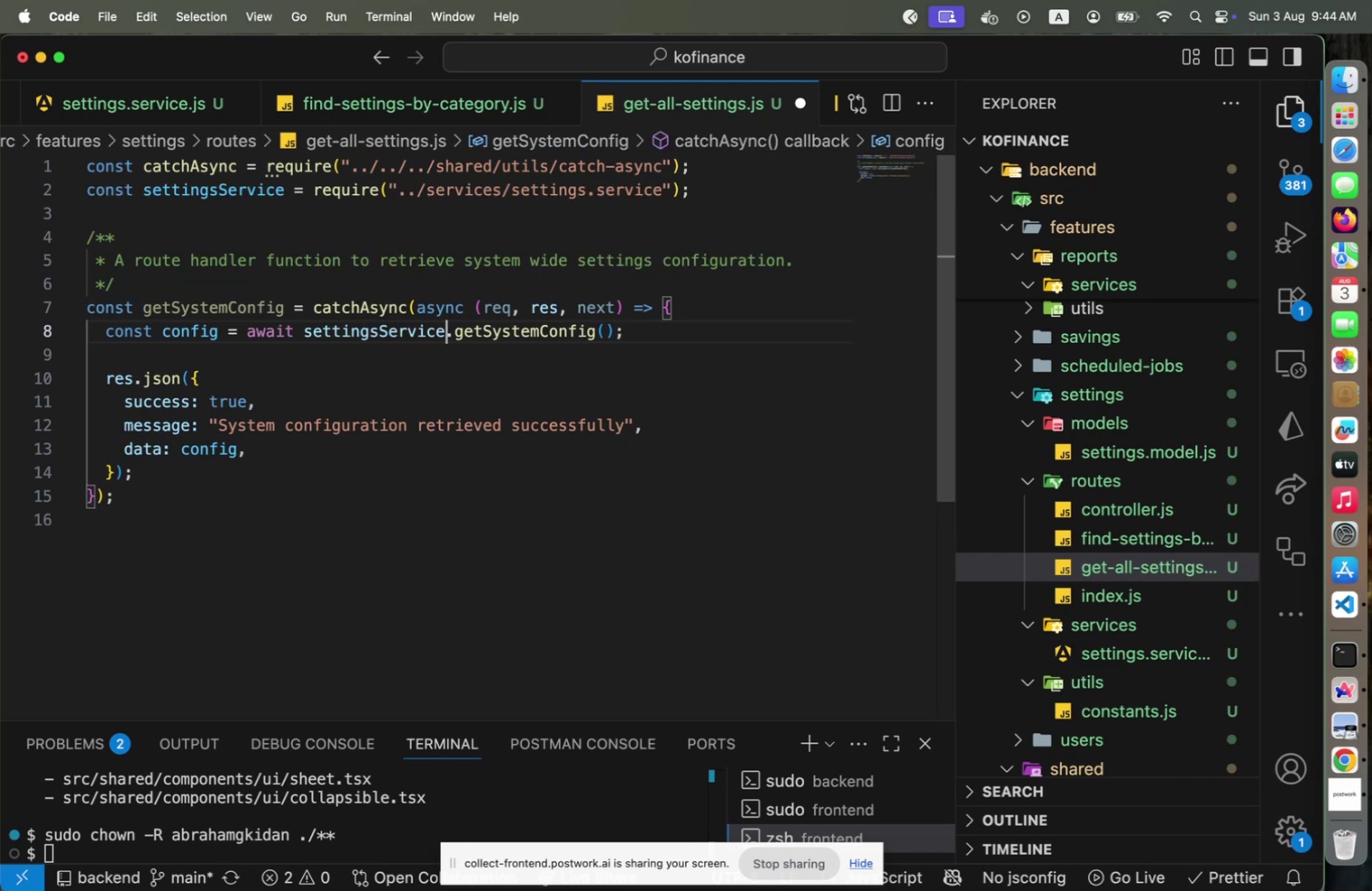 
key(ArrowDown)
 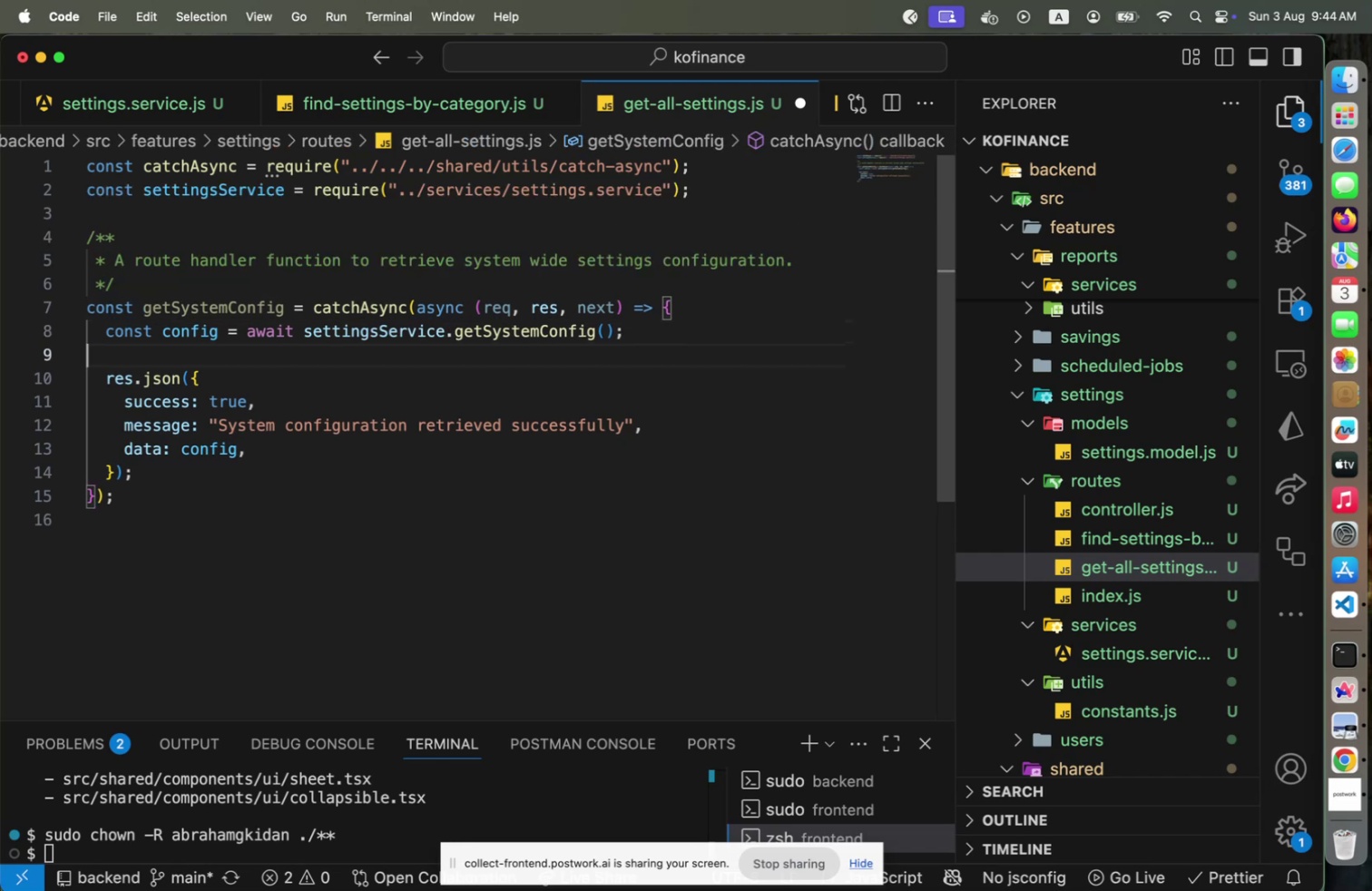 
key(ArrowUp)
 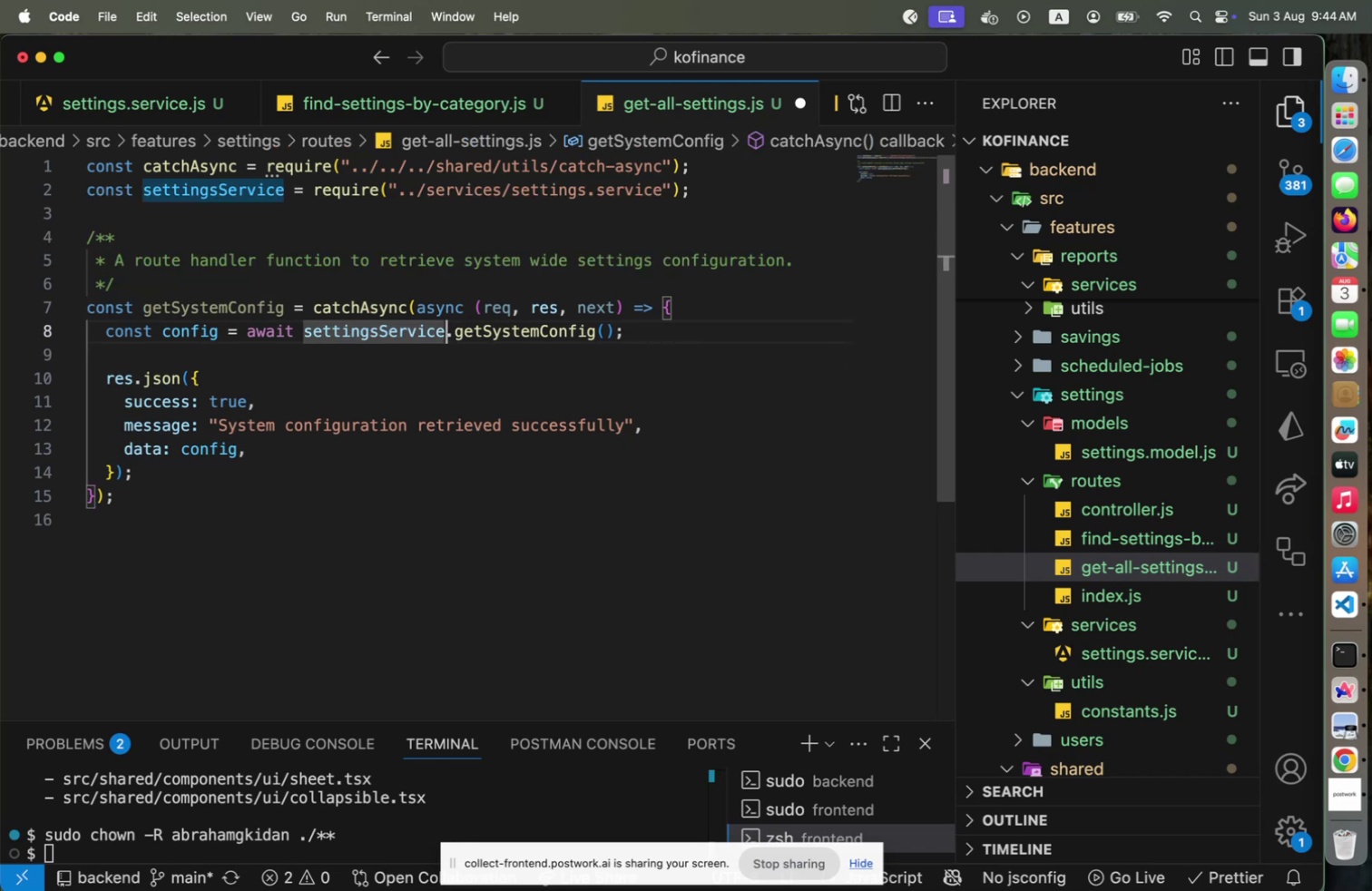 
key(ArrowUp)
 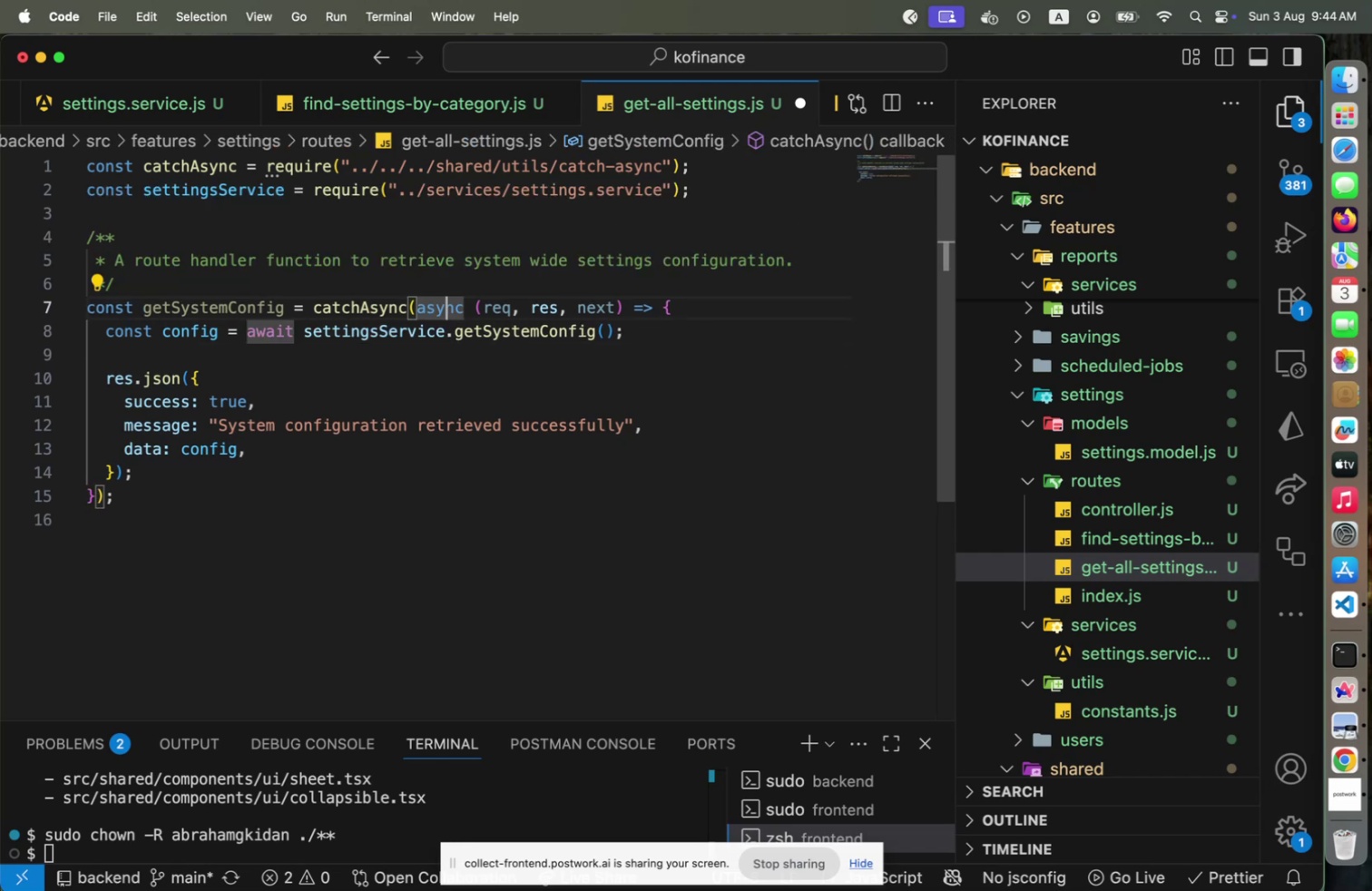 
key(End)
 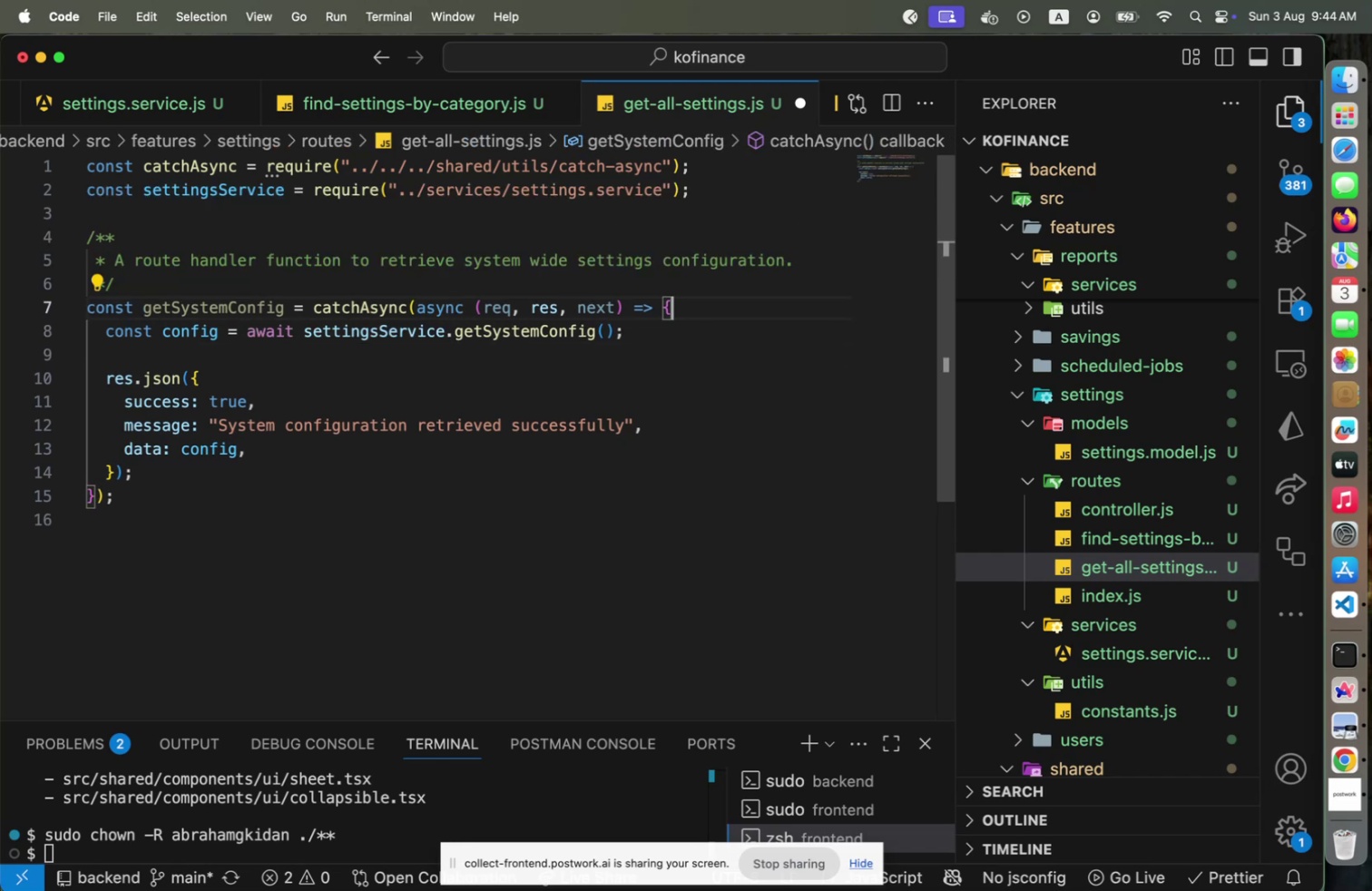 
key(Enter)
 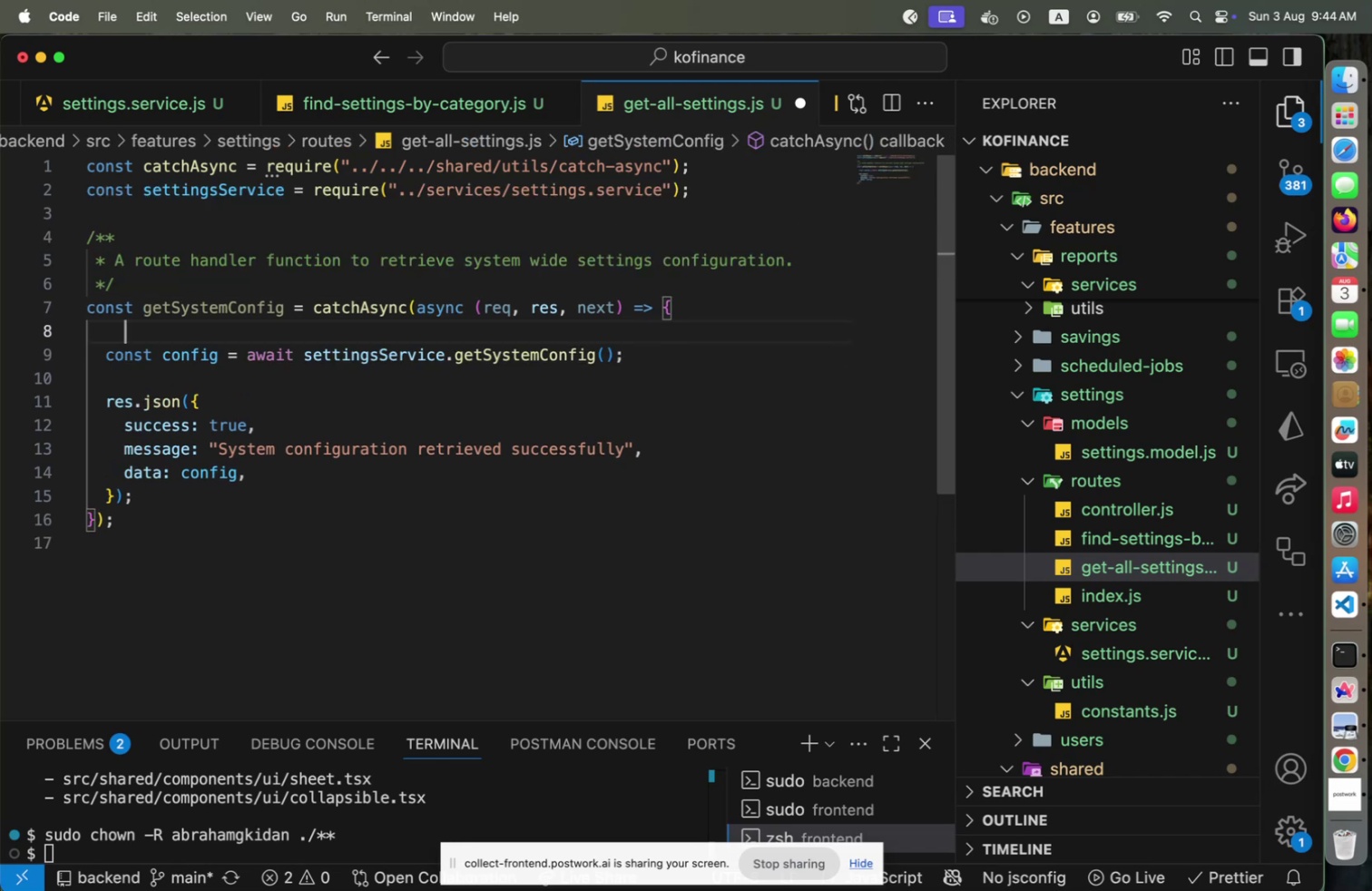 
type(logger)
 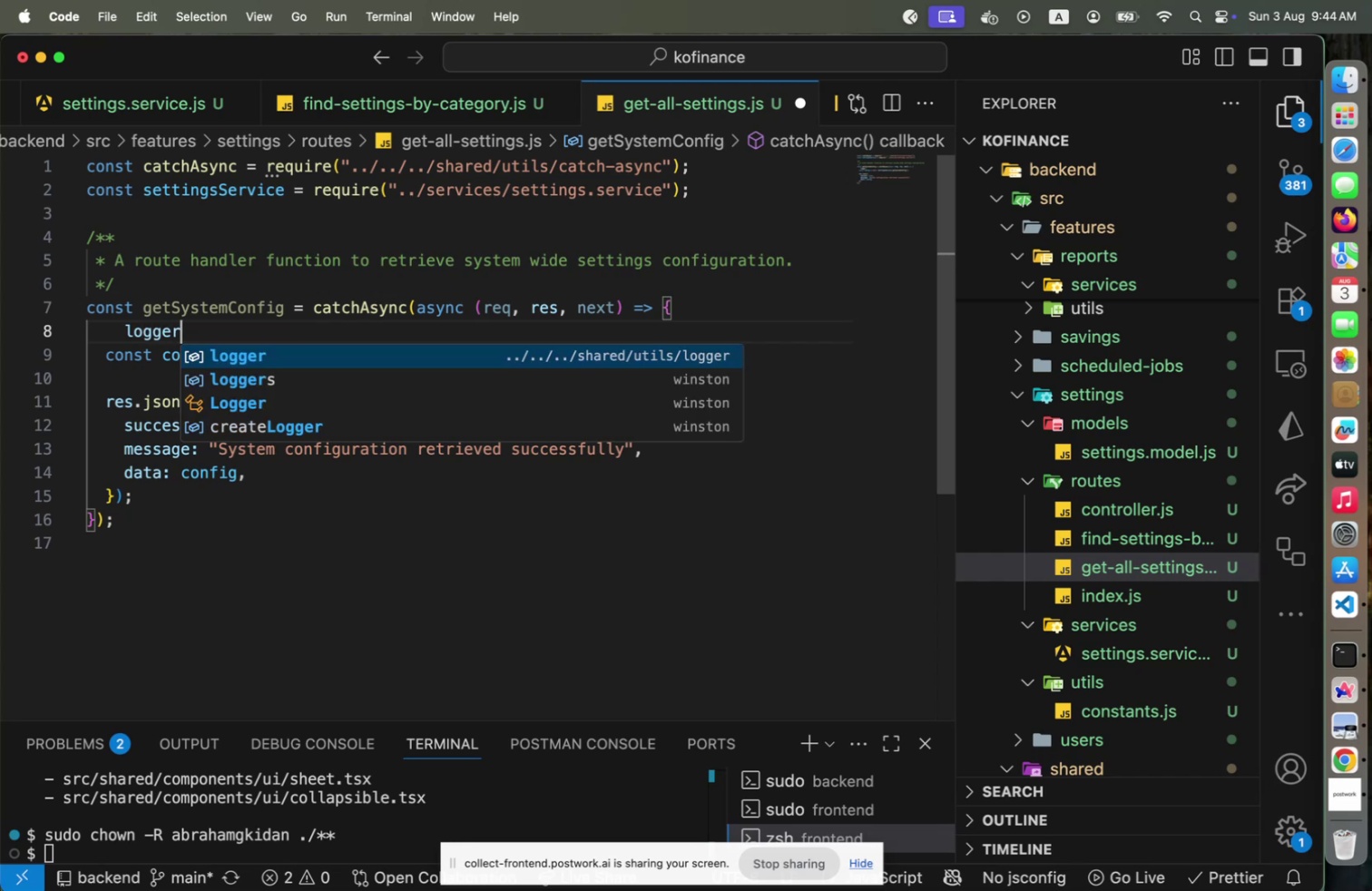 
key(Enter)
 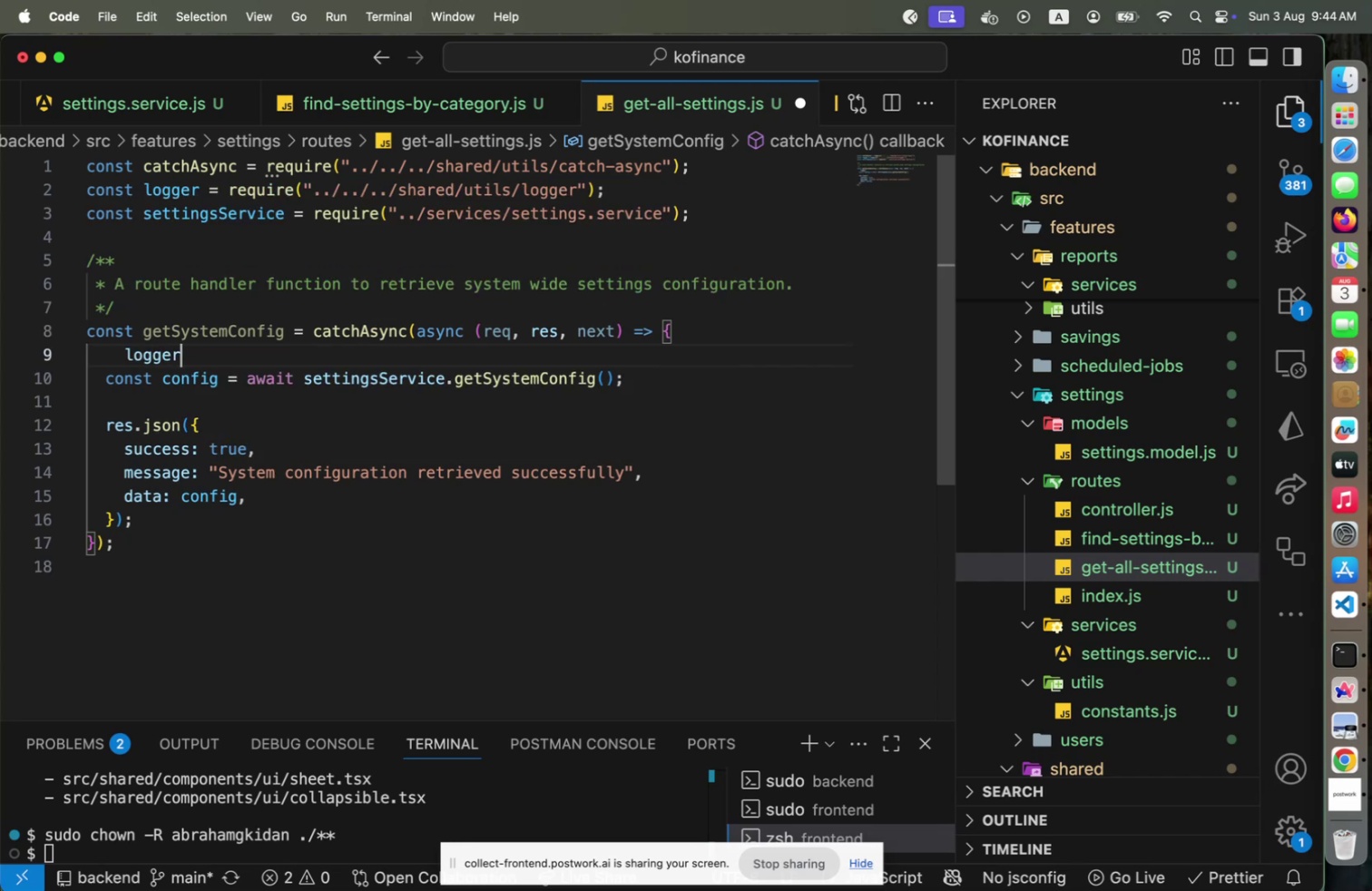 
type(.in)
 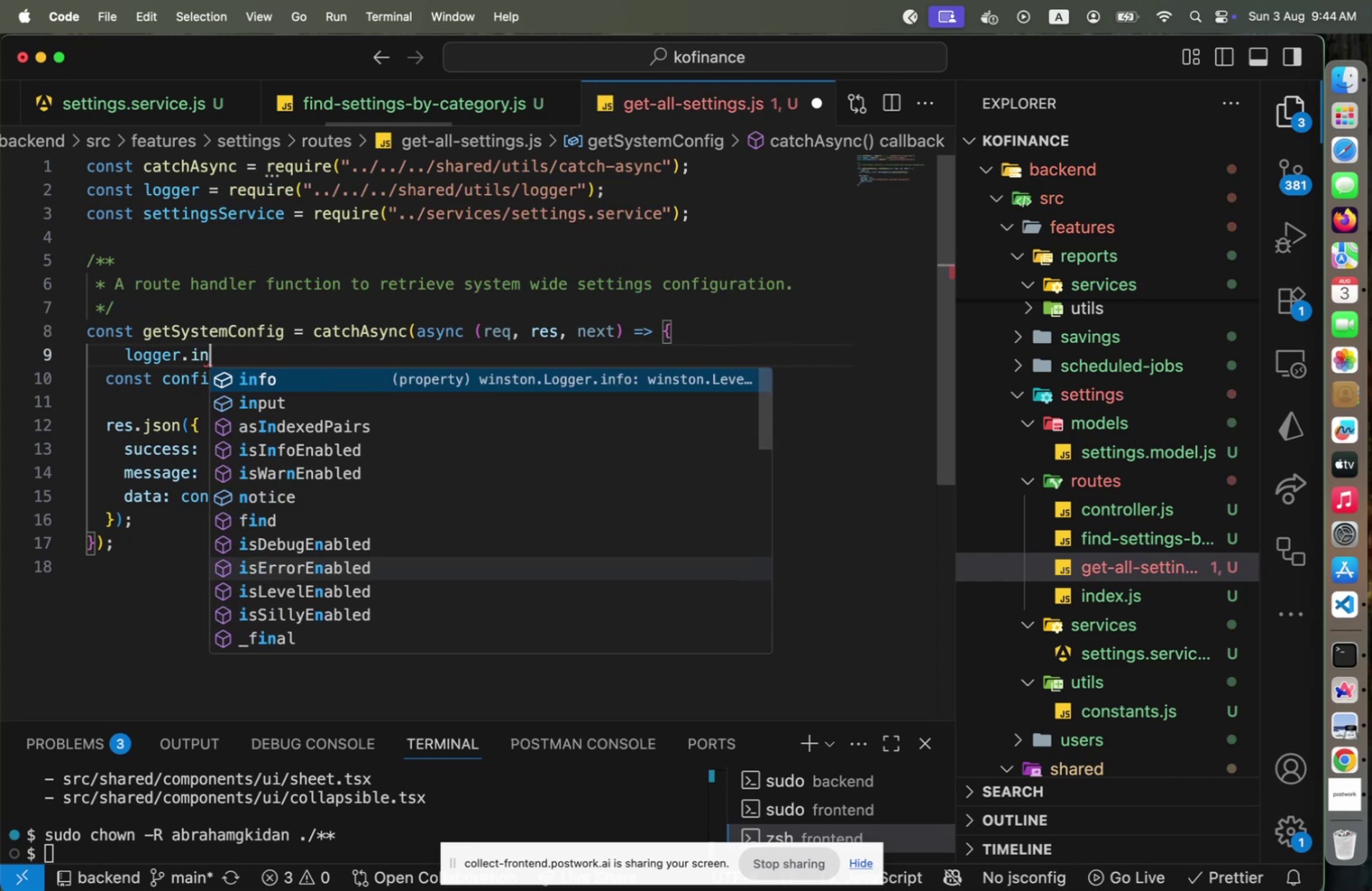 
key(Enter)
 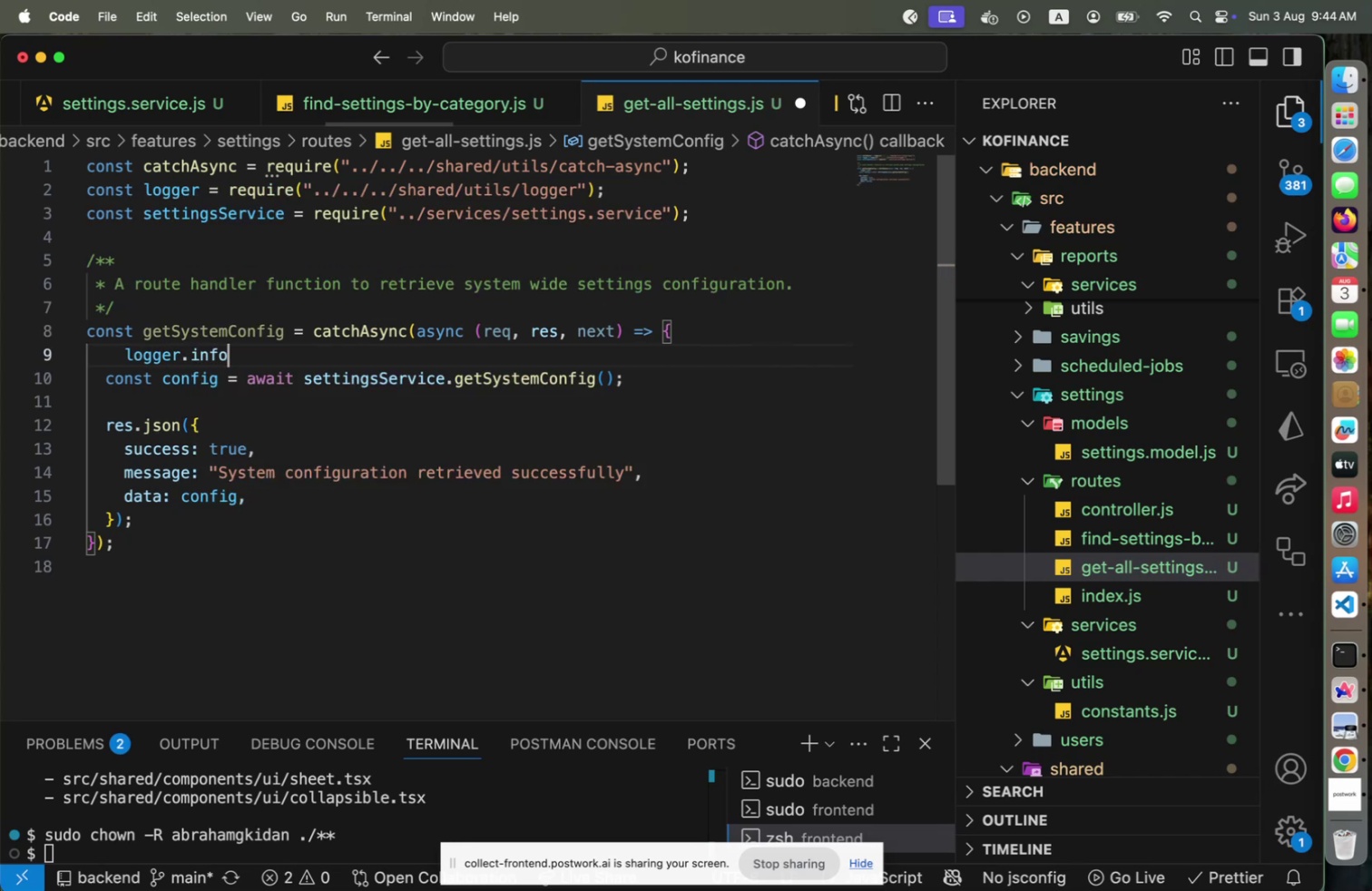 
type(('controller::getSystemConfig)
 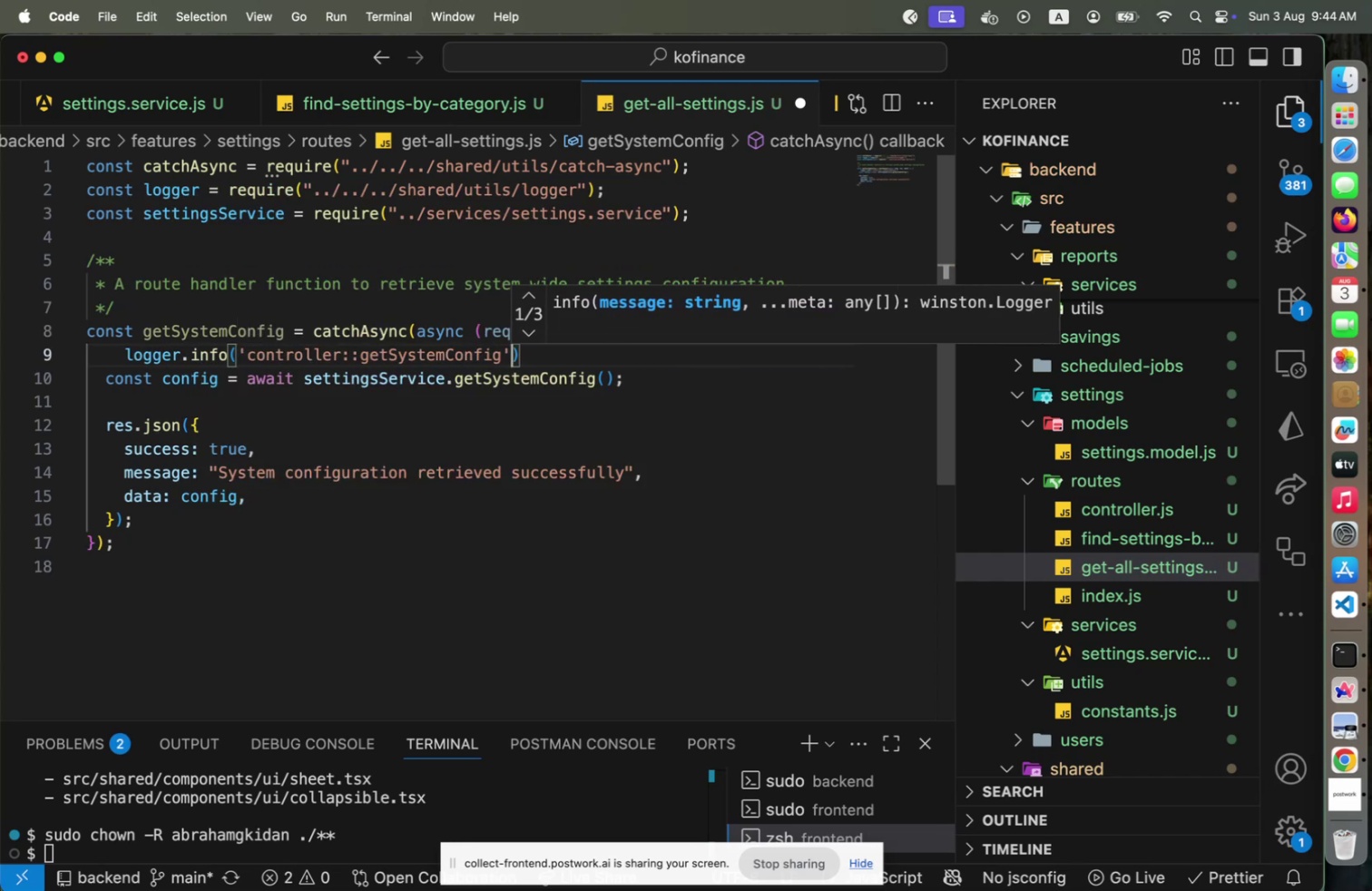 
 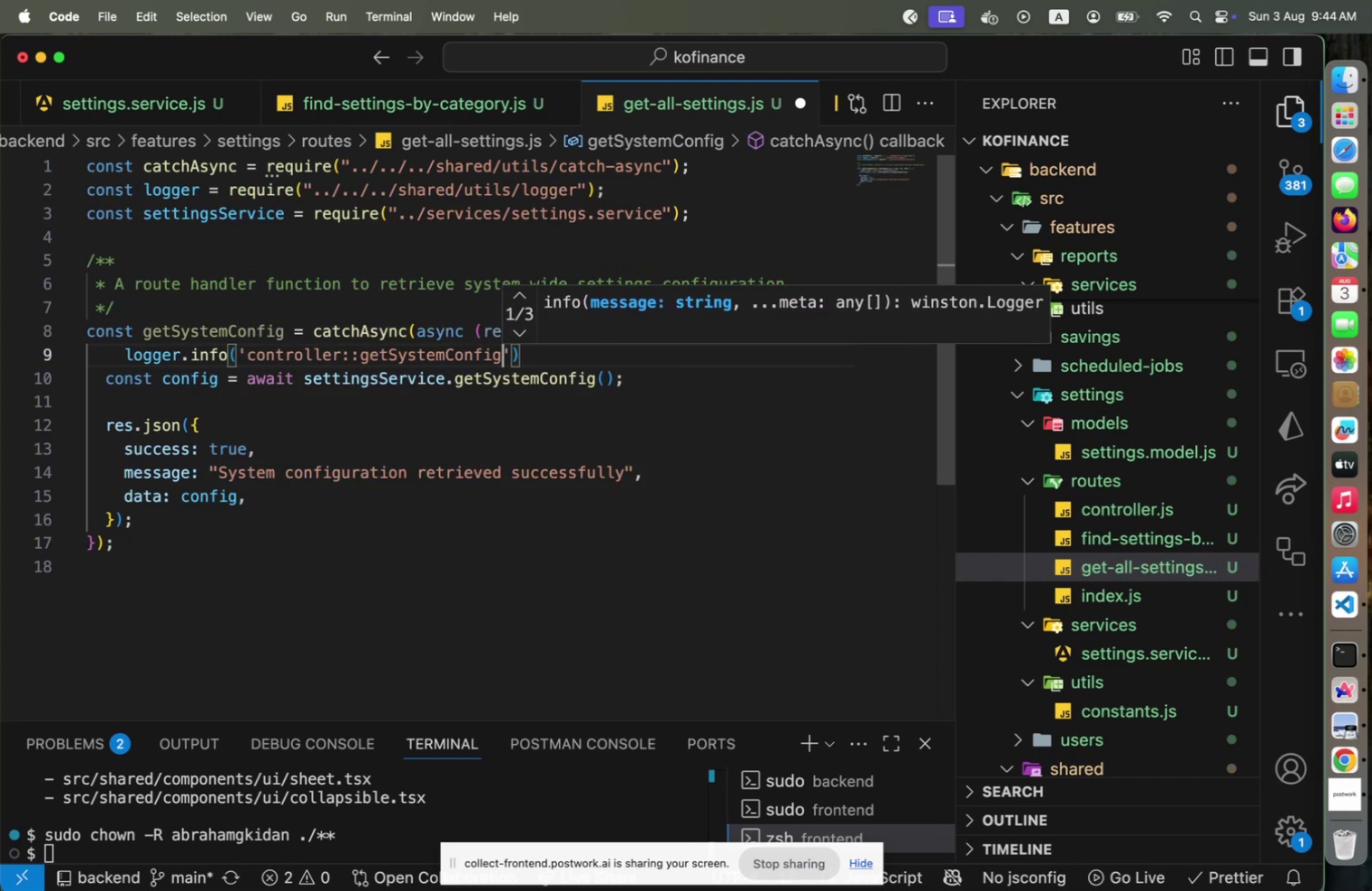 
key(ArrowRight)
 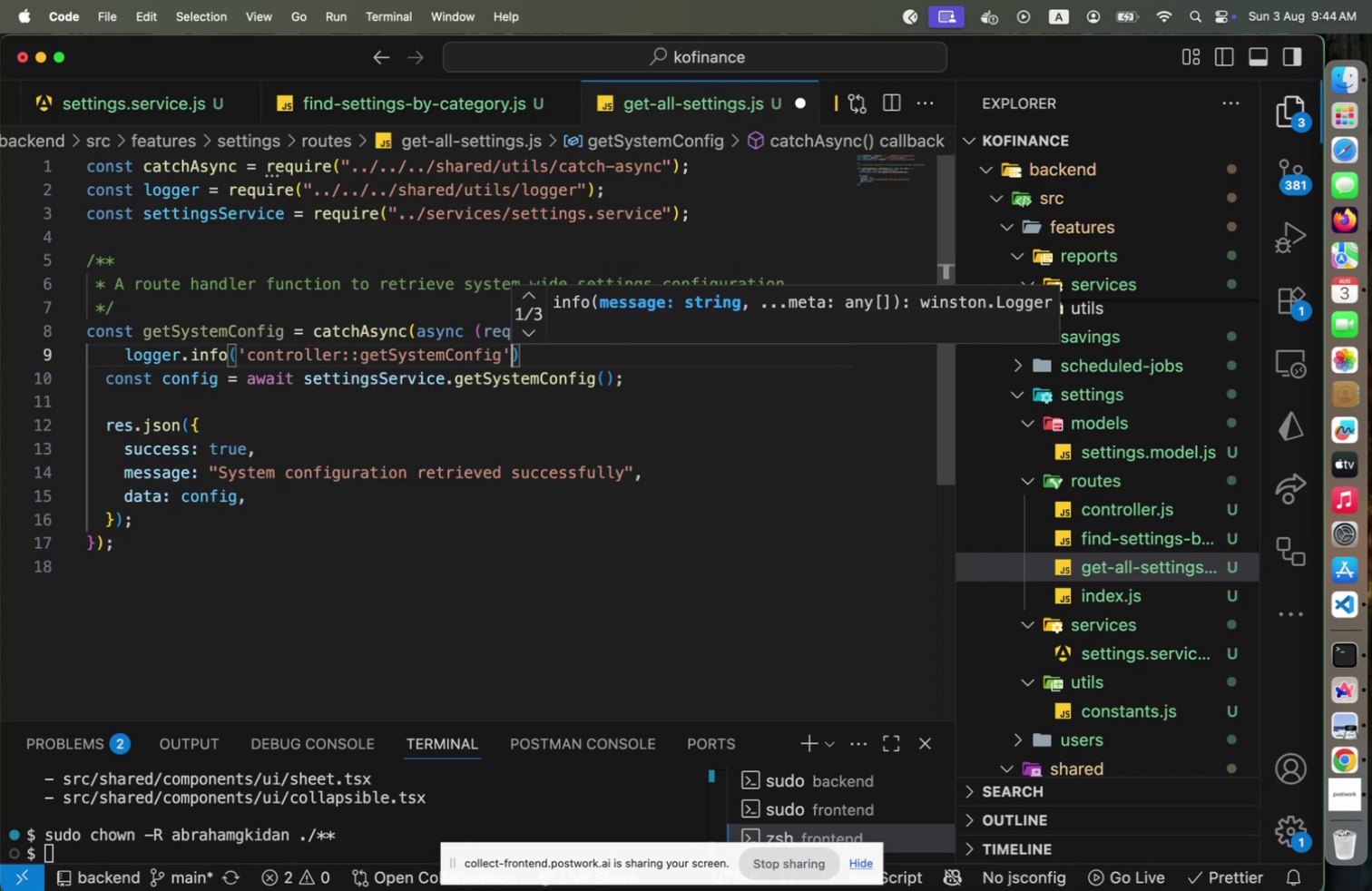 
key(ArrowRight)
 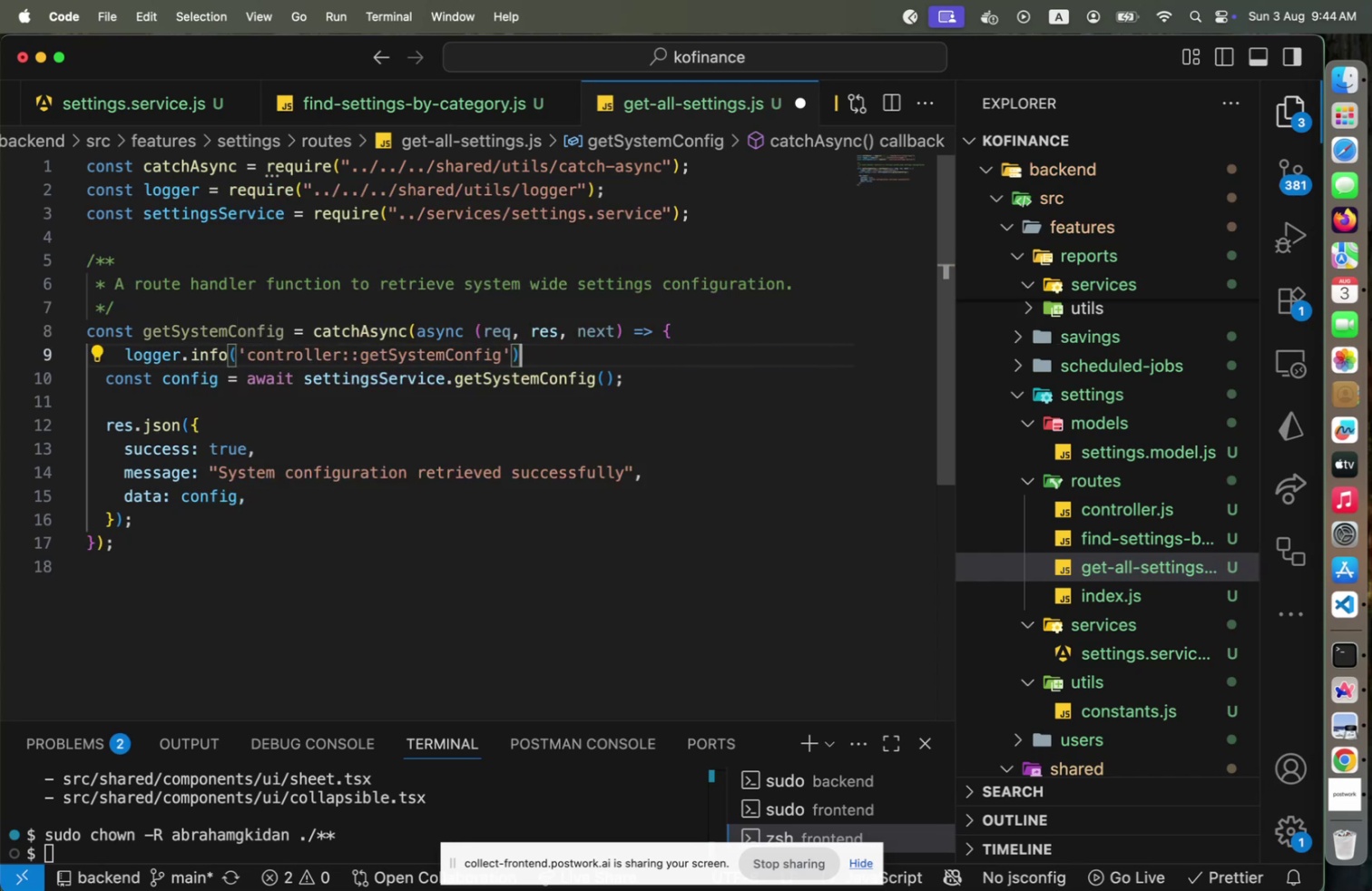 
key(Semicolon)
 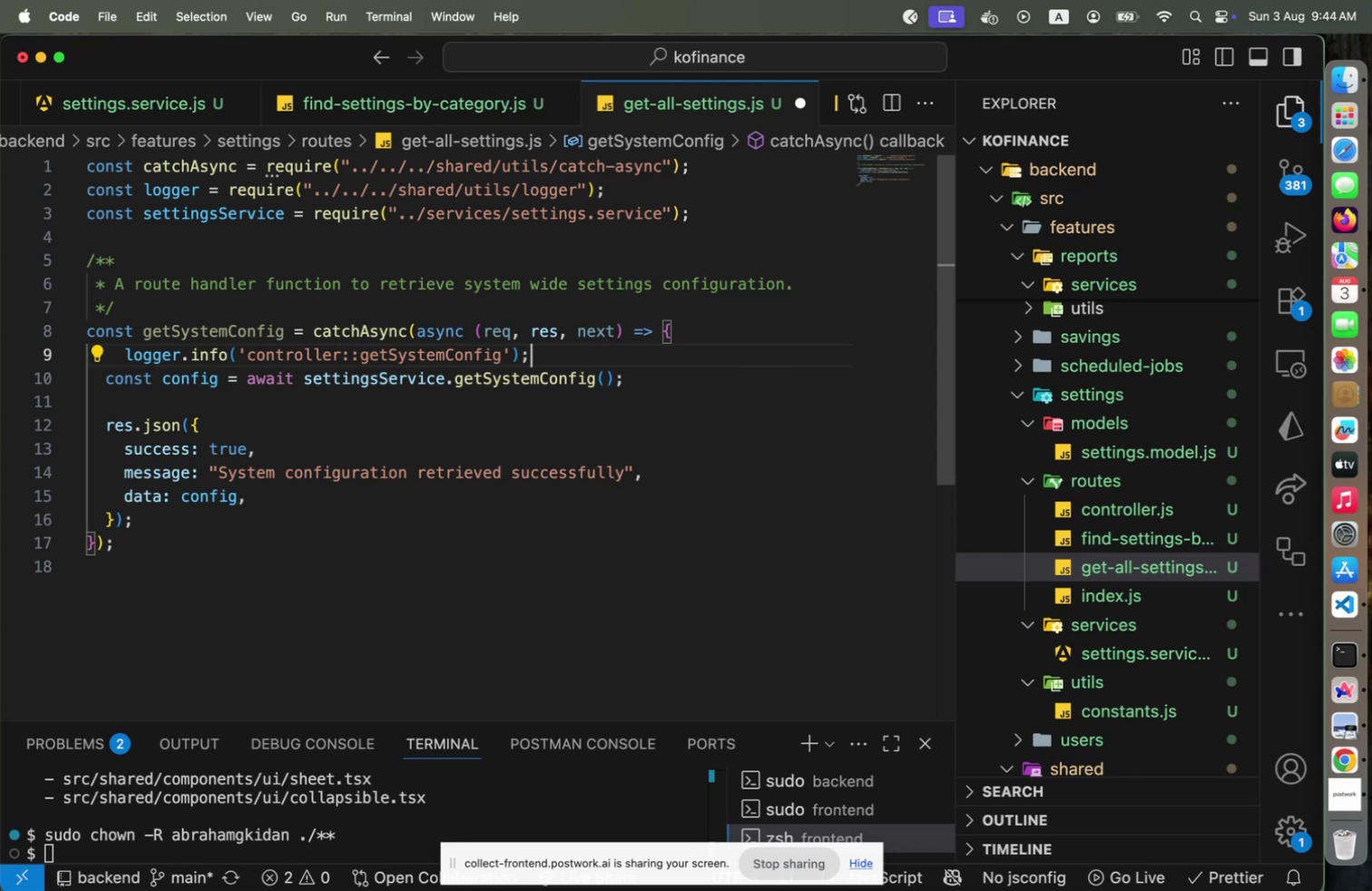 
key(Alt+Shift+F)
 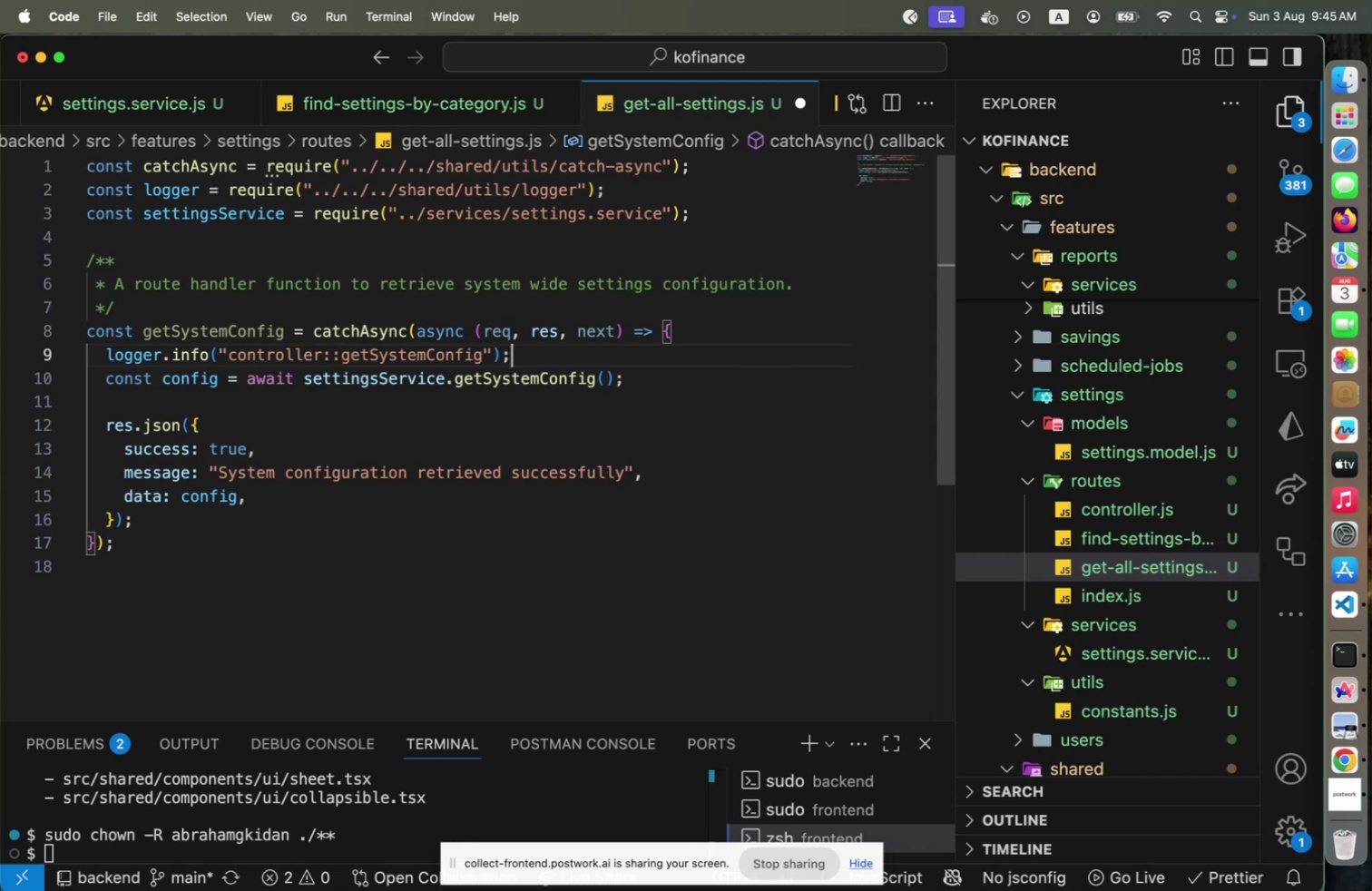 
key(Enter)
 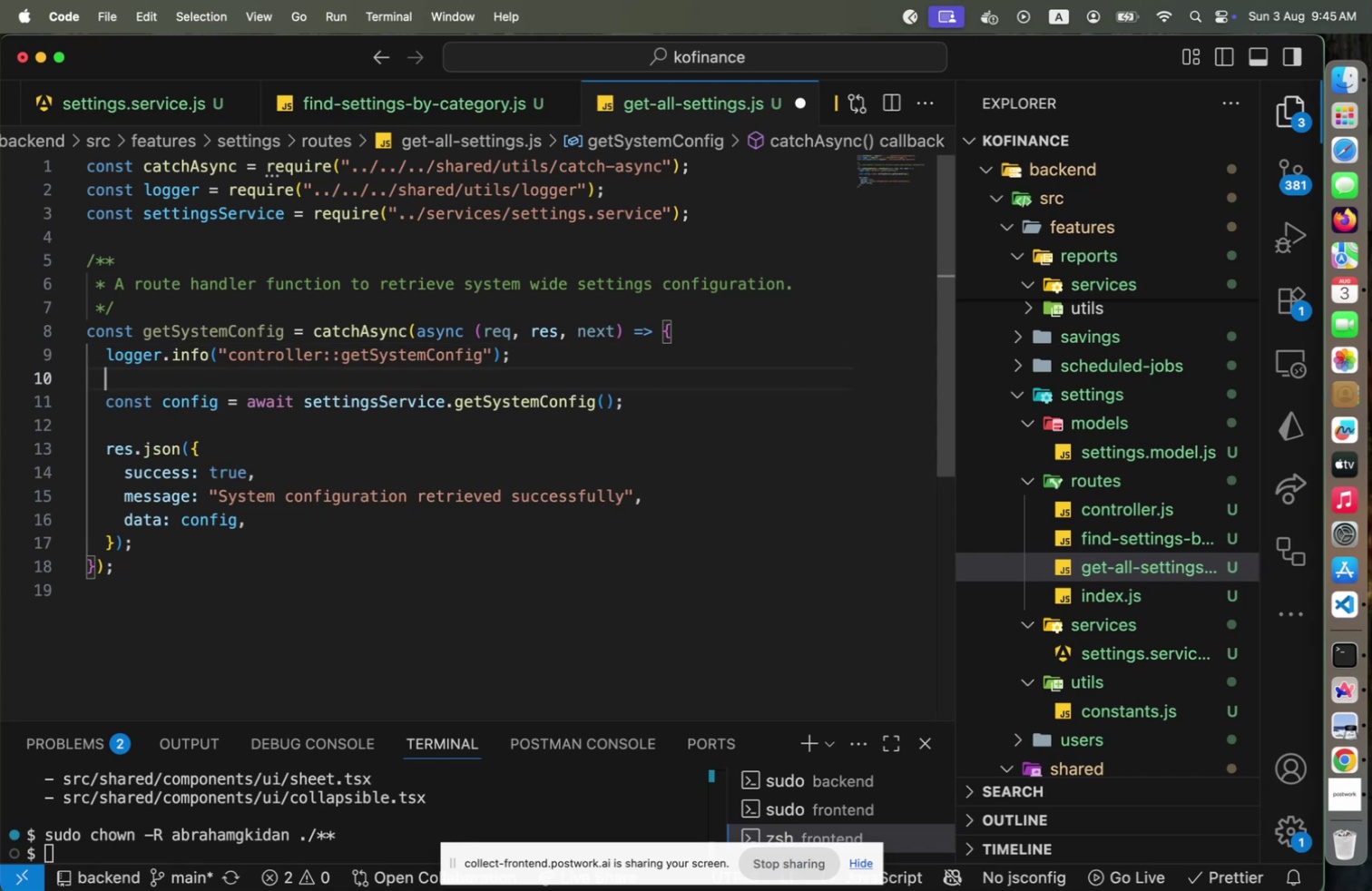 
hold_key(key=ArrowDown, duration=0.83)
 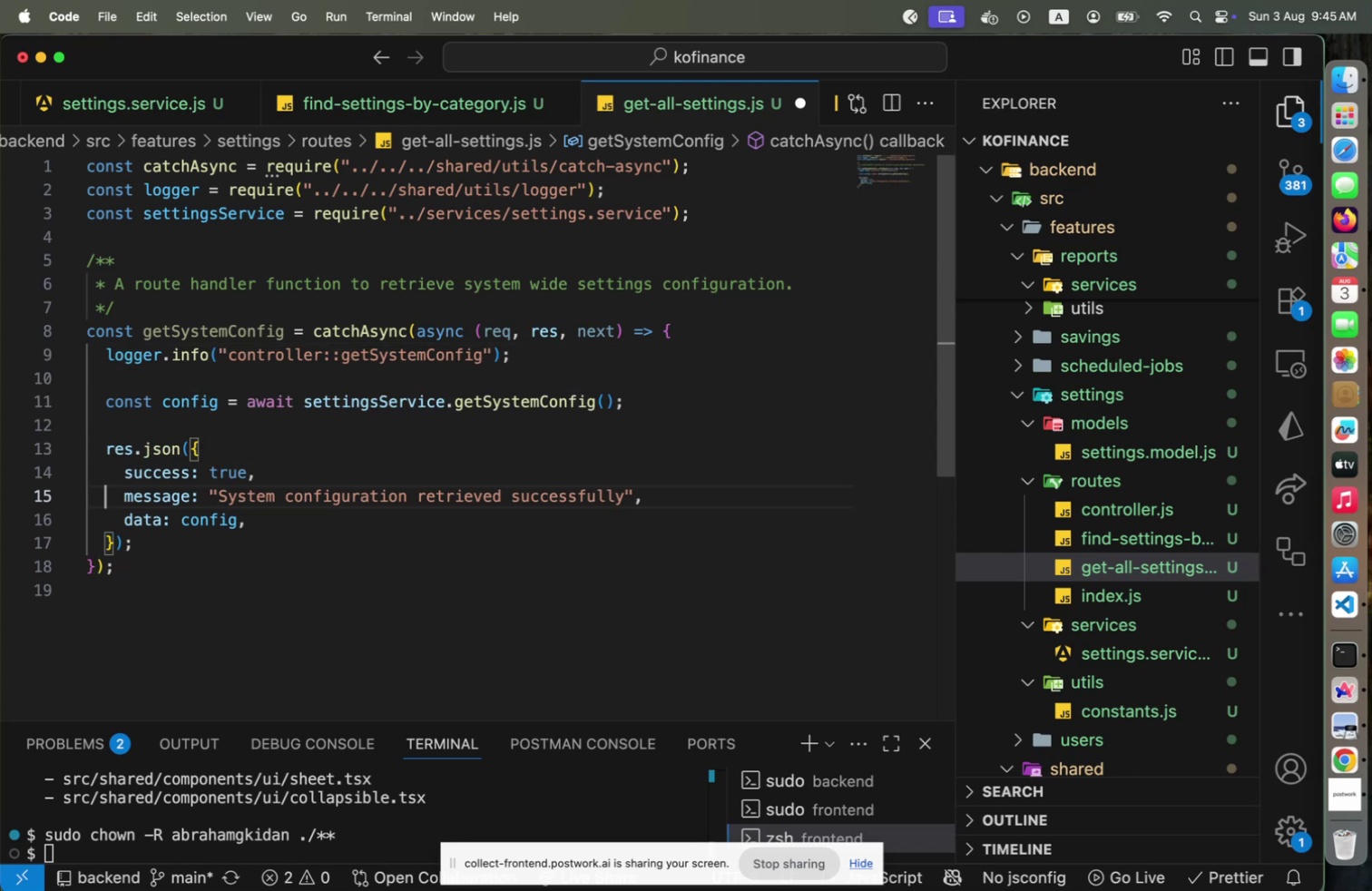 
key(ArrowDown)
 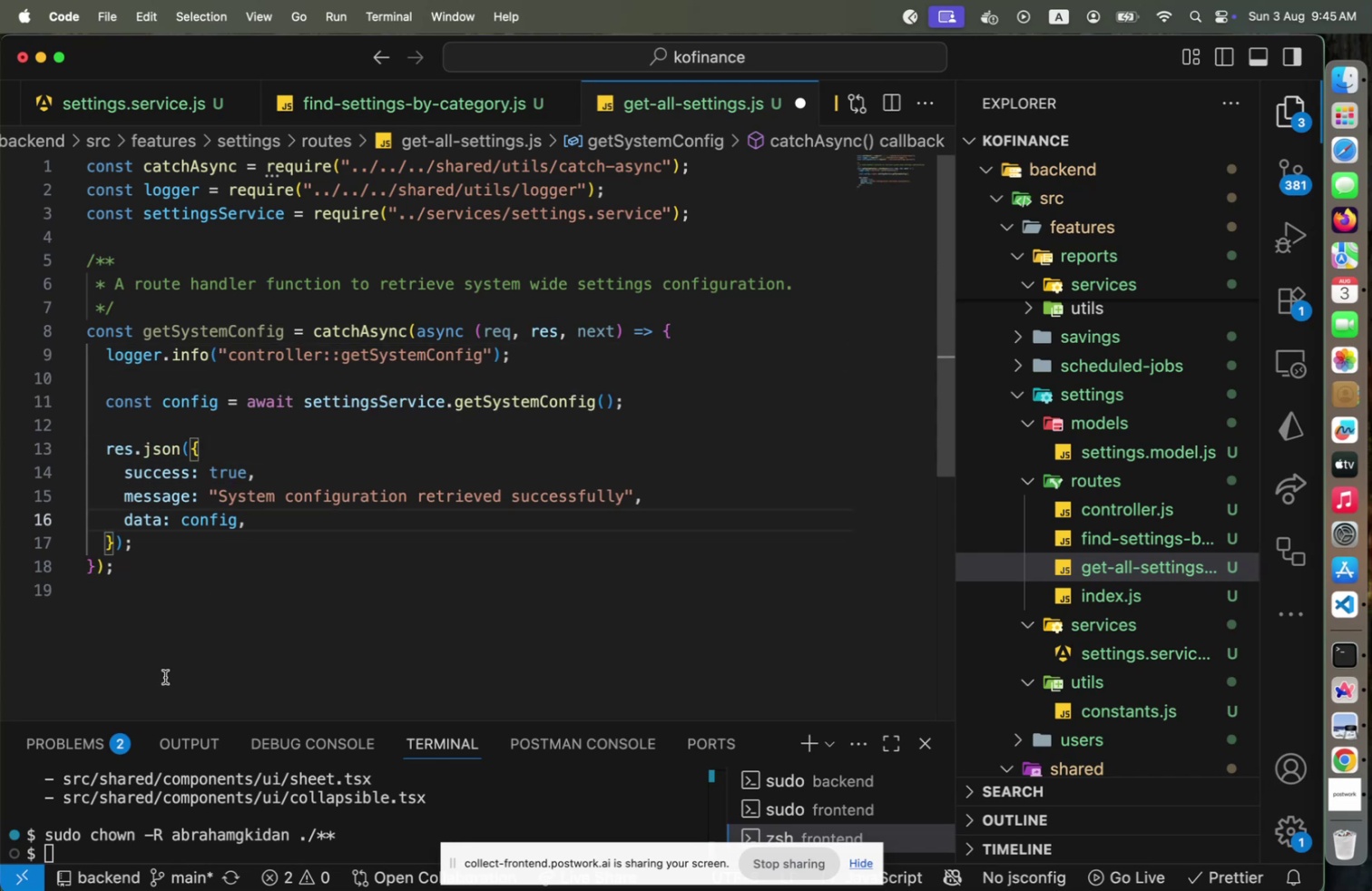 
left_click([159, 565])
 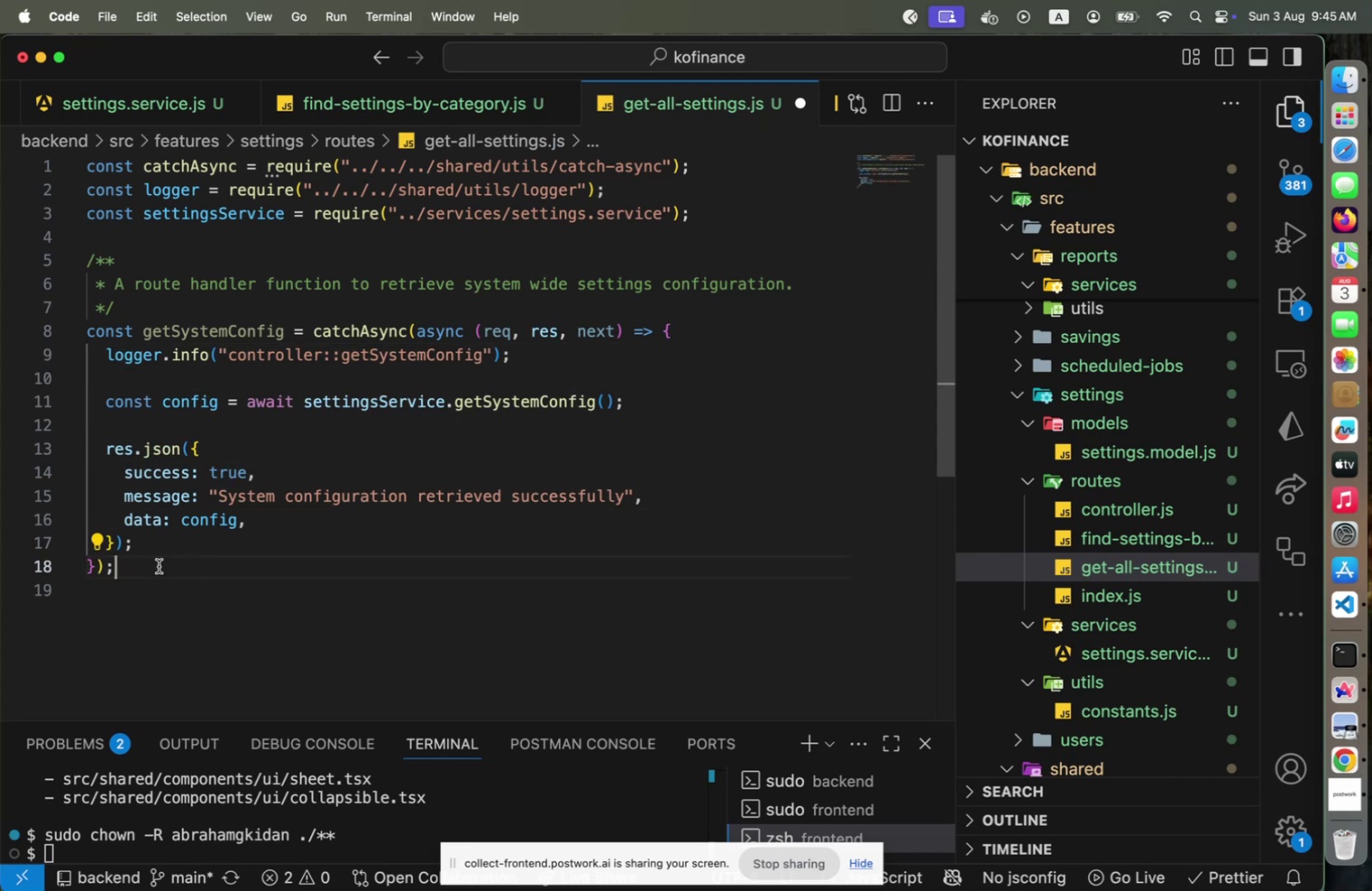 
key(Enter)
 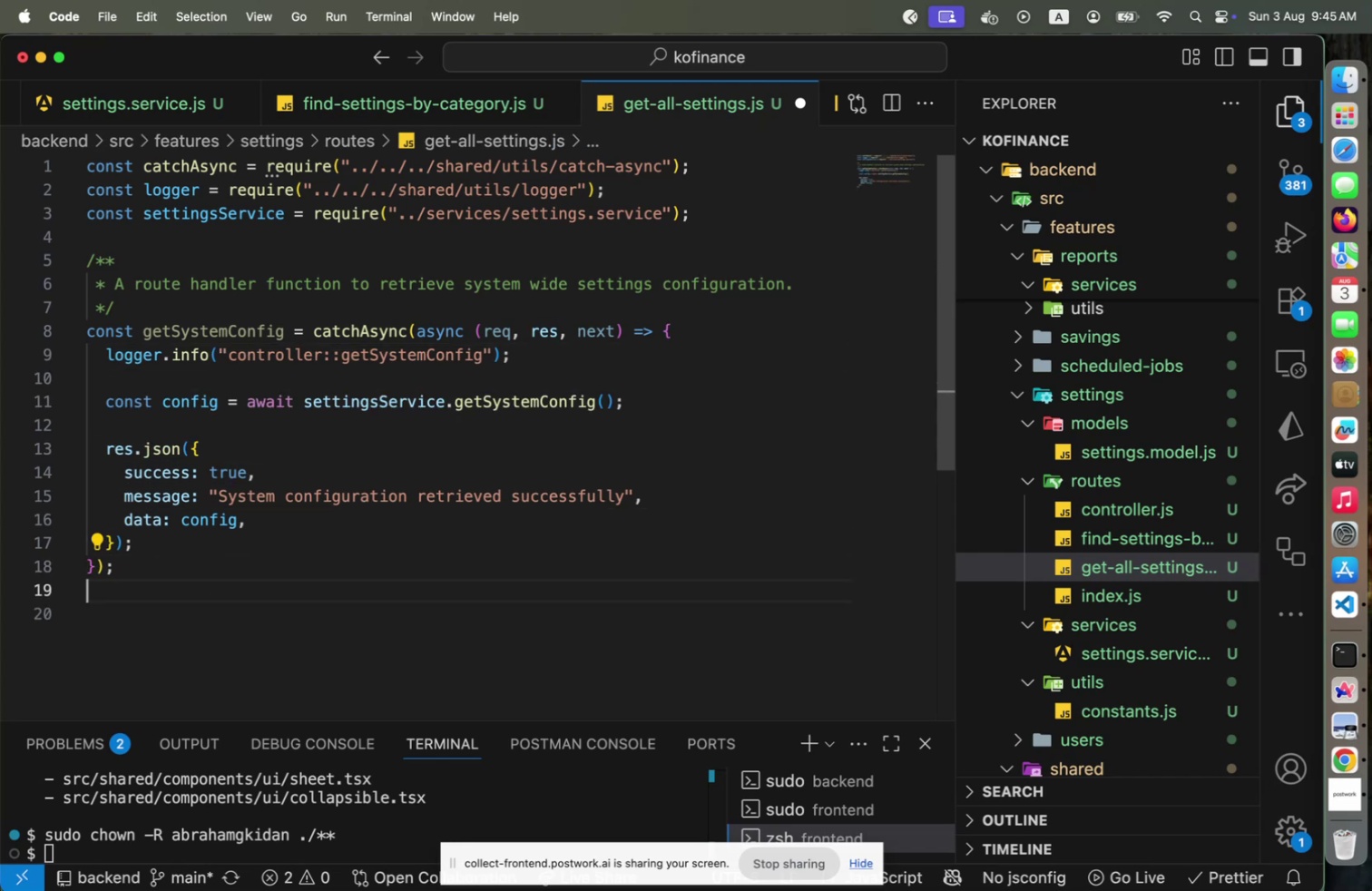 
key(Enter)
 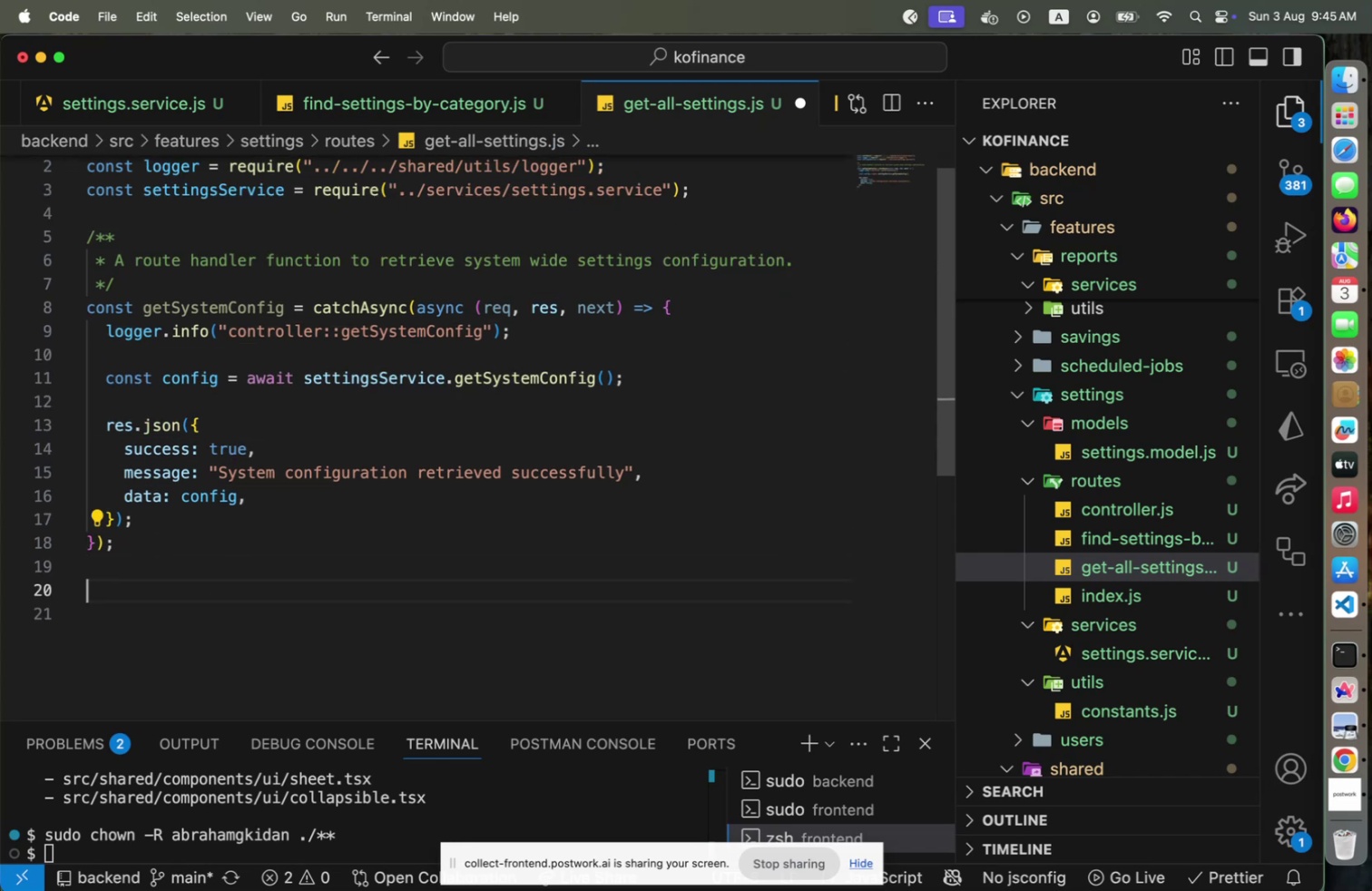 
type(module.e)
 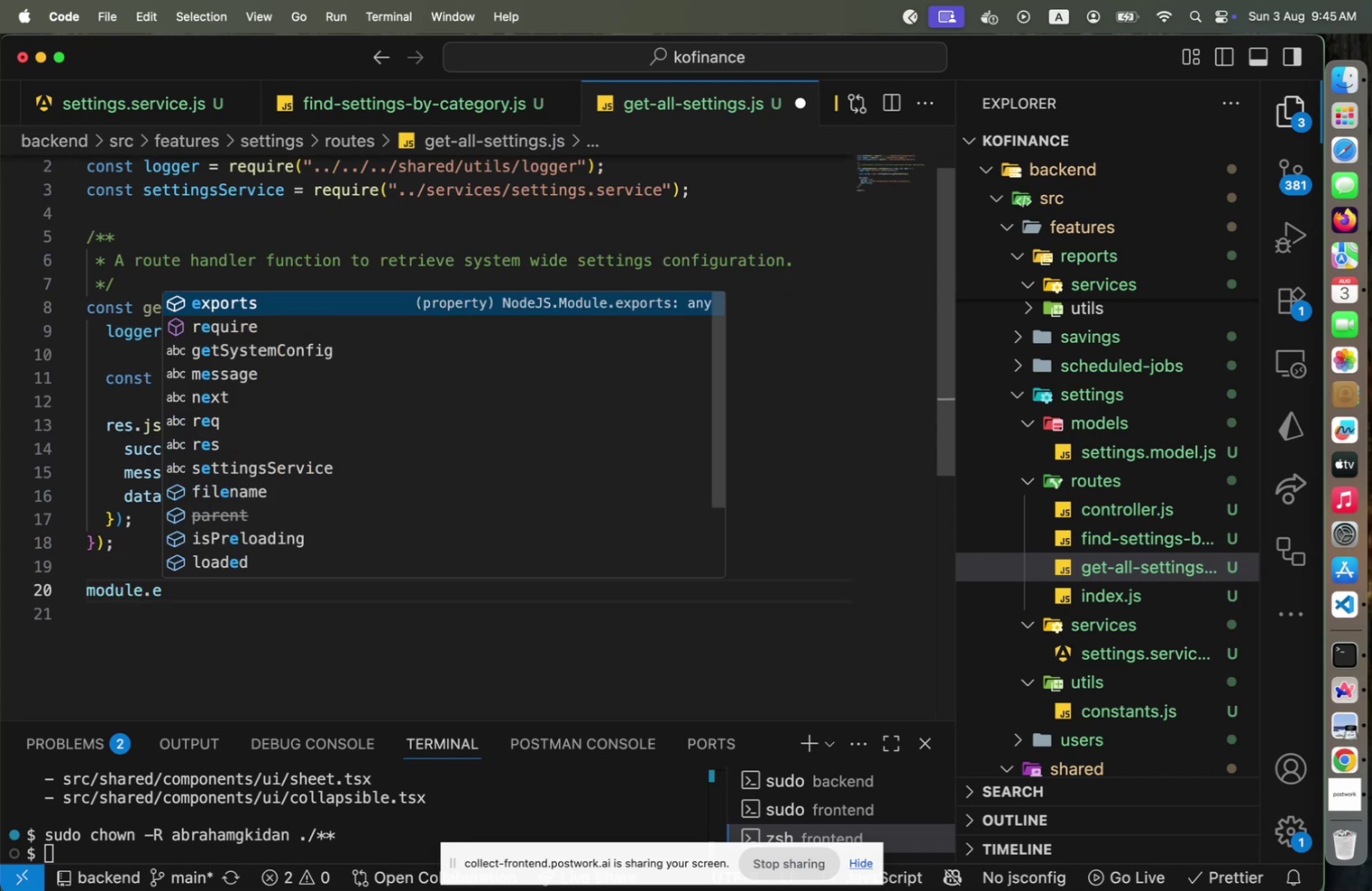 
key(Enter)
 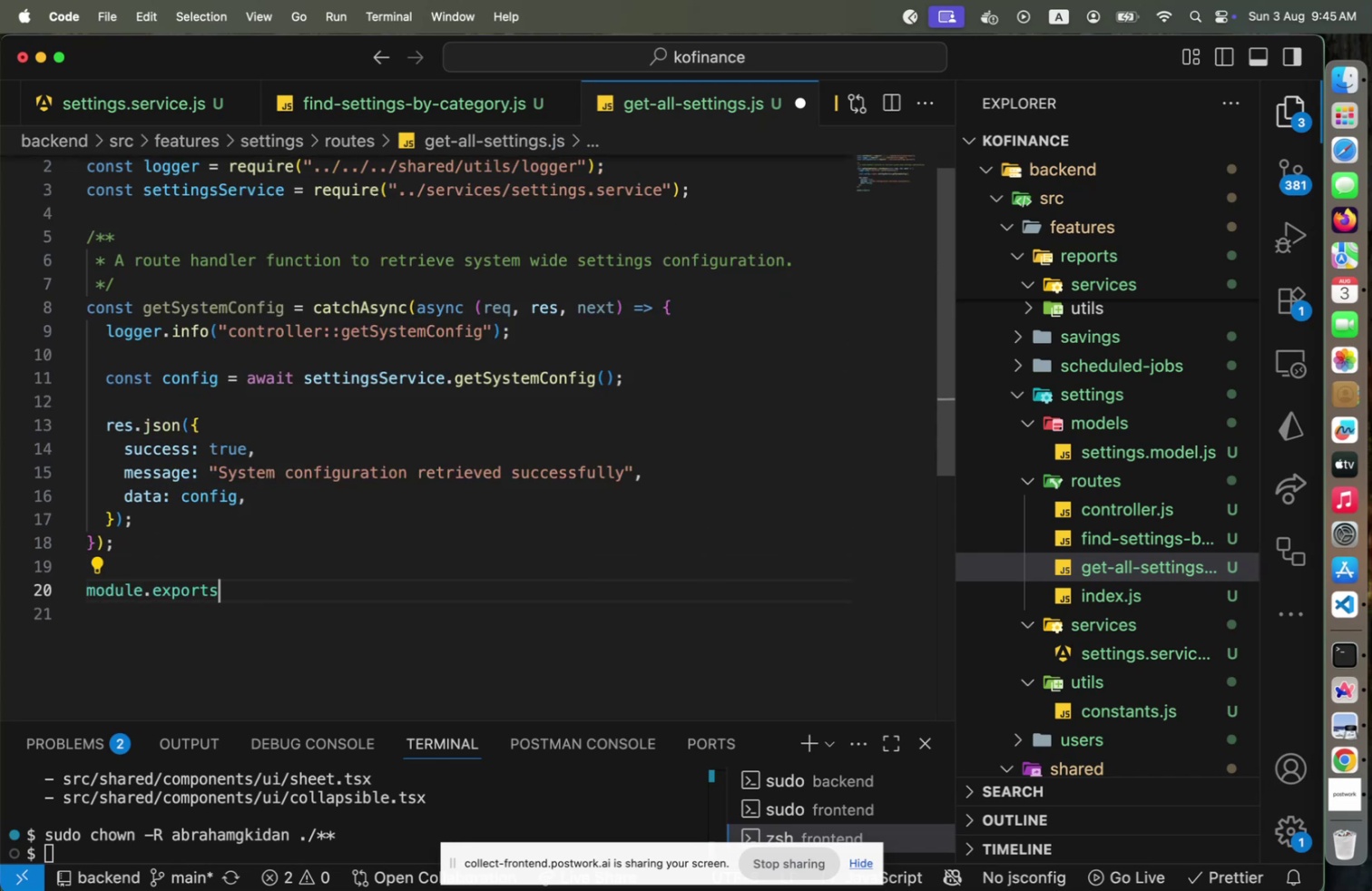 
type( = { getS)
 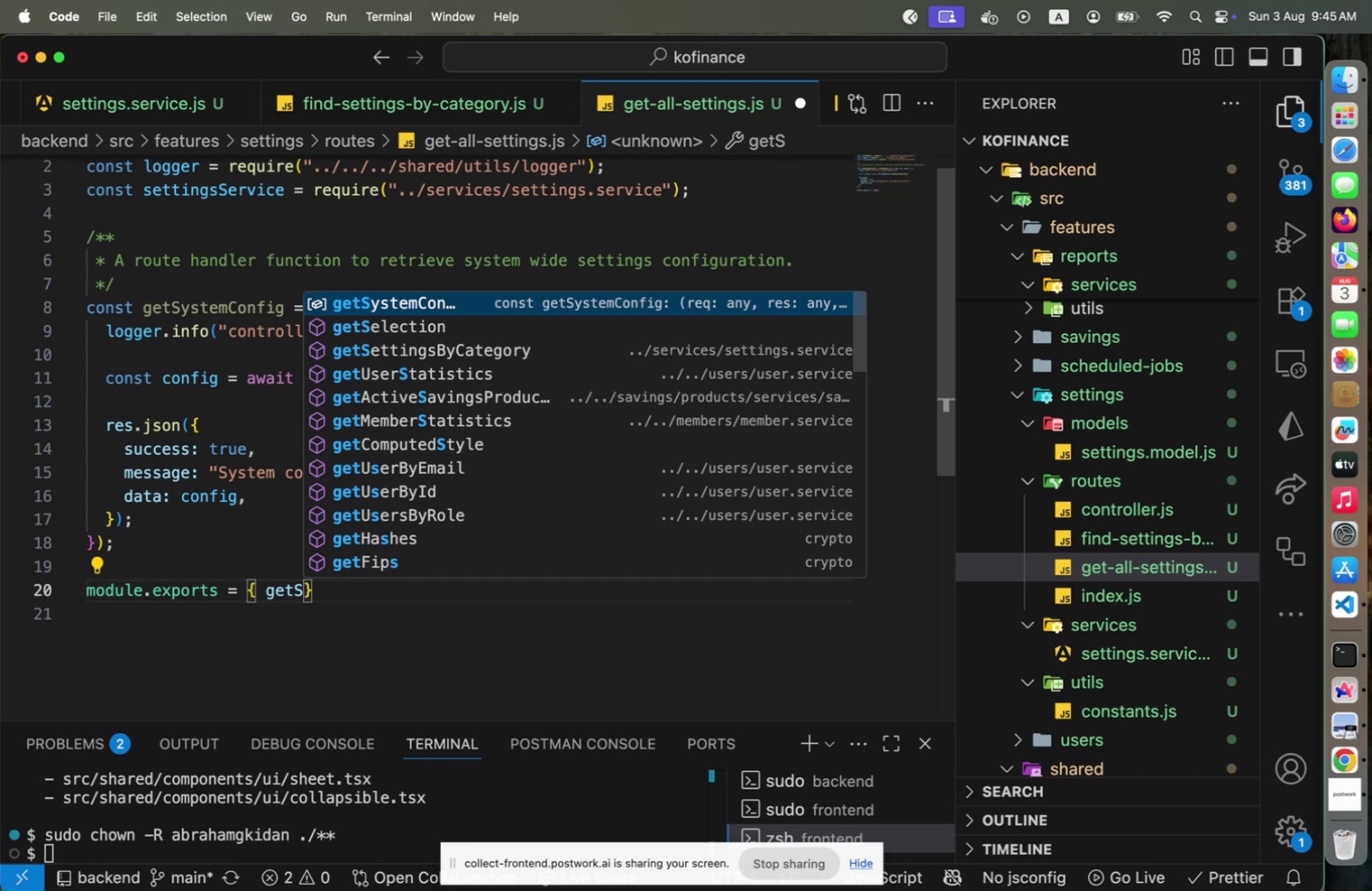 
key(Enter)
 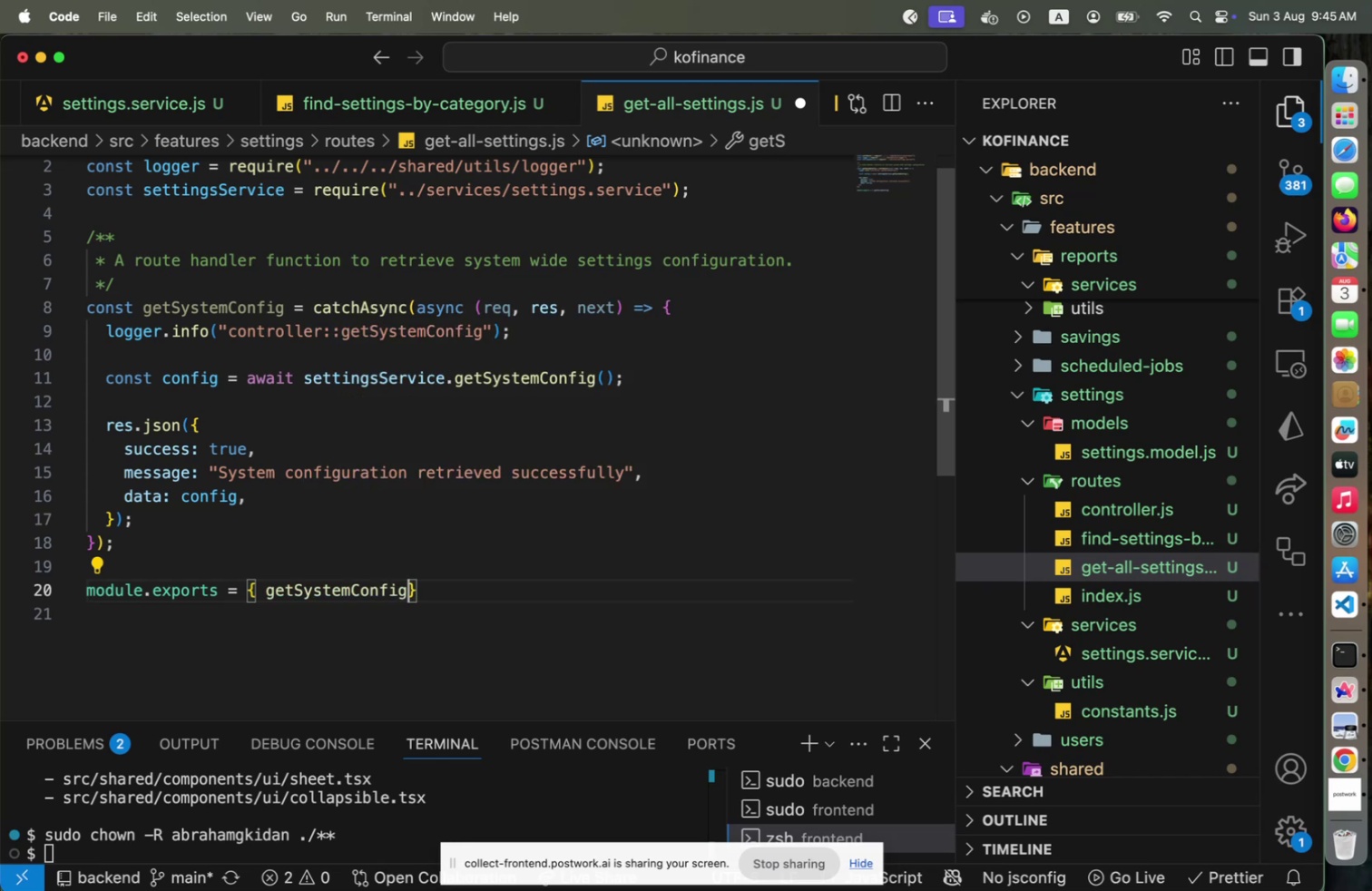 
key(Space)
 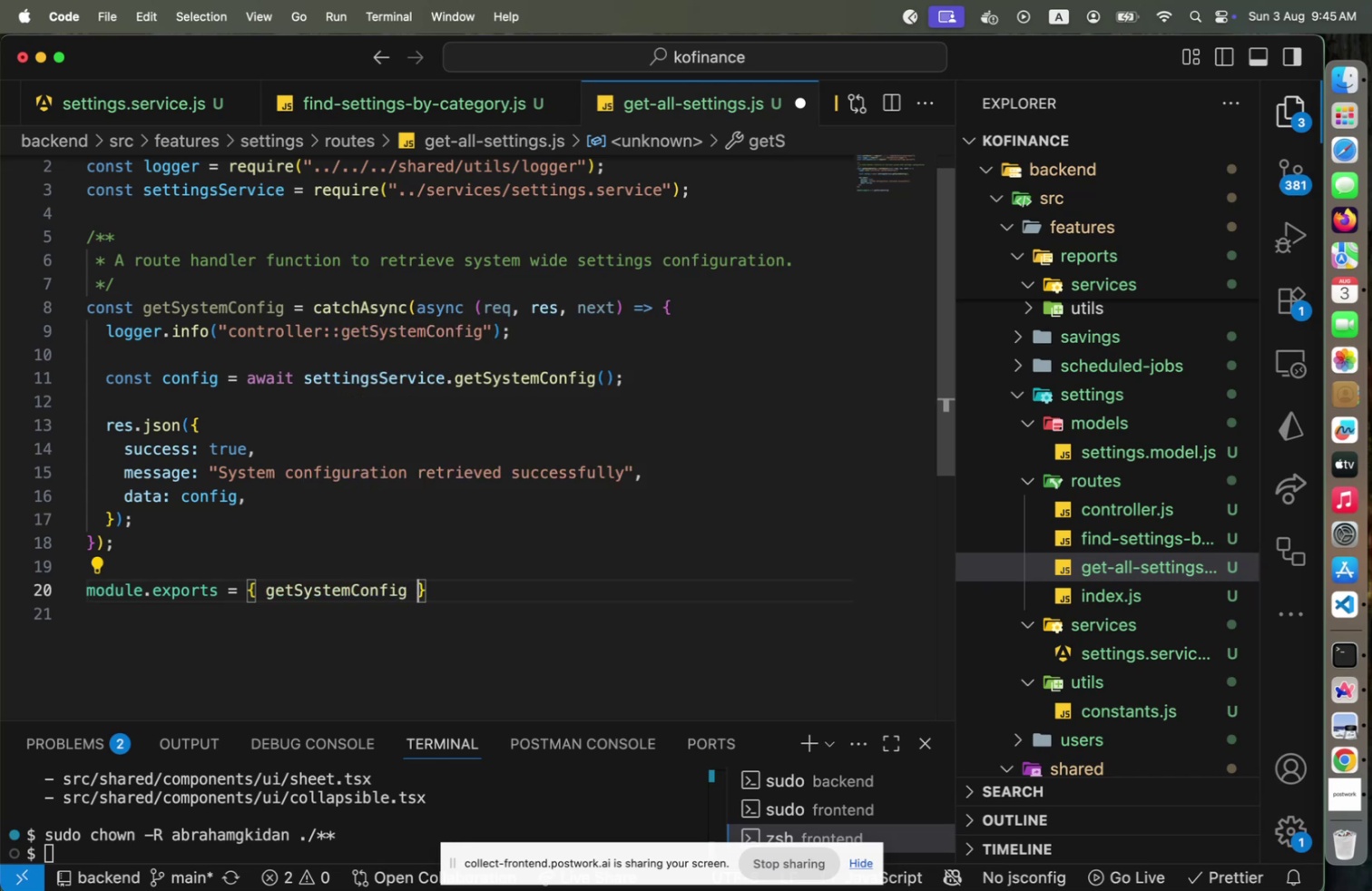 
key(Alt+Shift+F)
 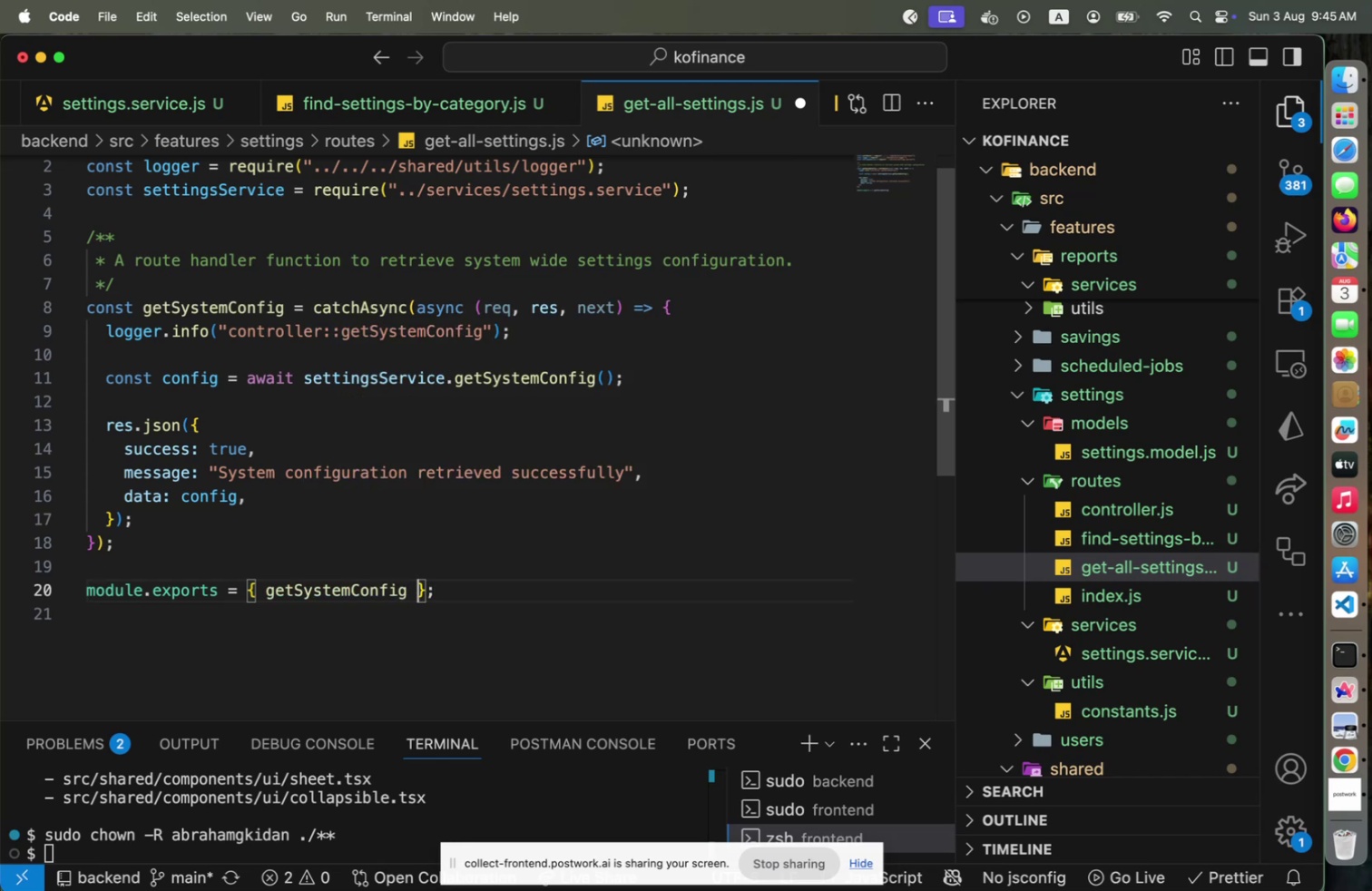 
key(Meta+CommandLeft)
 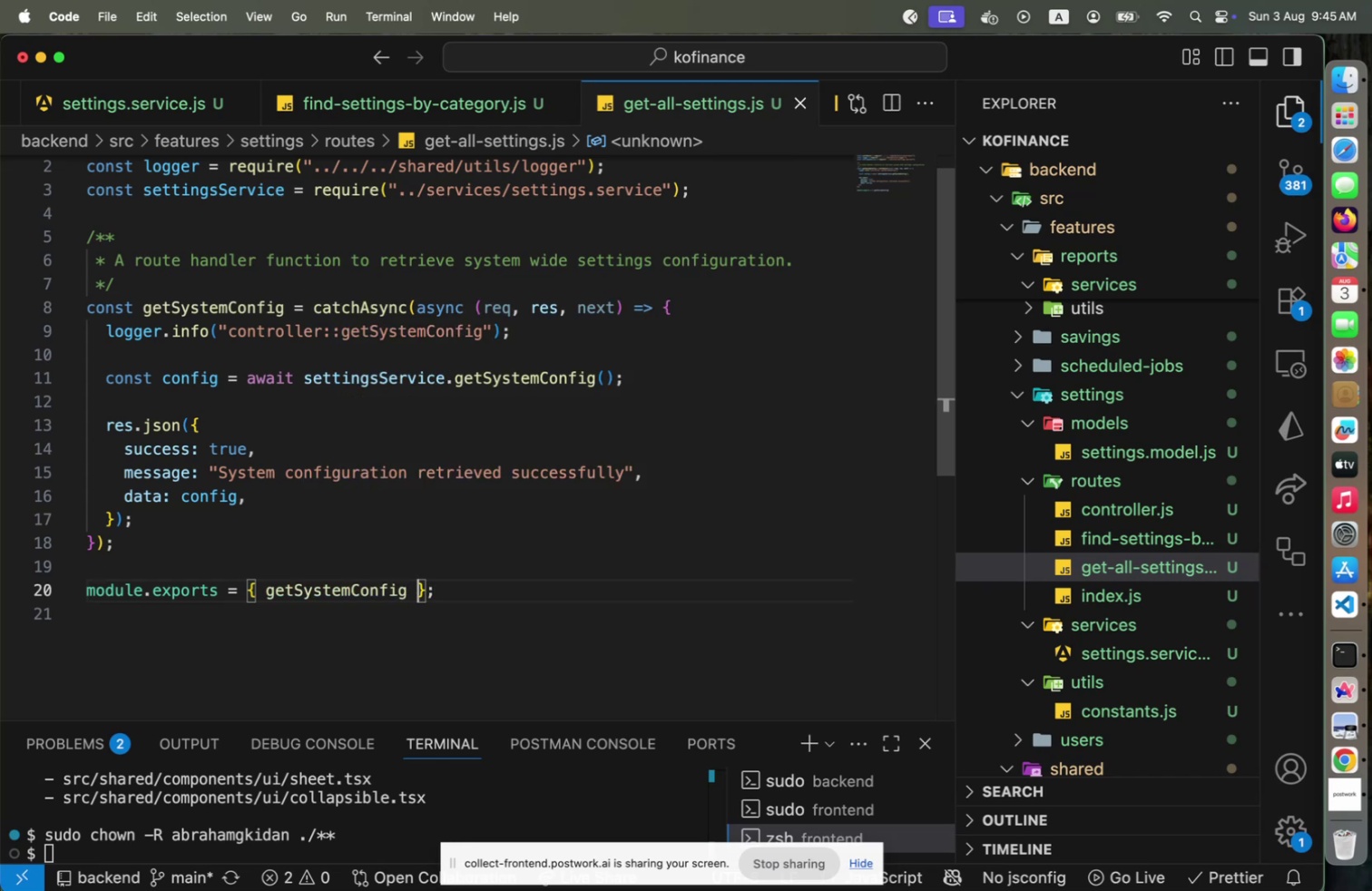 
key(Meta+S)
 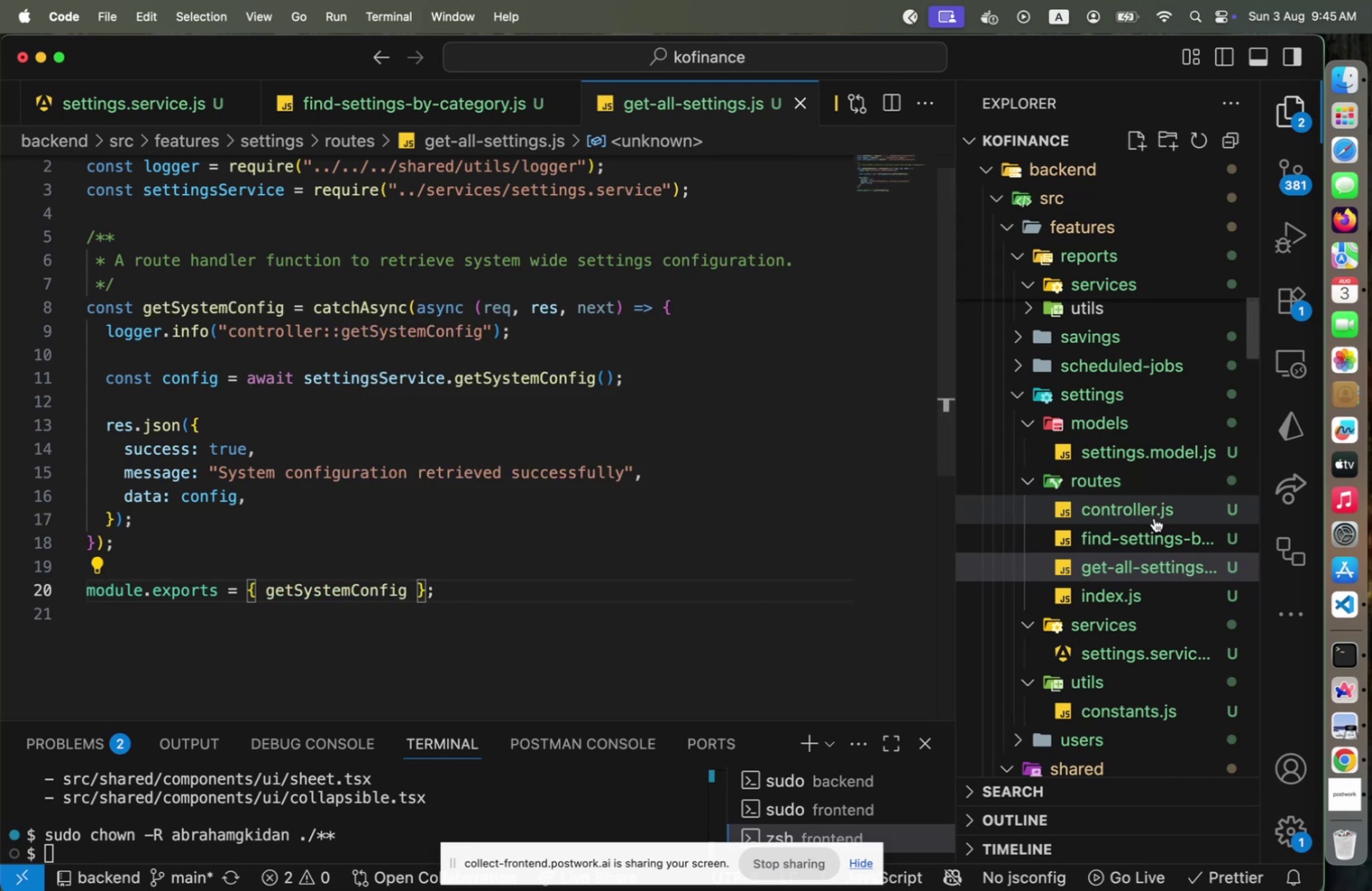 
left_click([1154, 517])
 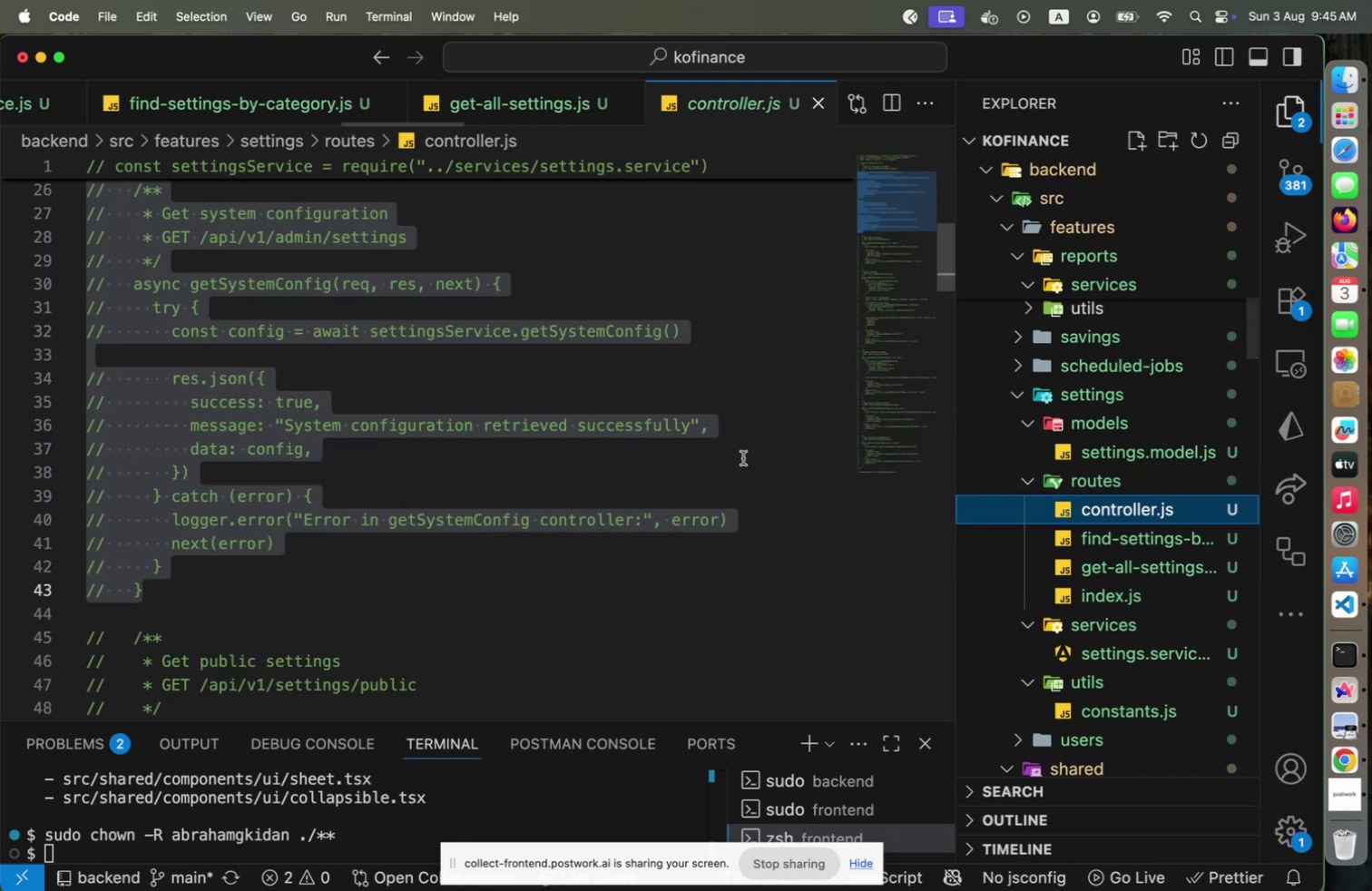 
scroll: coordinate [742, 463], scroll_direction: up, amount: 2.0
 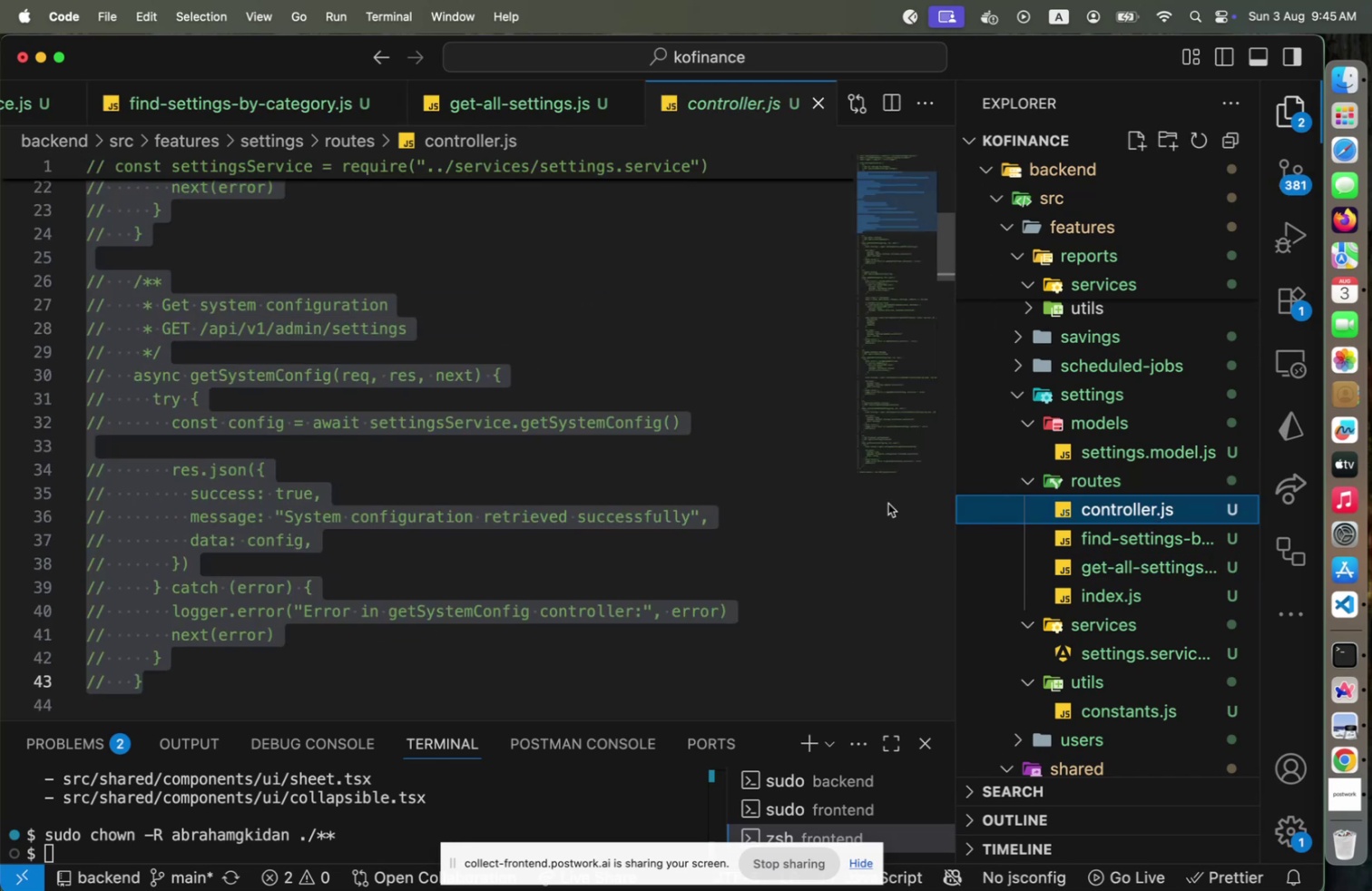 
left_click([1164, 547])
 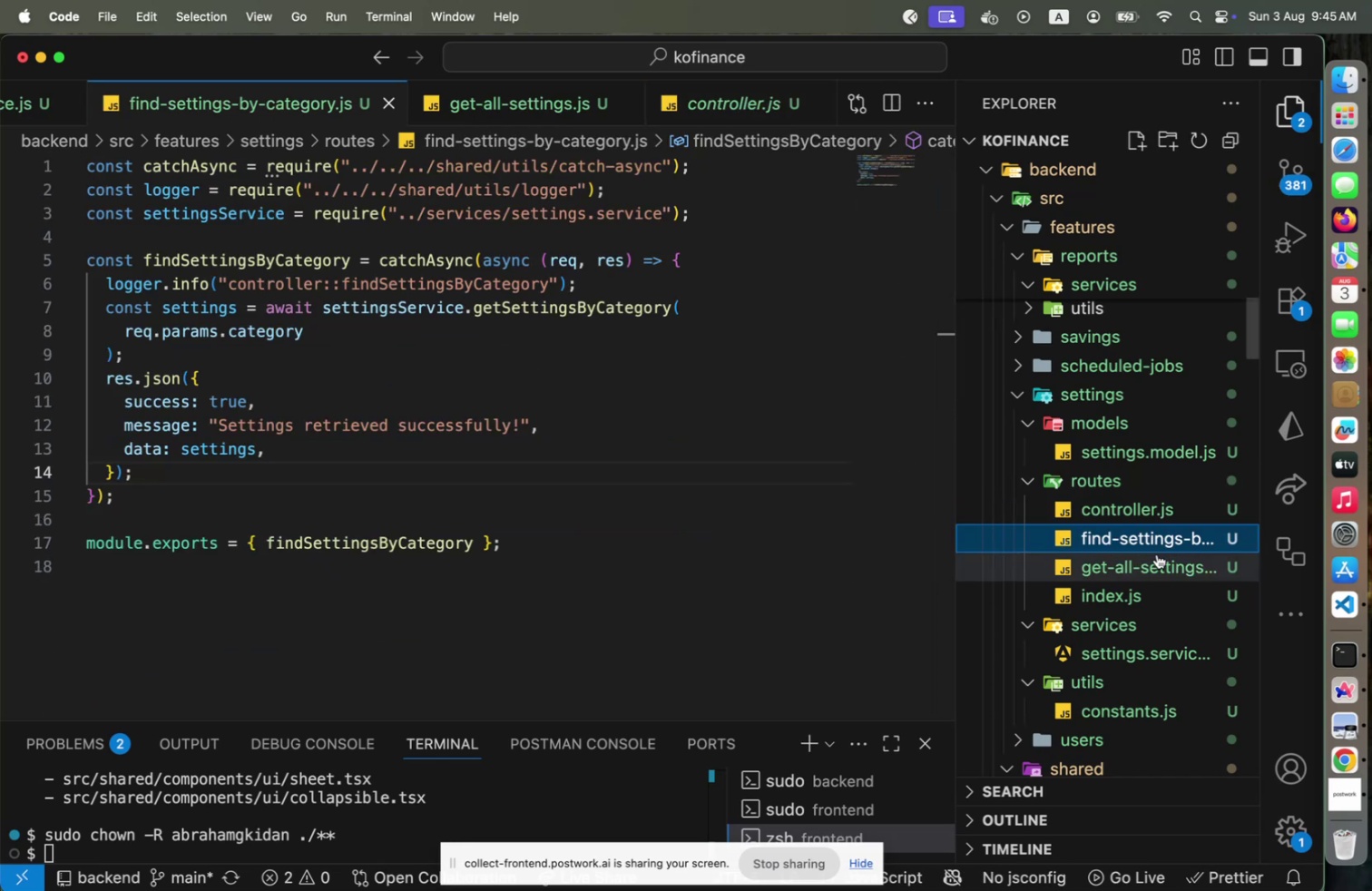 
left_click([1157, 553])
 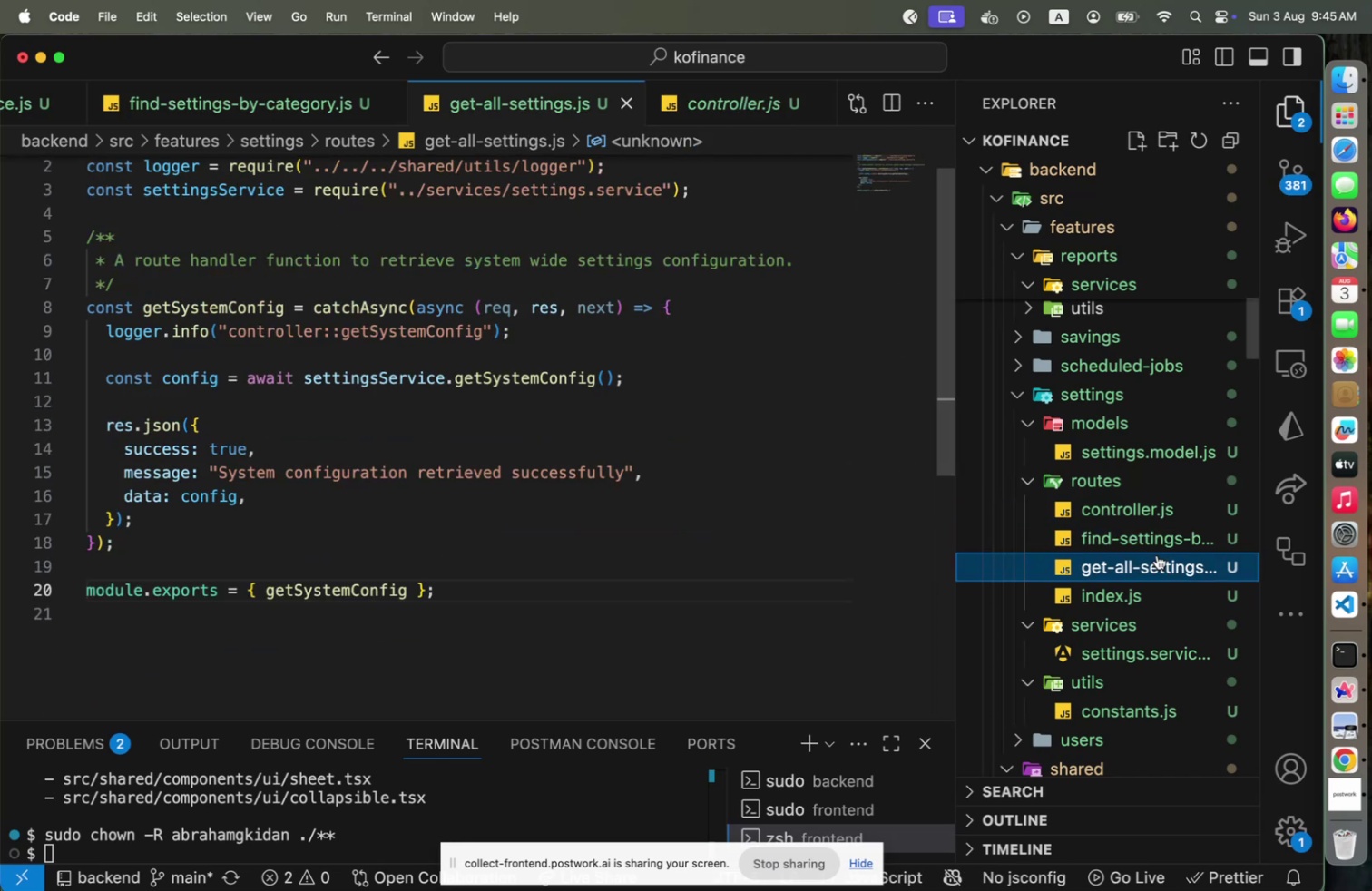 
key(Enter)
 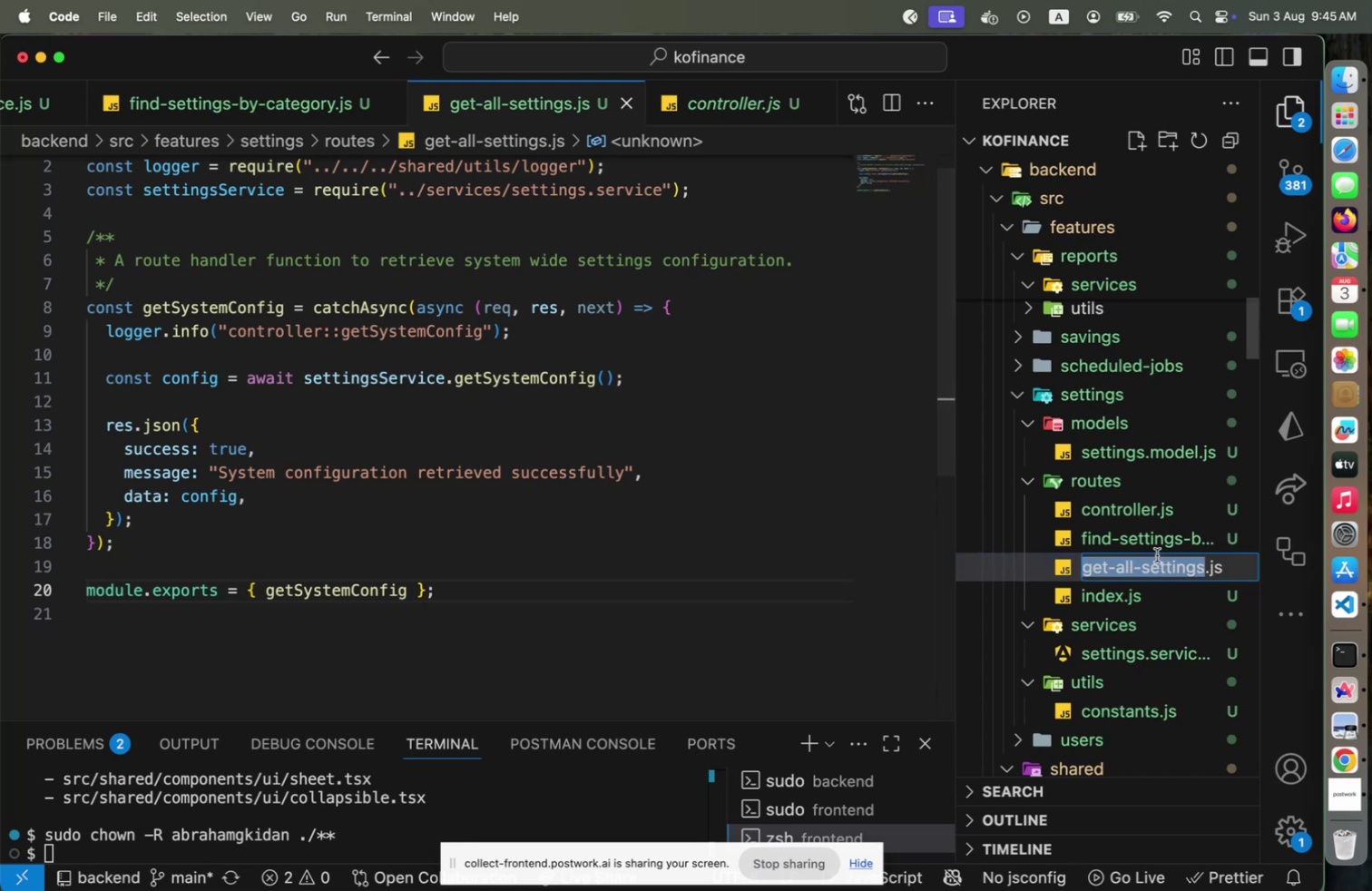 
key(ArrowLeft)
 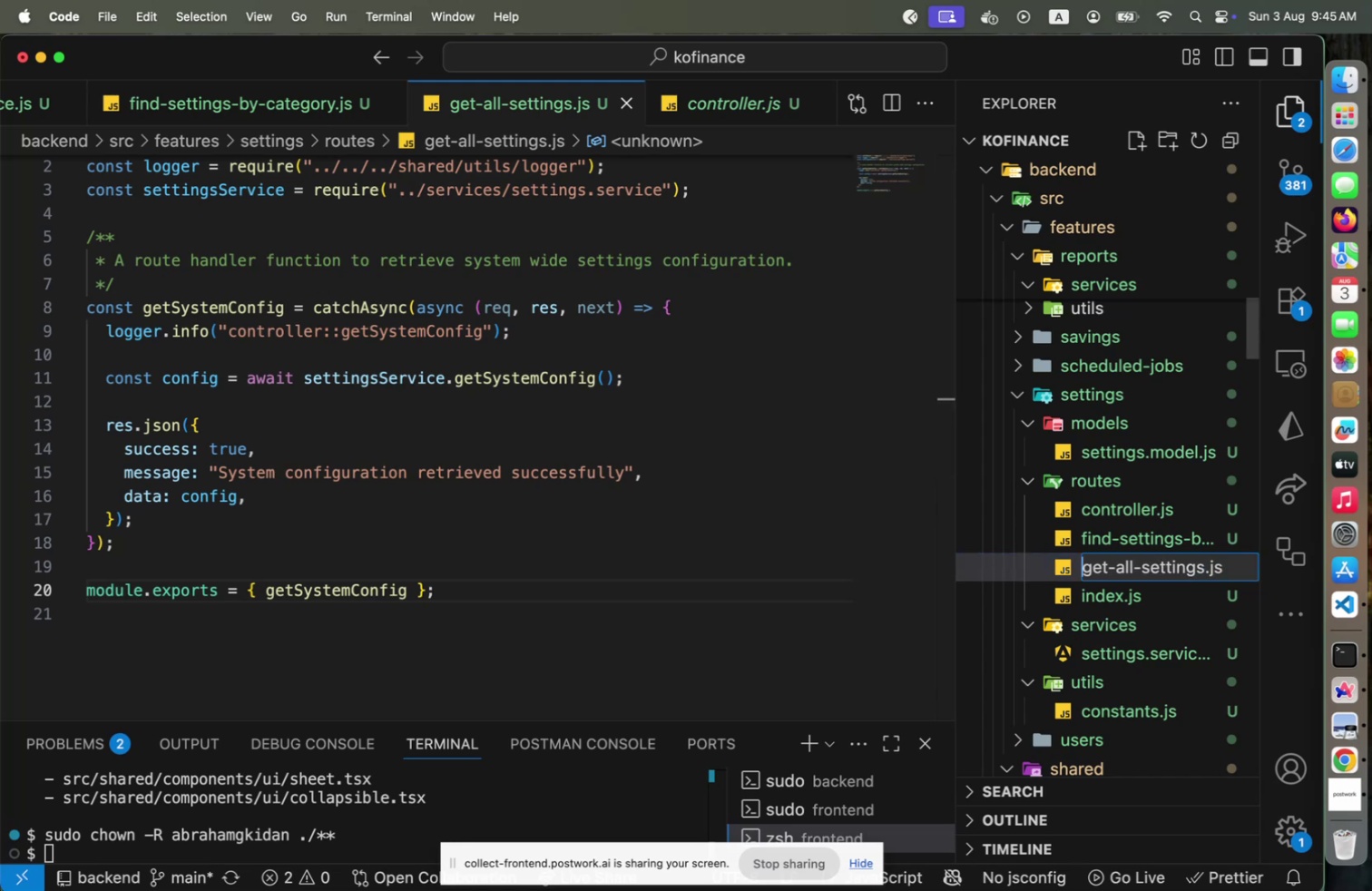 
key(ArrowRight)
 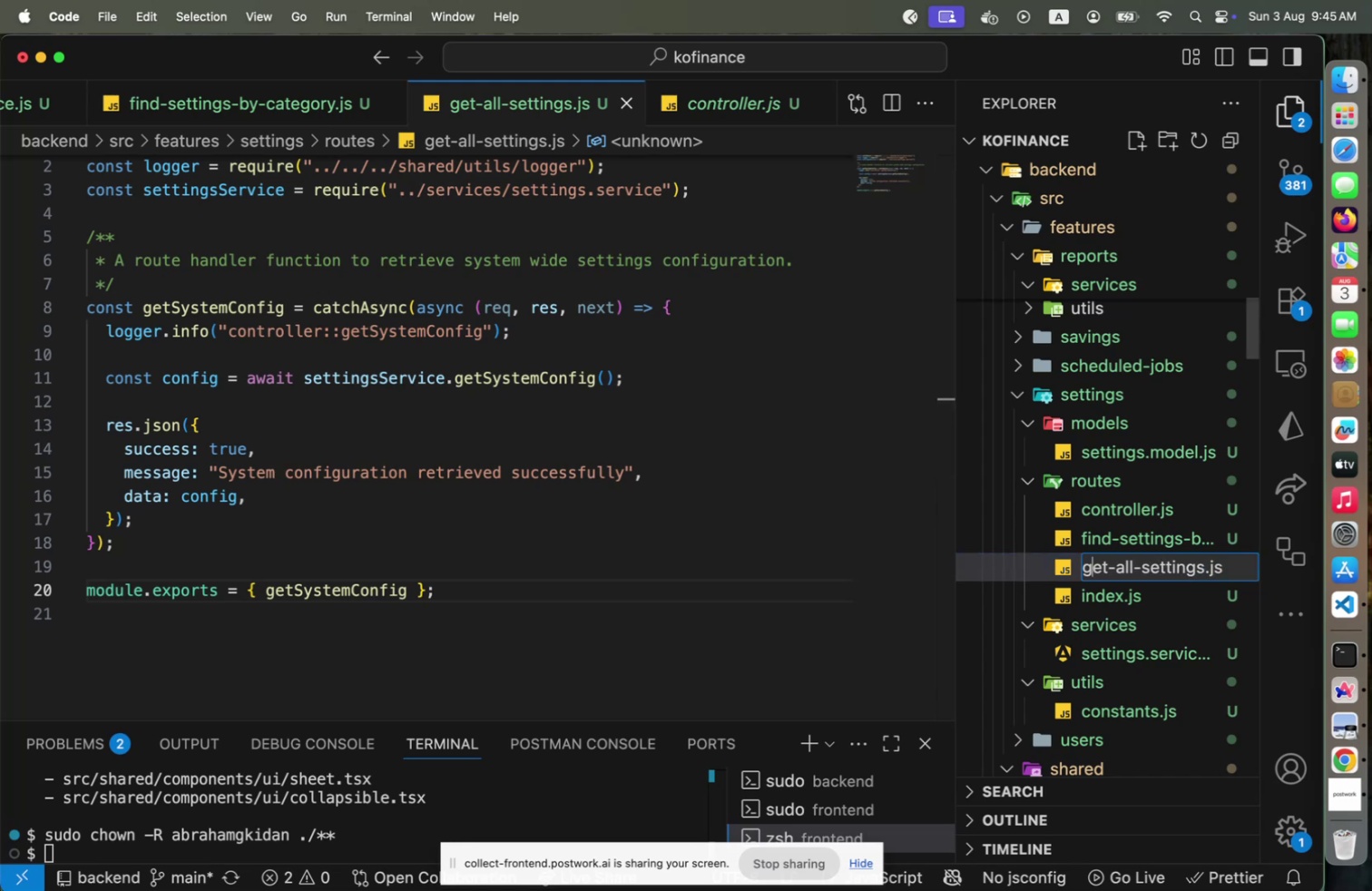 
key(ArrowRight)
 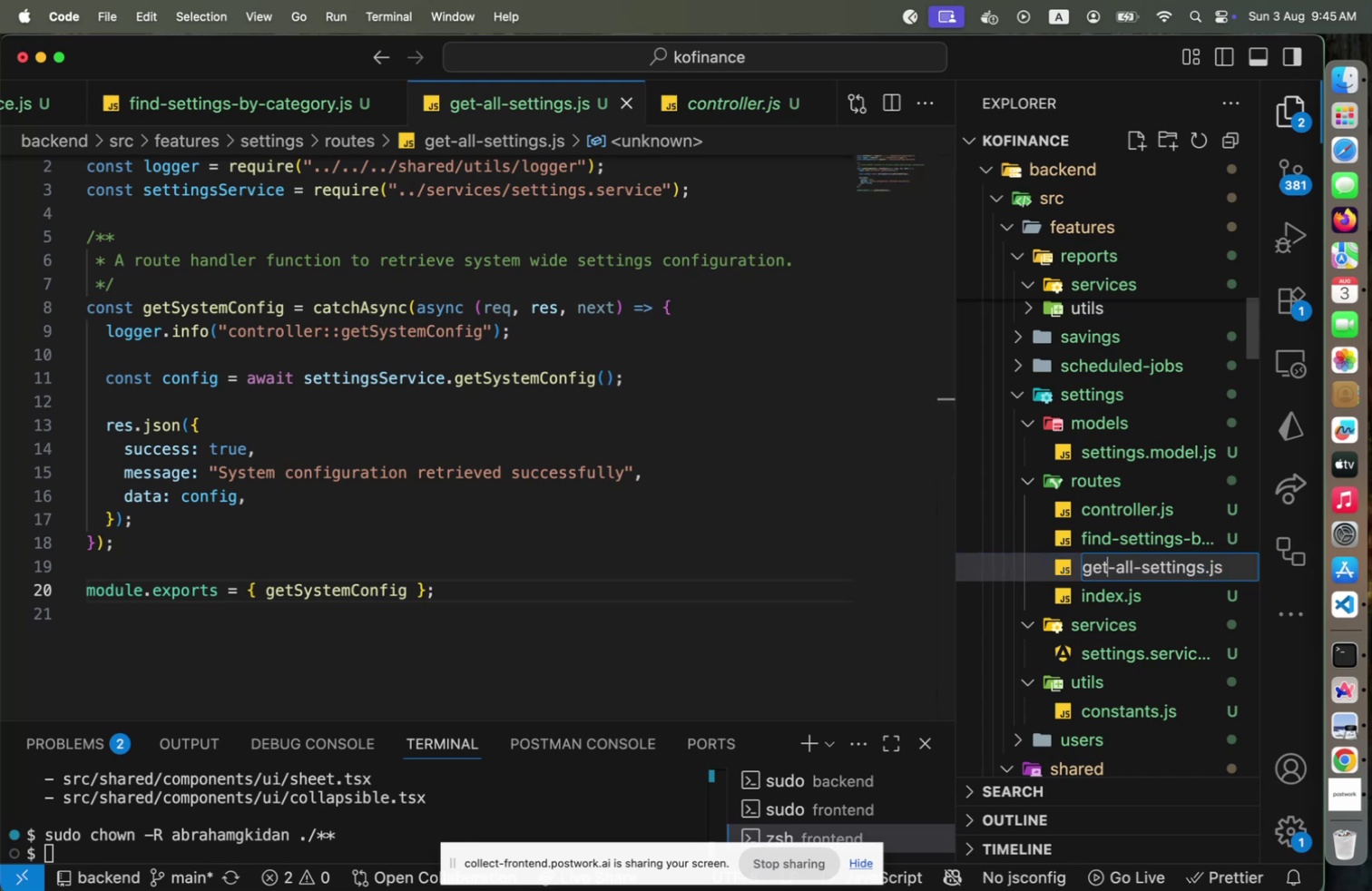 
key(ArrowRight)
 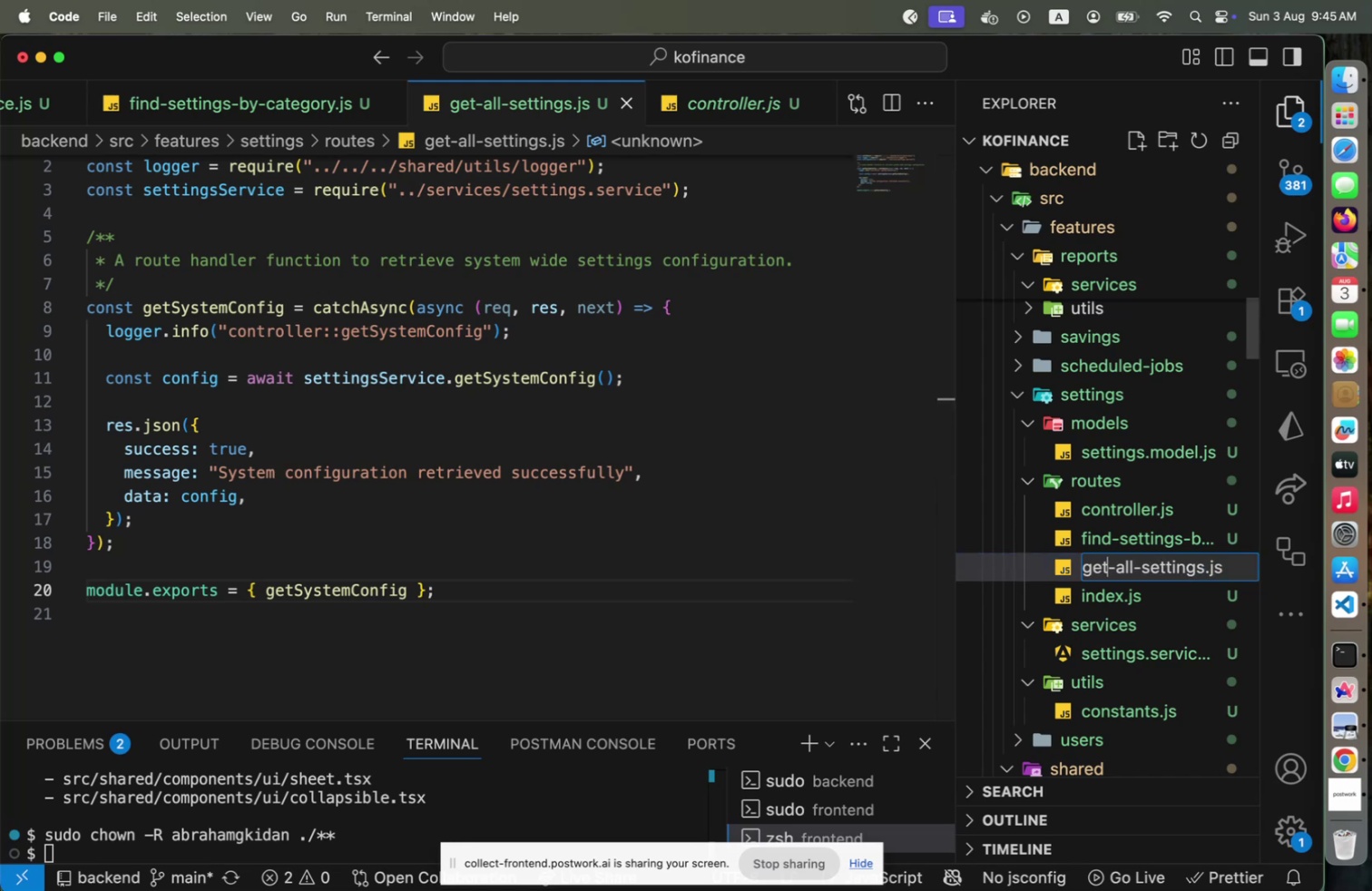 
key(ArrowRight)
 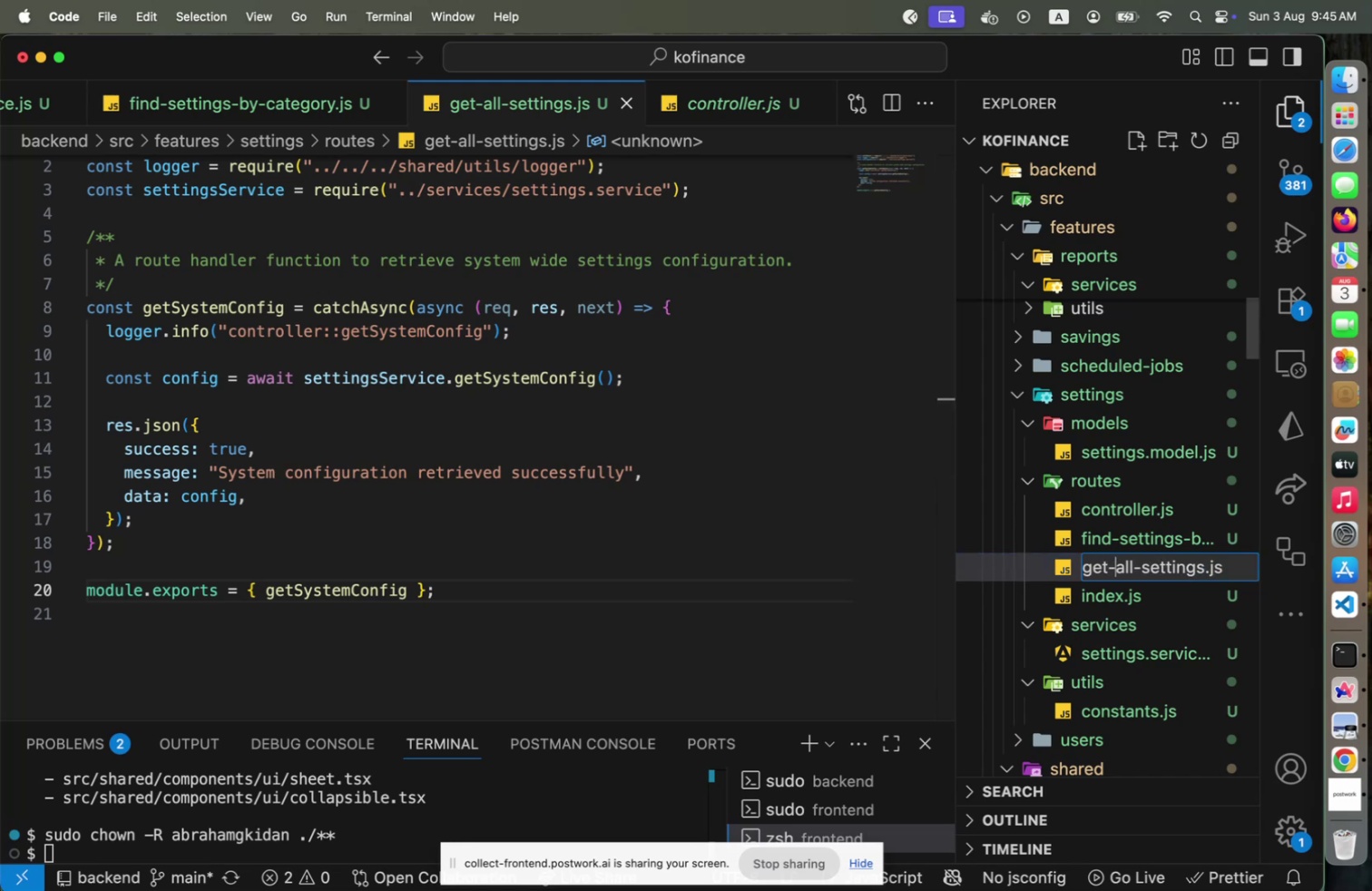 
hold_key(key=ArrowRight, duration=0.34)
 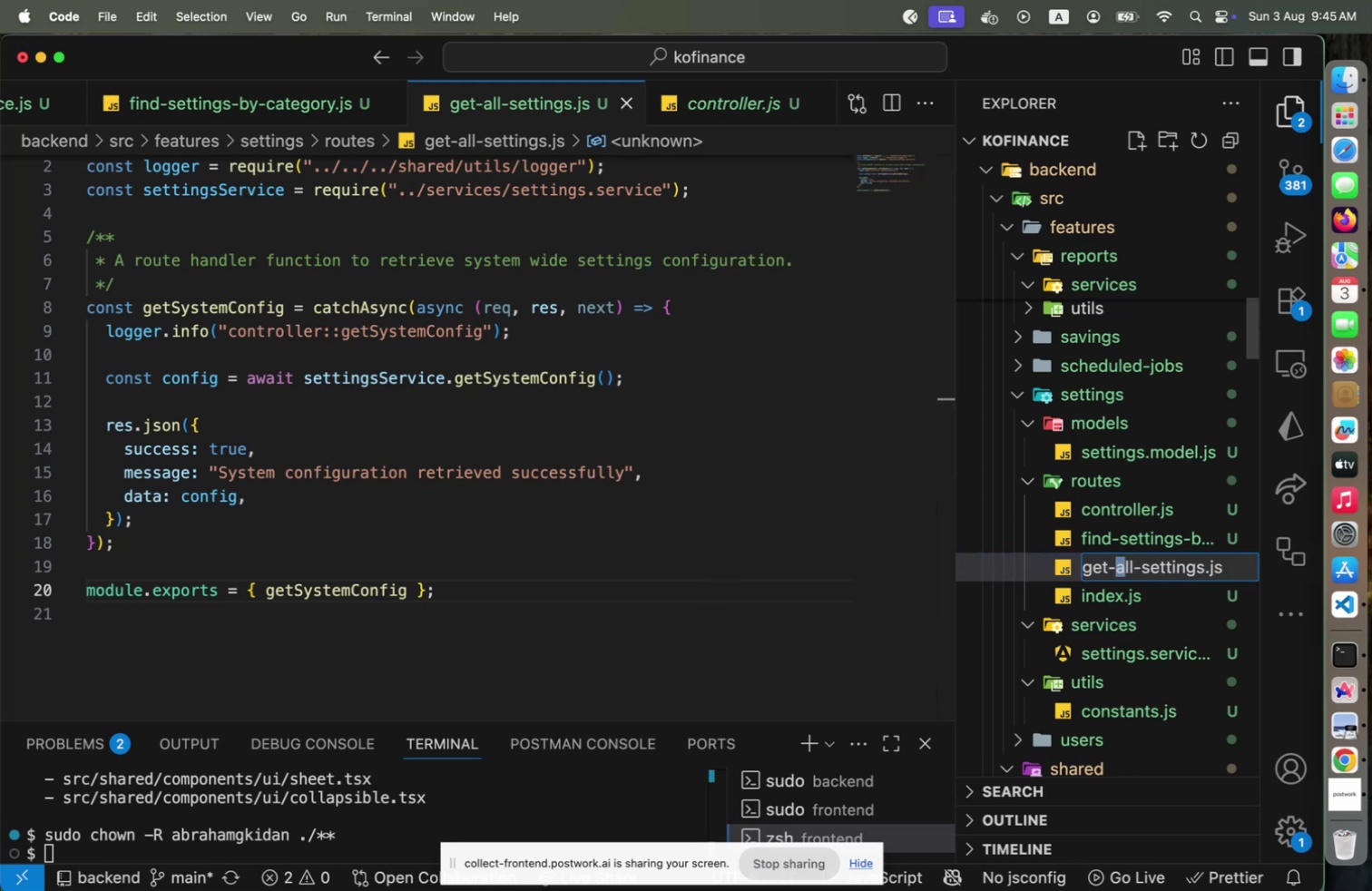 
key(Shift+ArrowRight)
 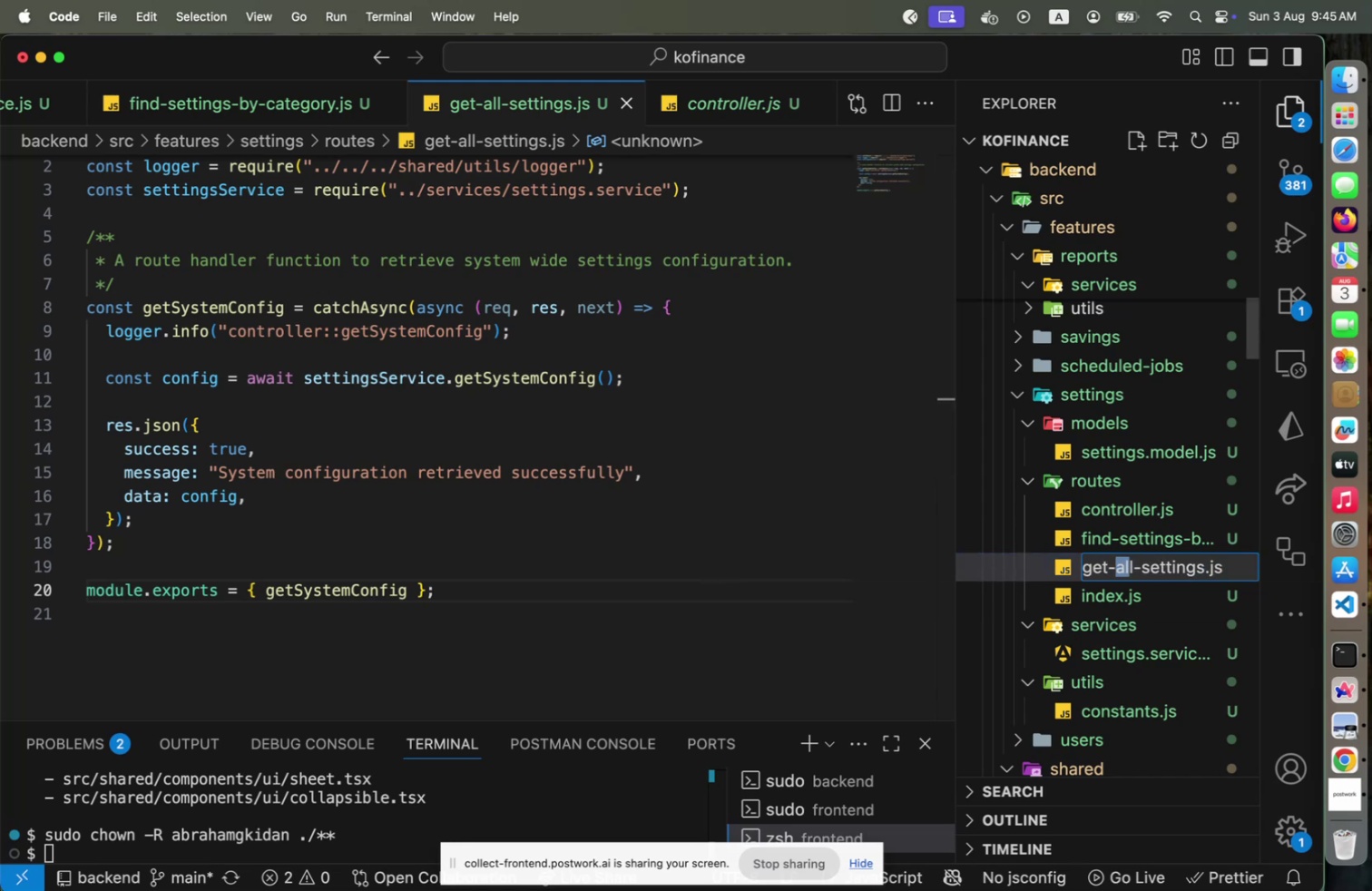 
key(Shift+ArrowRight)
 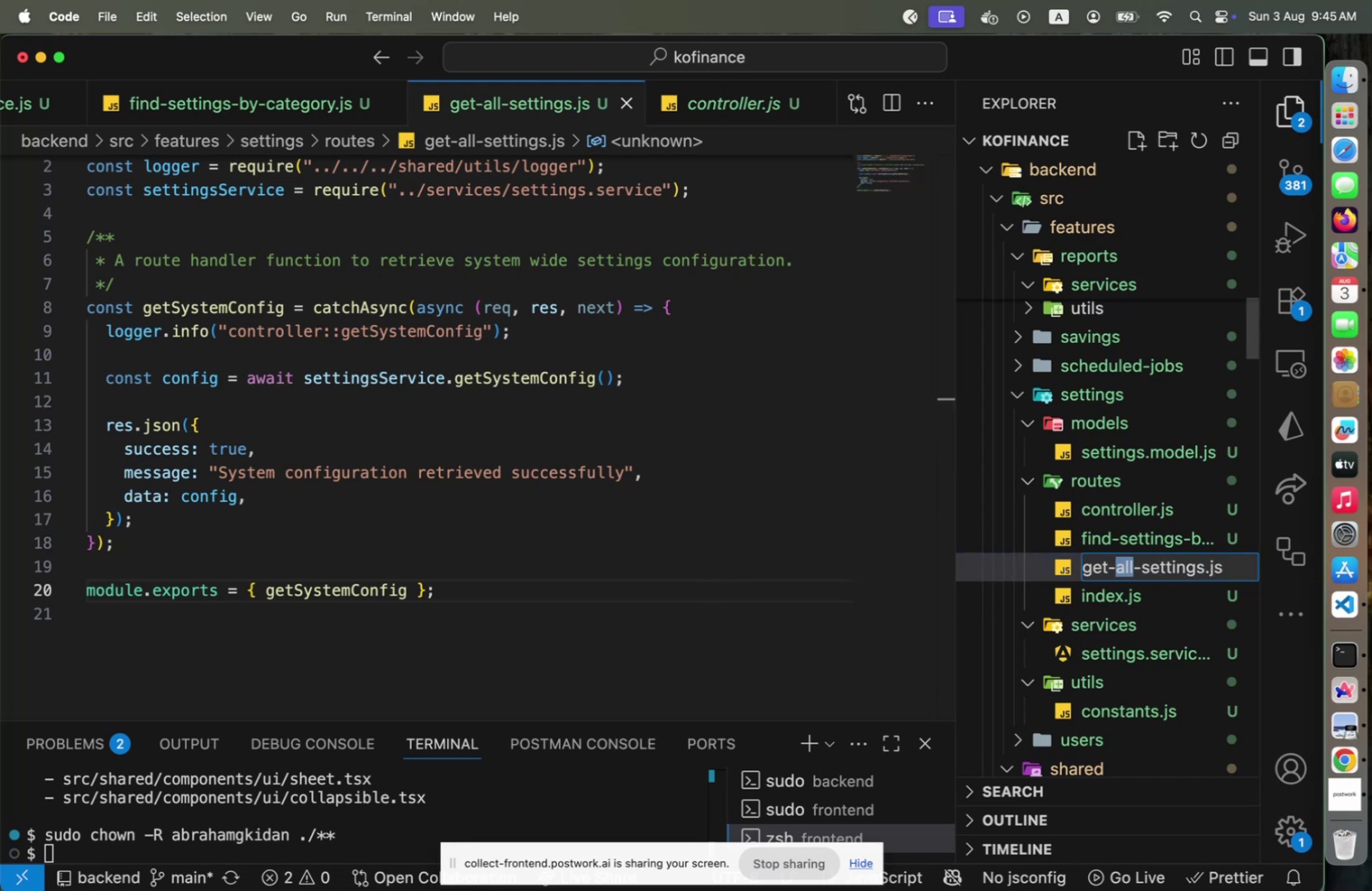 
type(system)
 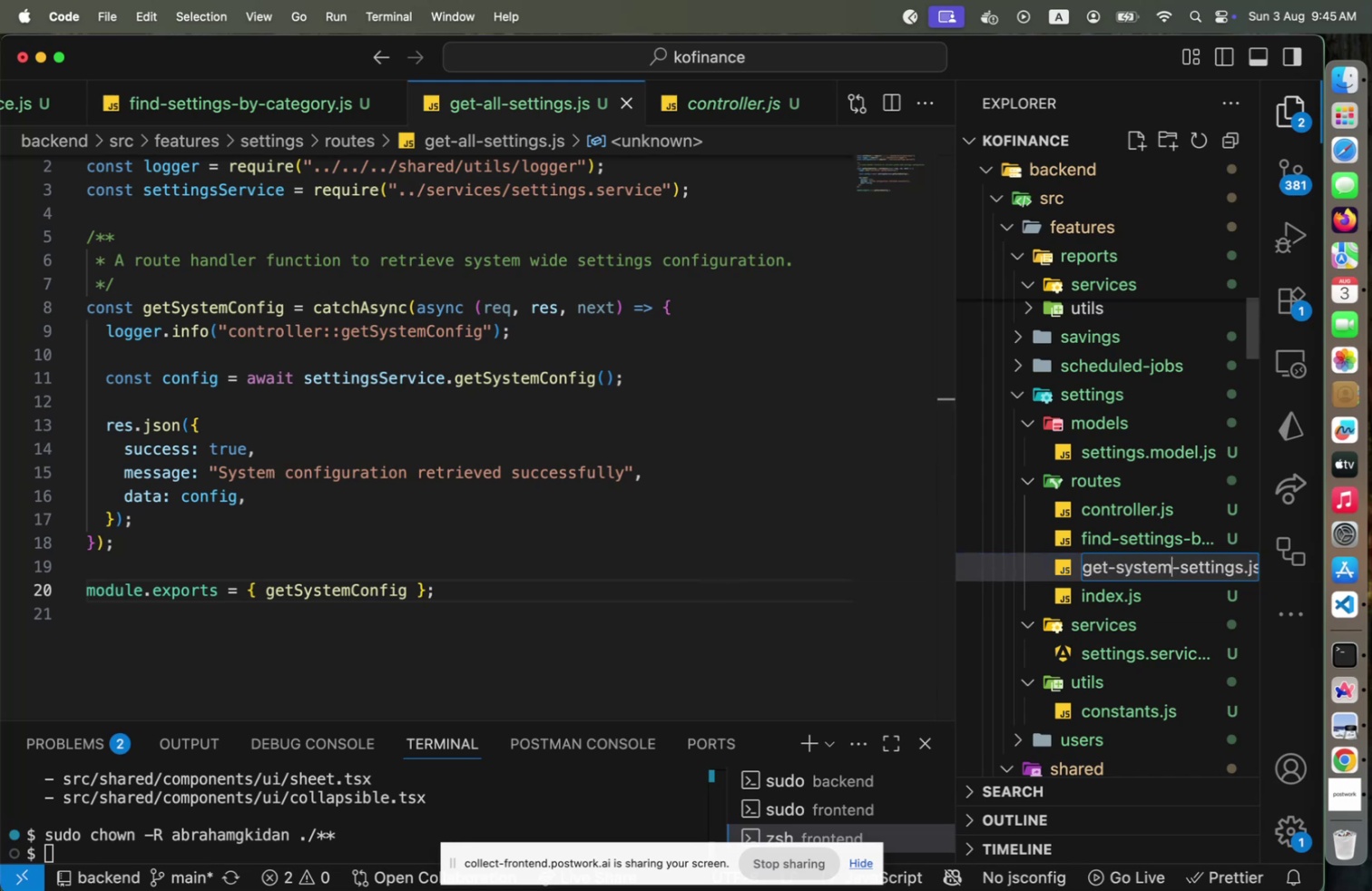 
key(ArrowRight)
 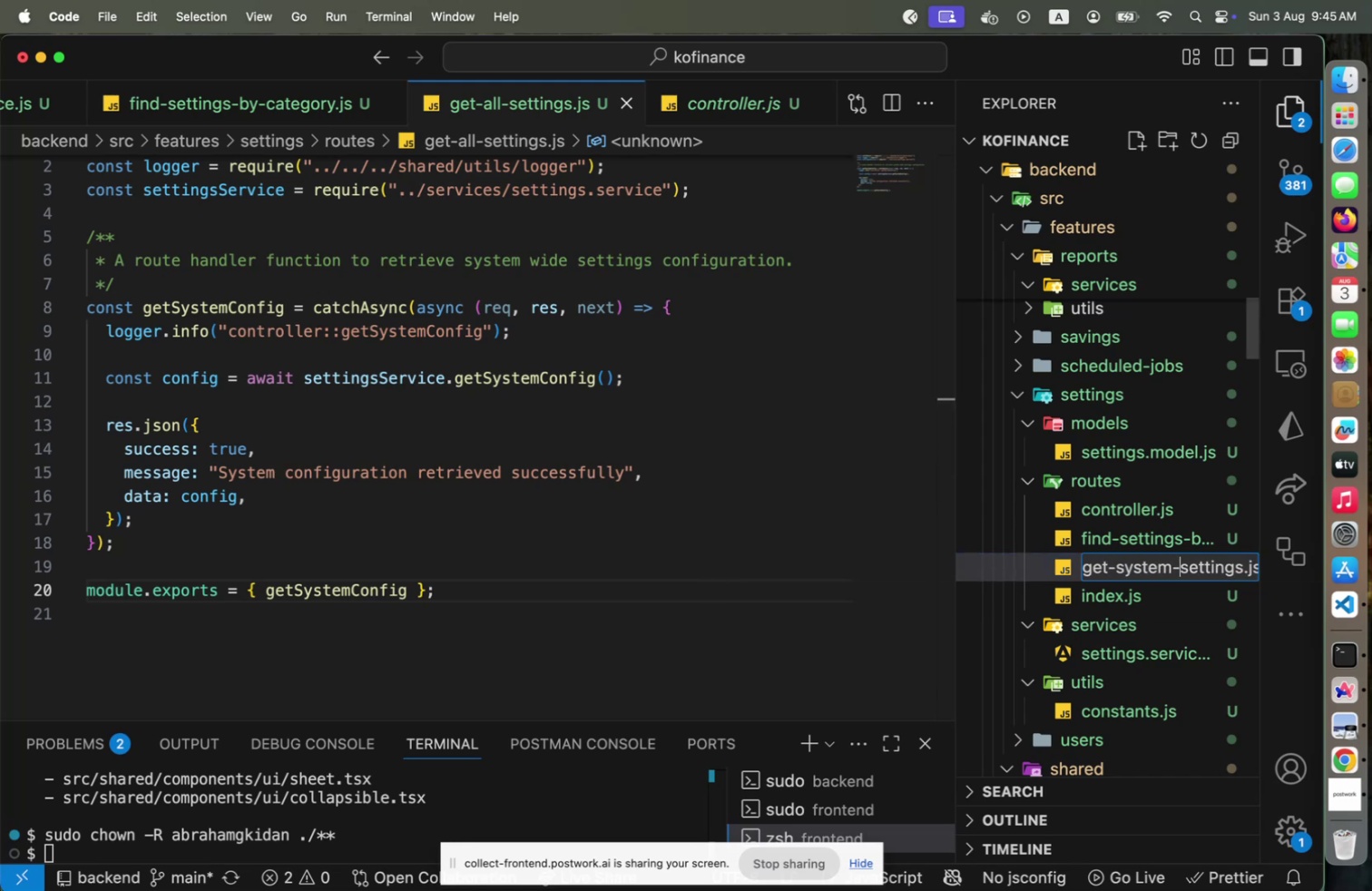 
hold_key(key=ArrowRight, duration=0.91)
 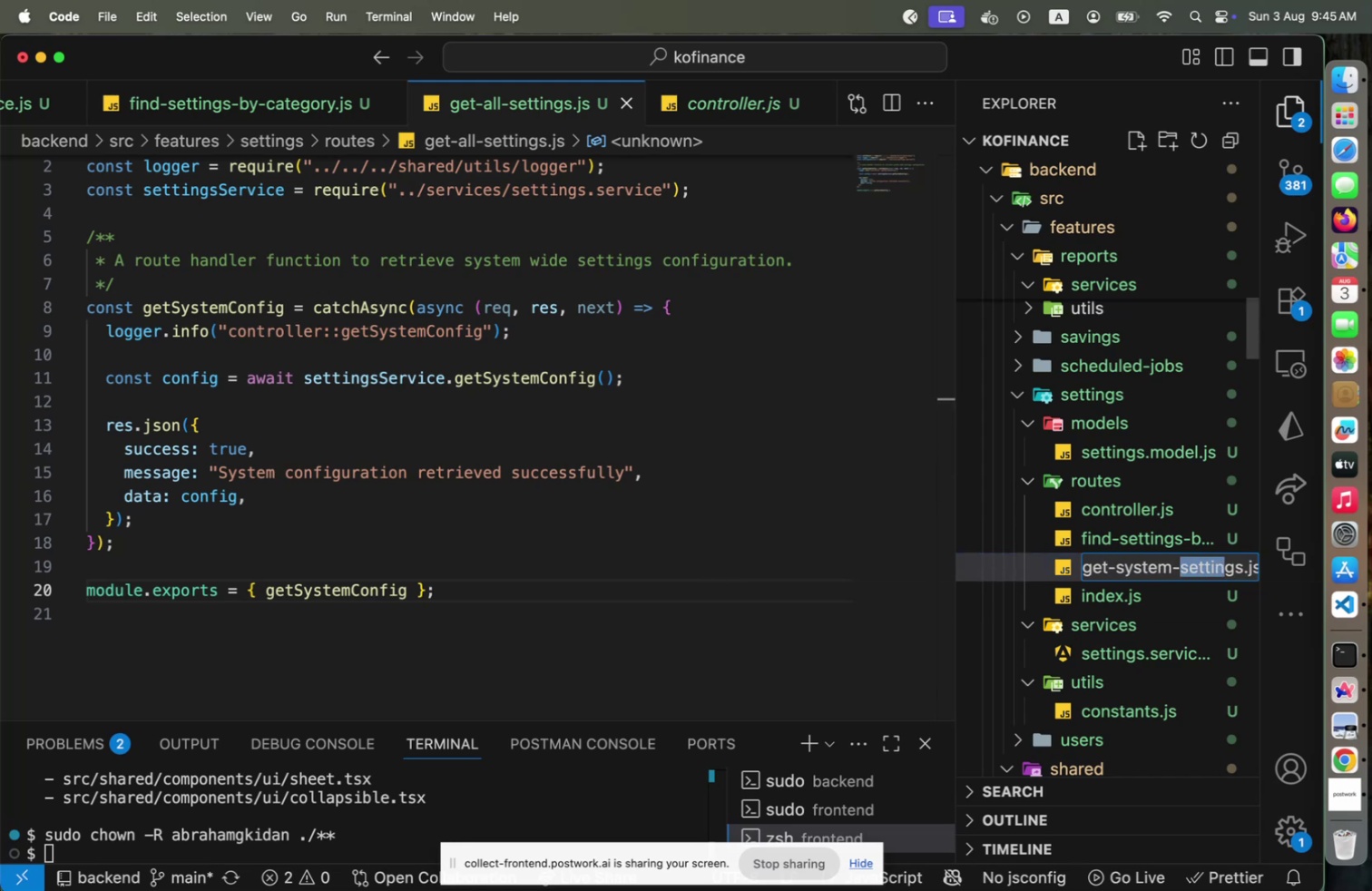 
key(Shift+ArrowRight)
 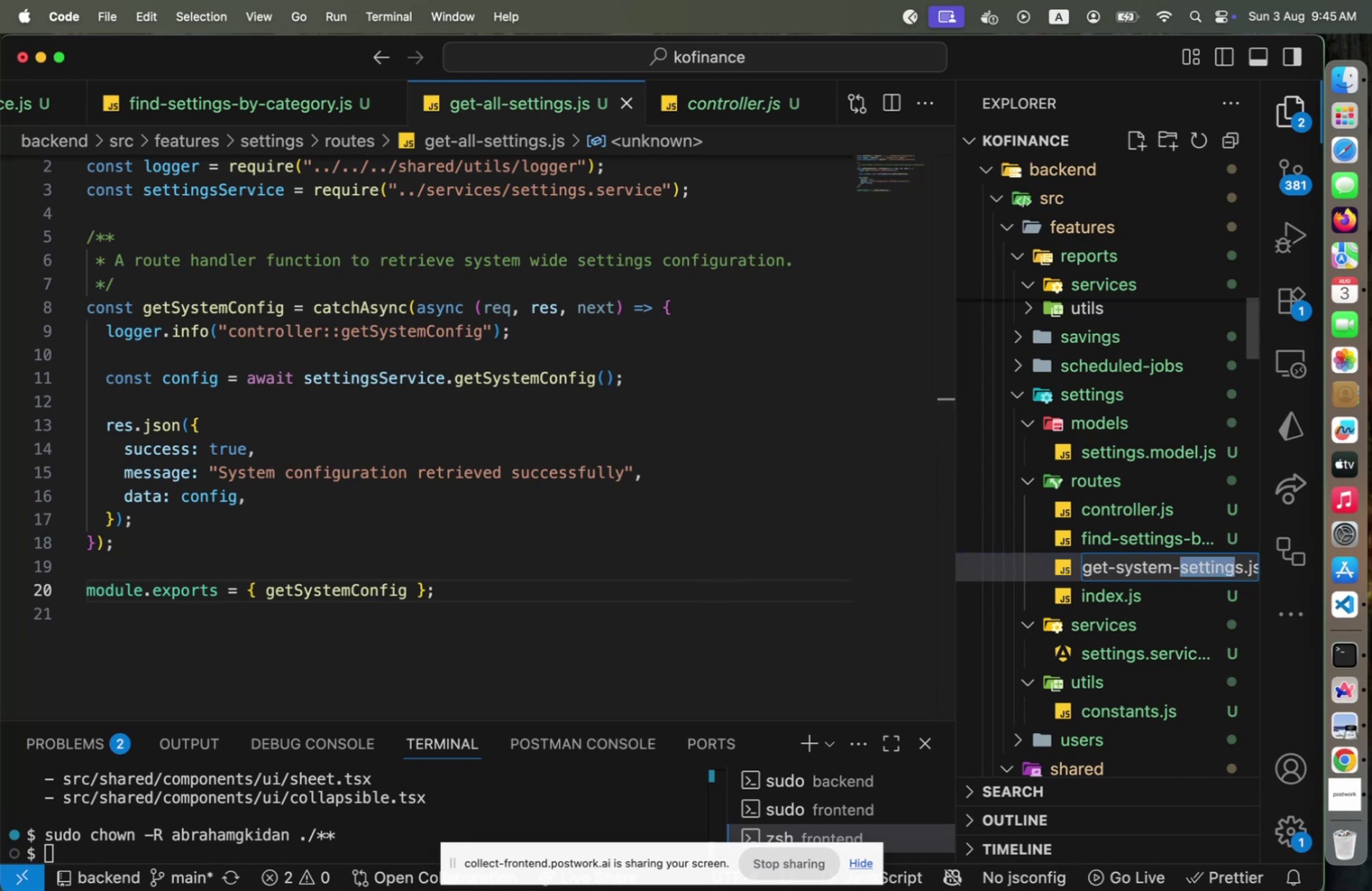 
key(Shift+ArrowRight)
 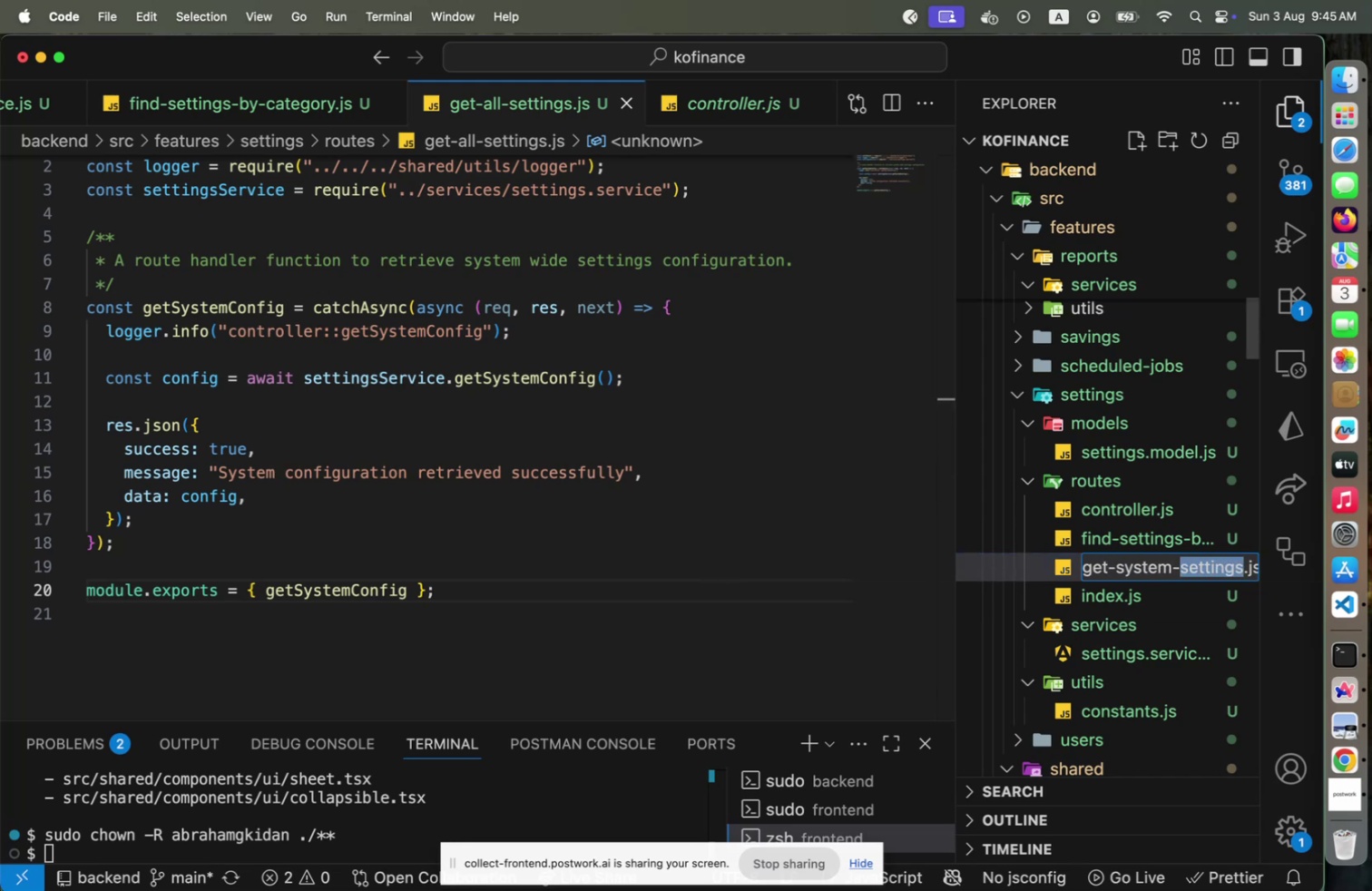 
type(config)
 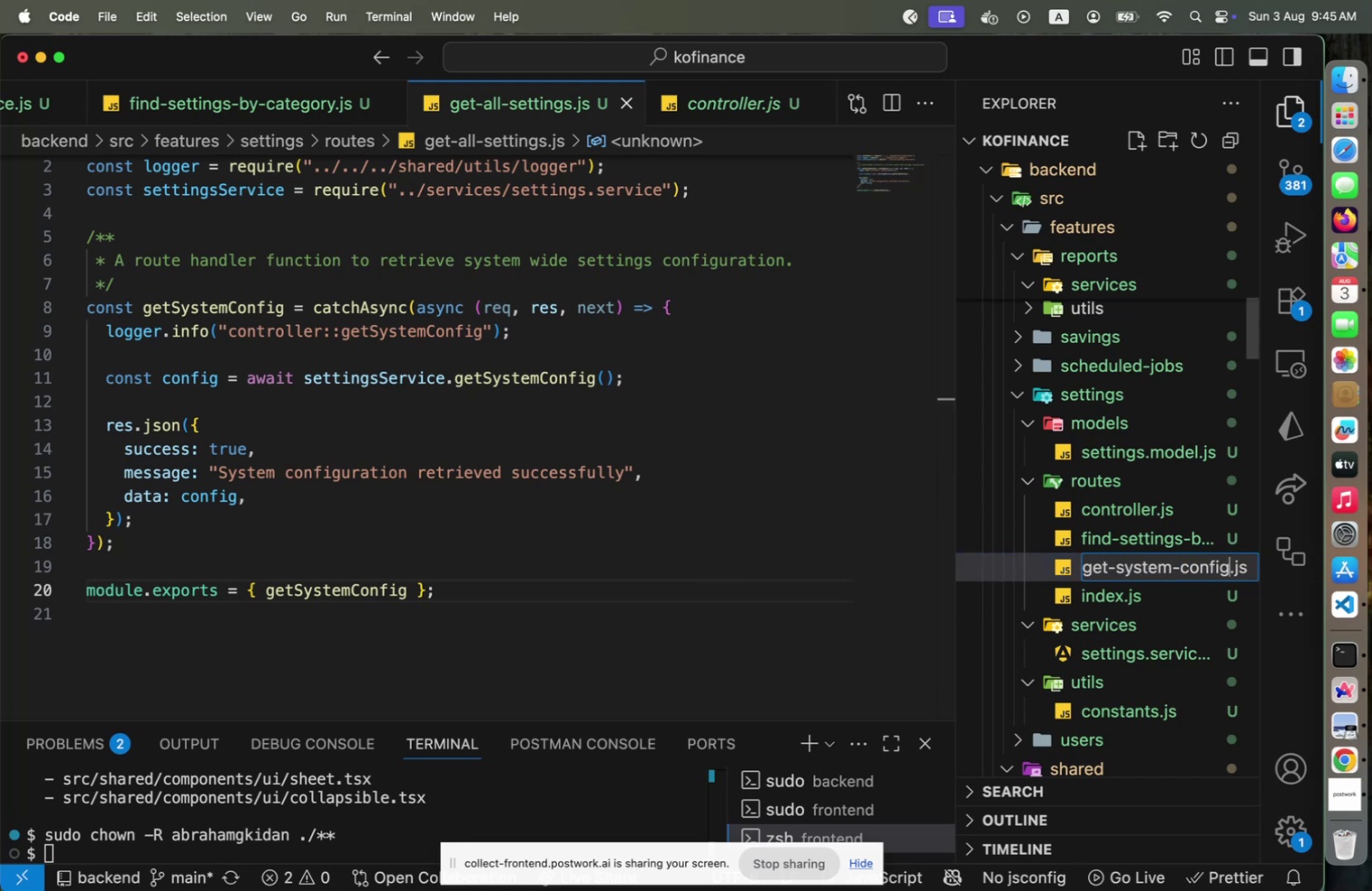 
key(Enter)
 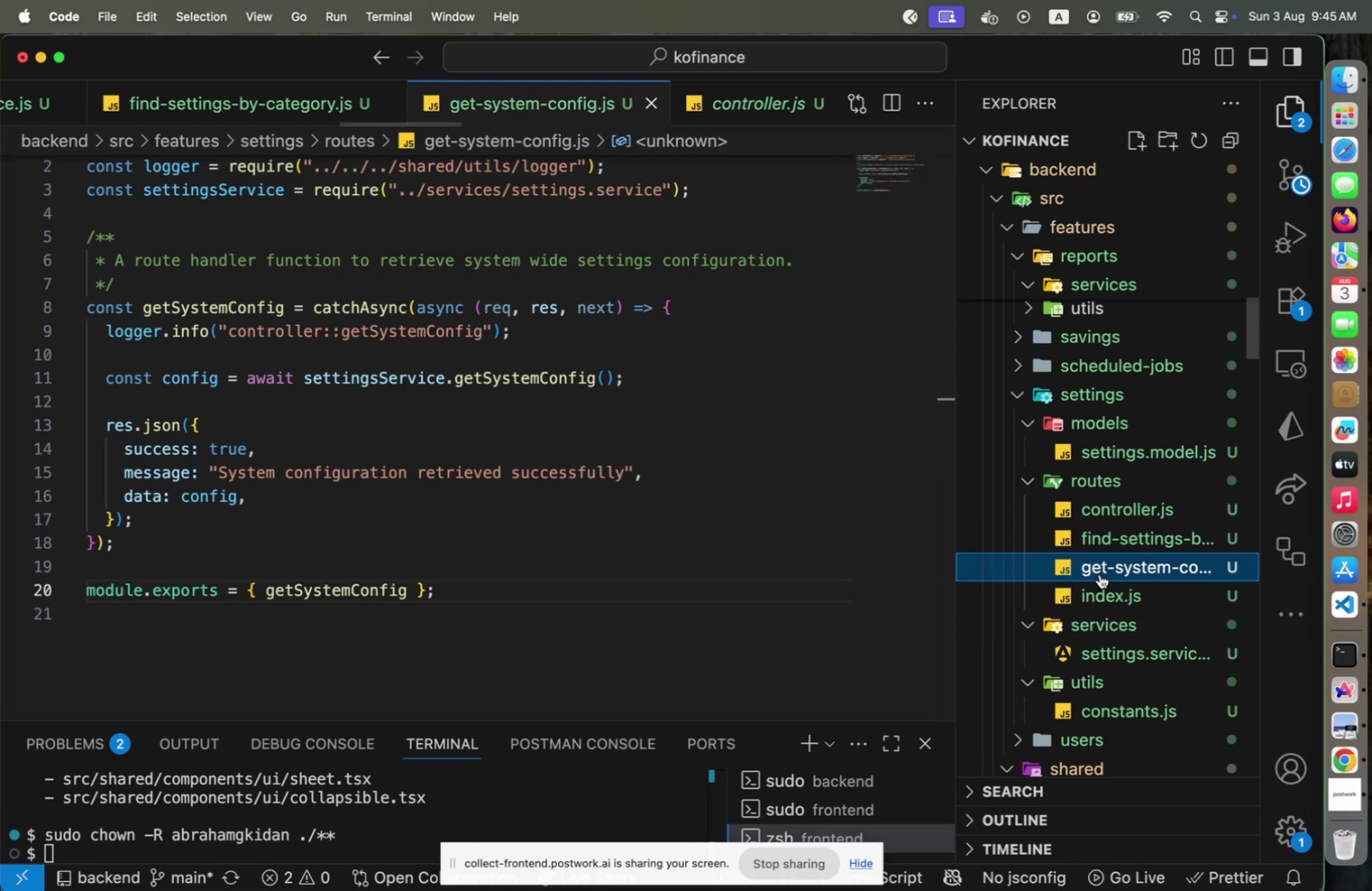 
left_click([1098, 586])
 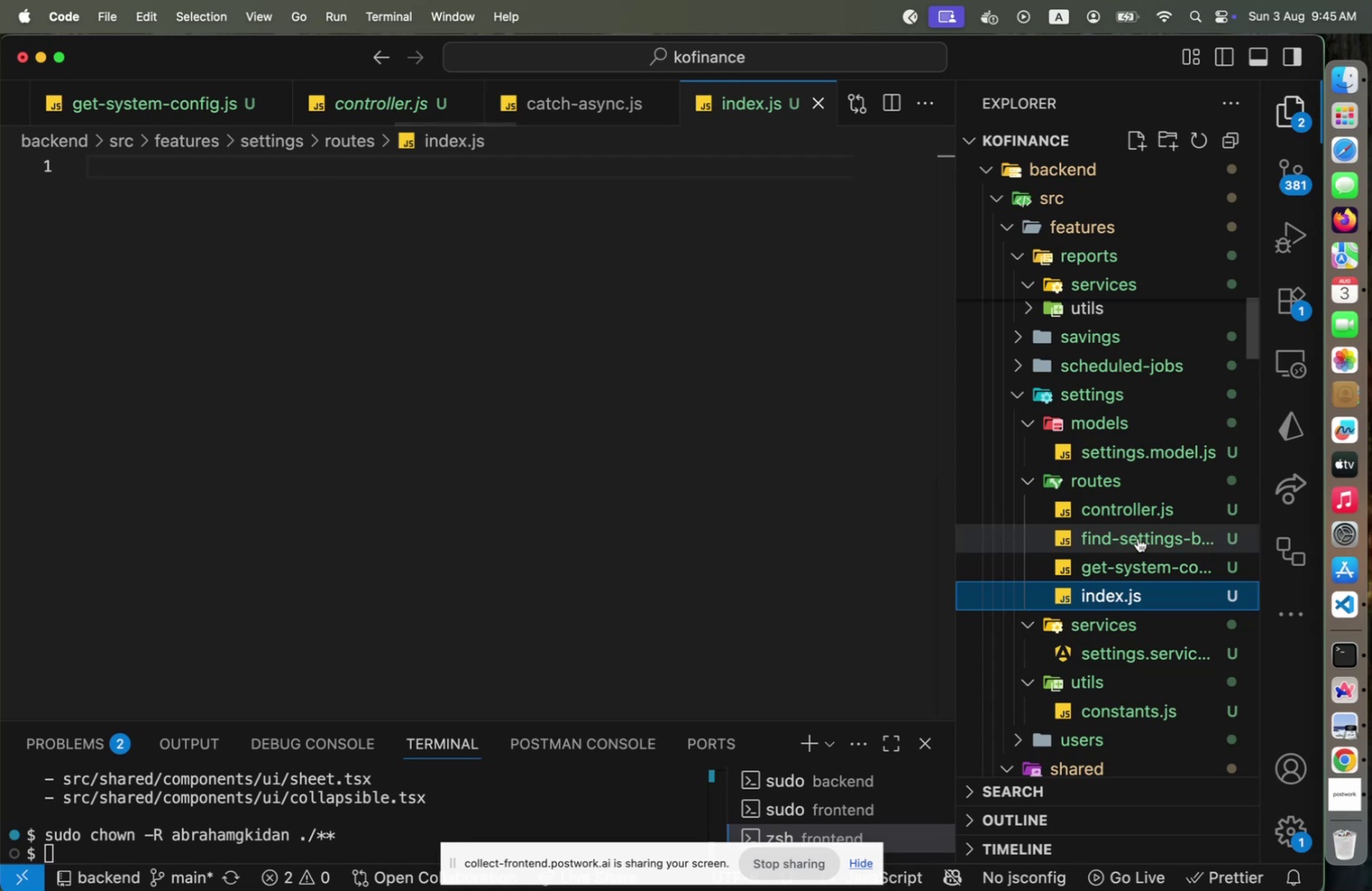 
left_click([1138, 537])
 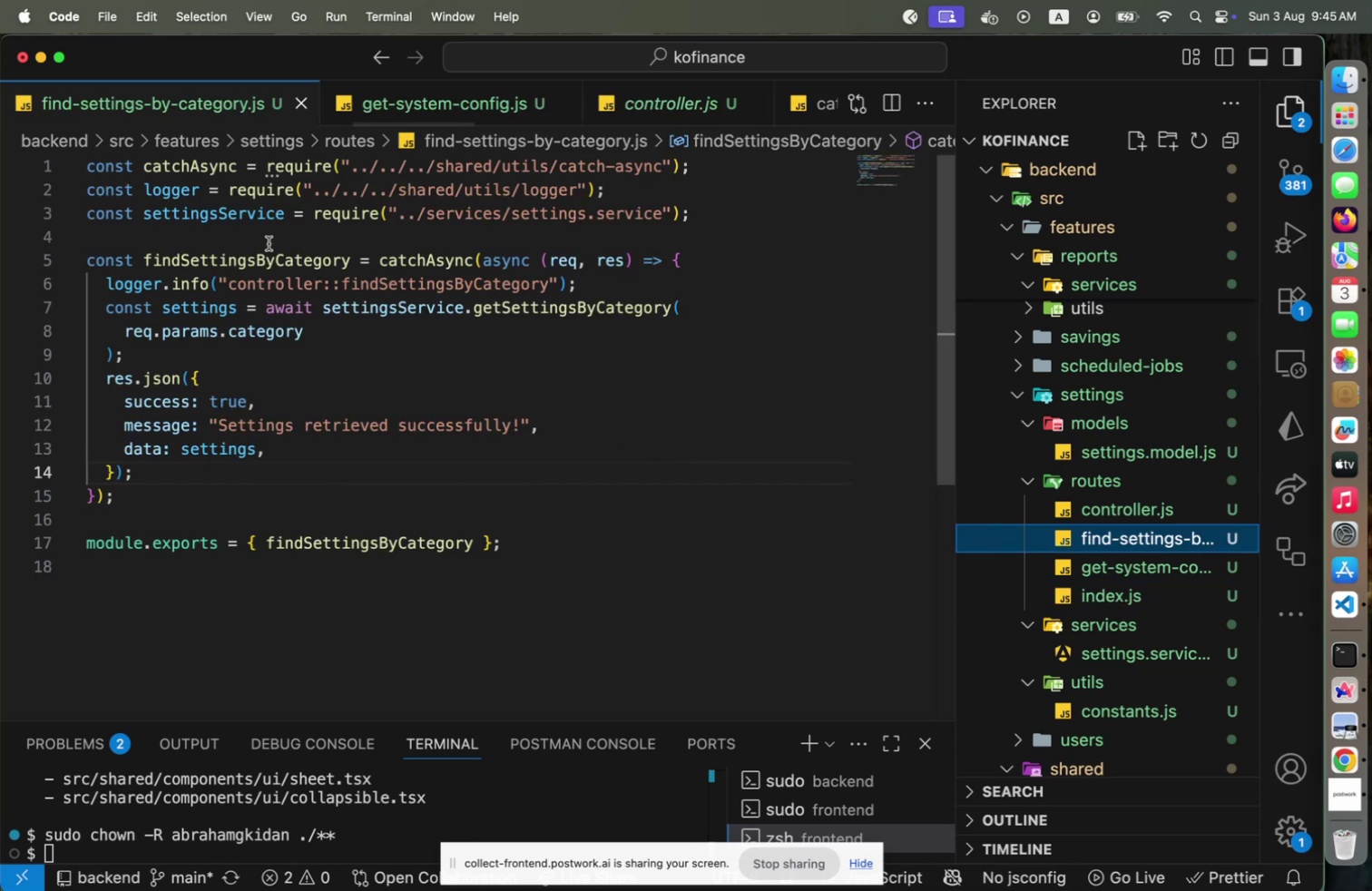 
left_click([269, 242])
 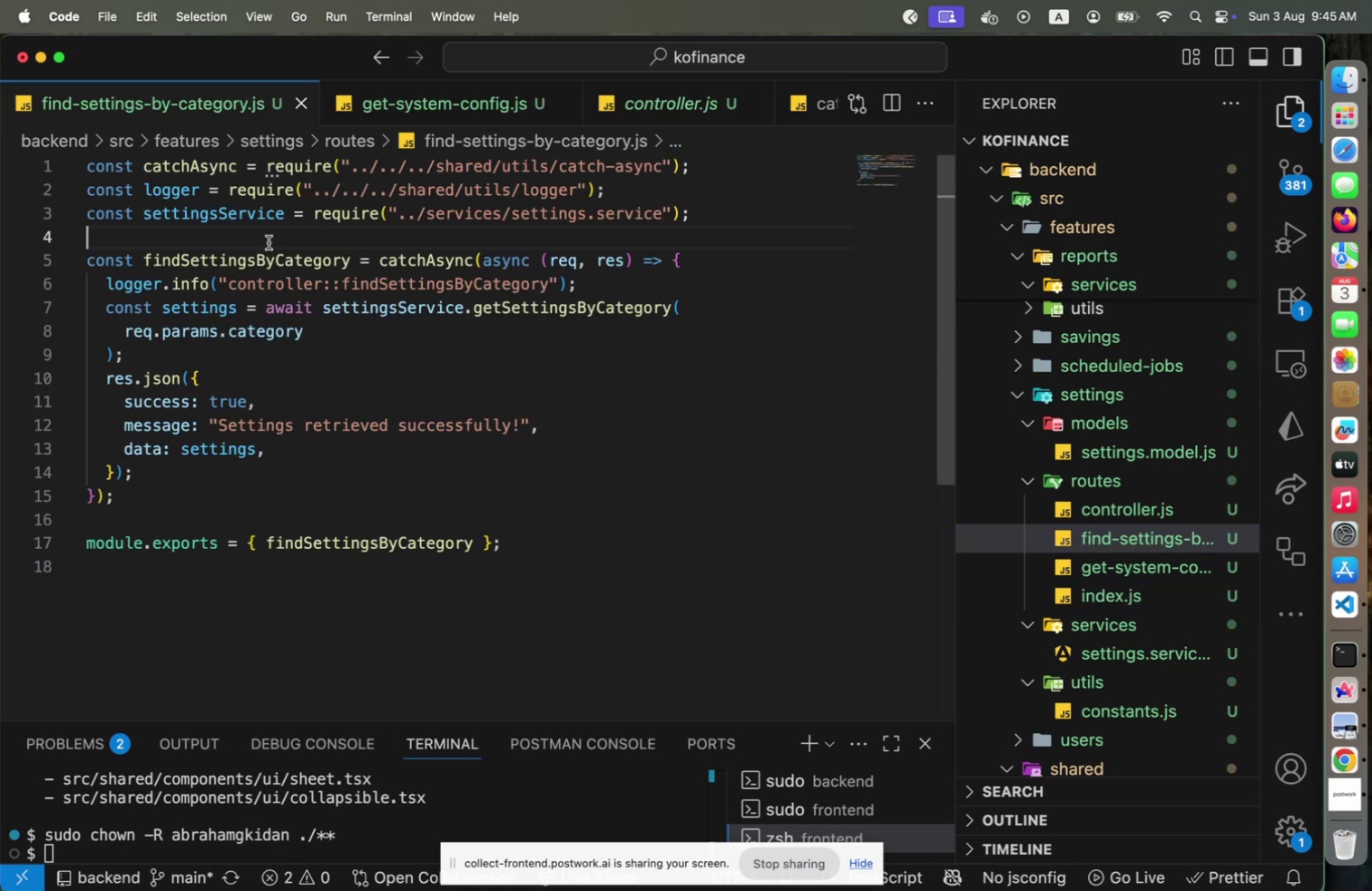 
key(Enter)
 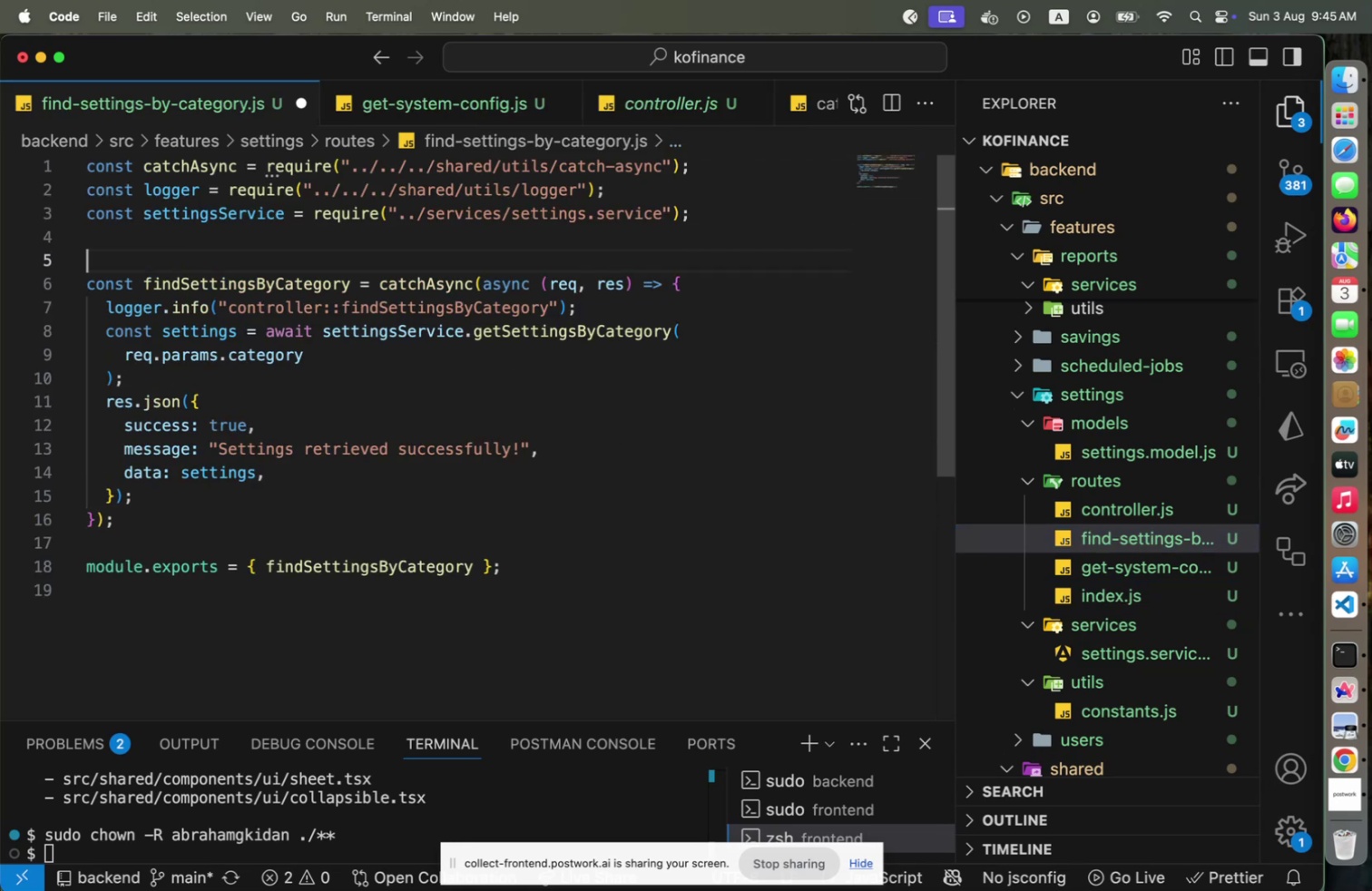 
type(/**)
 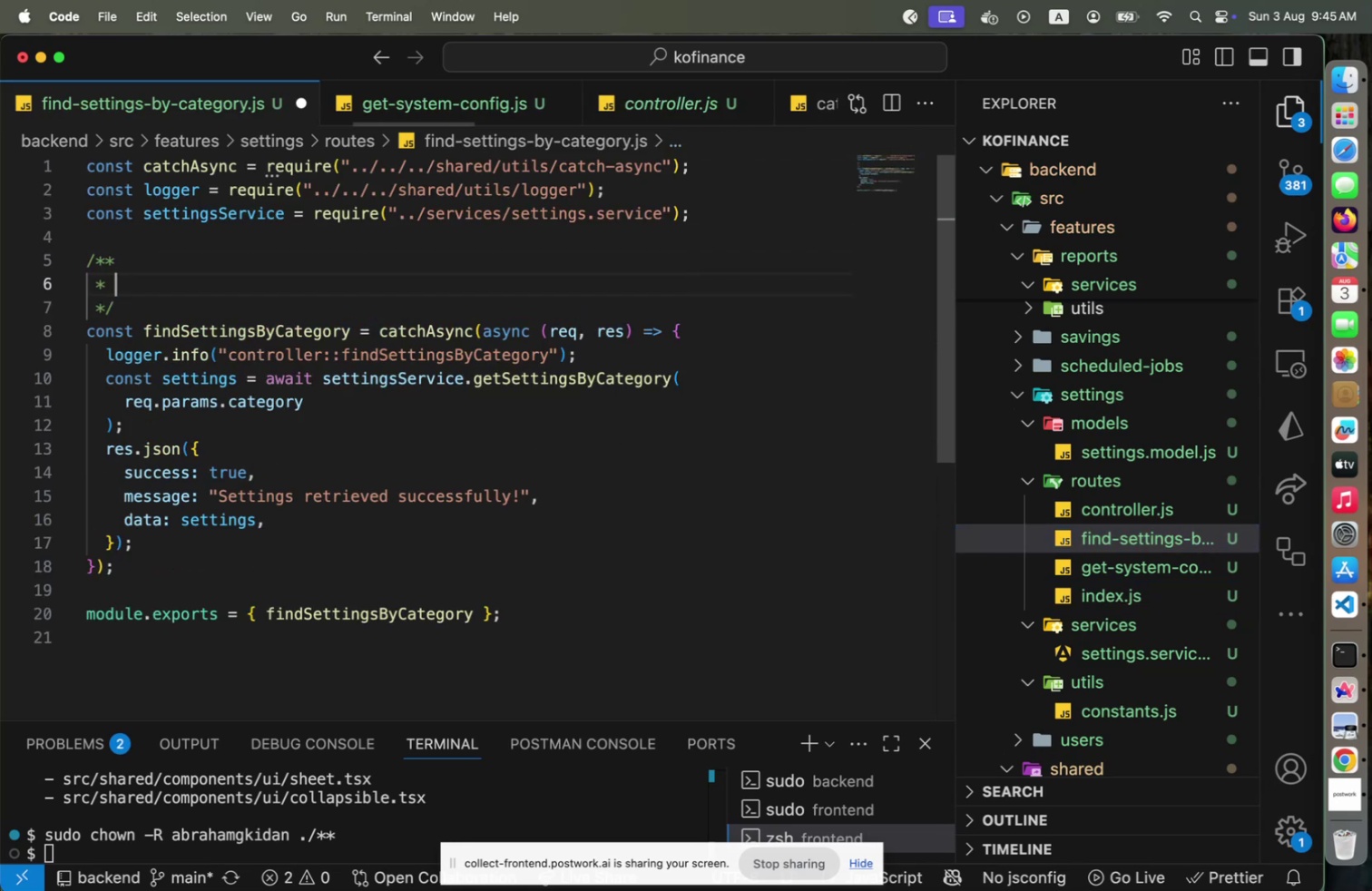 
 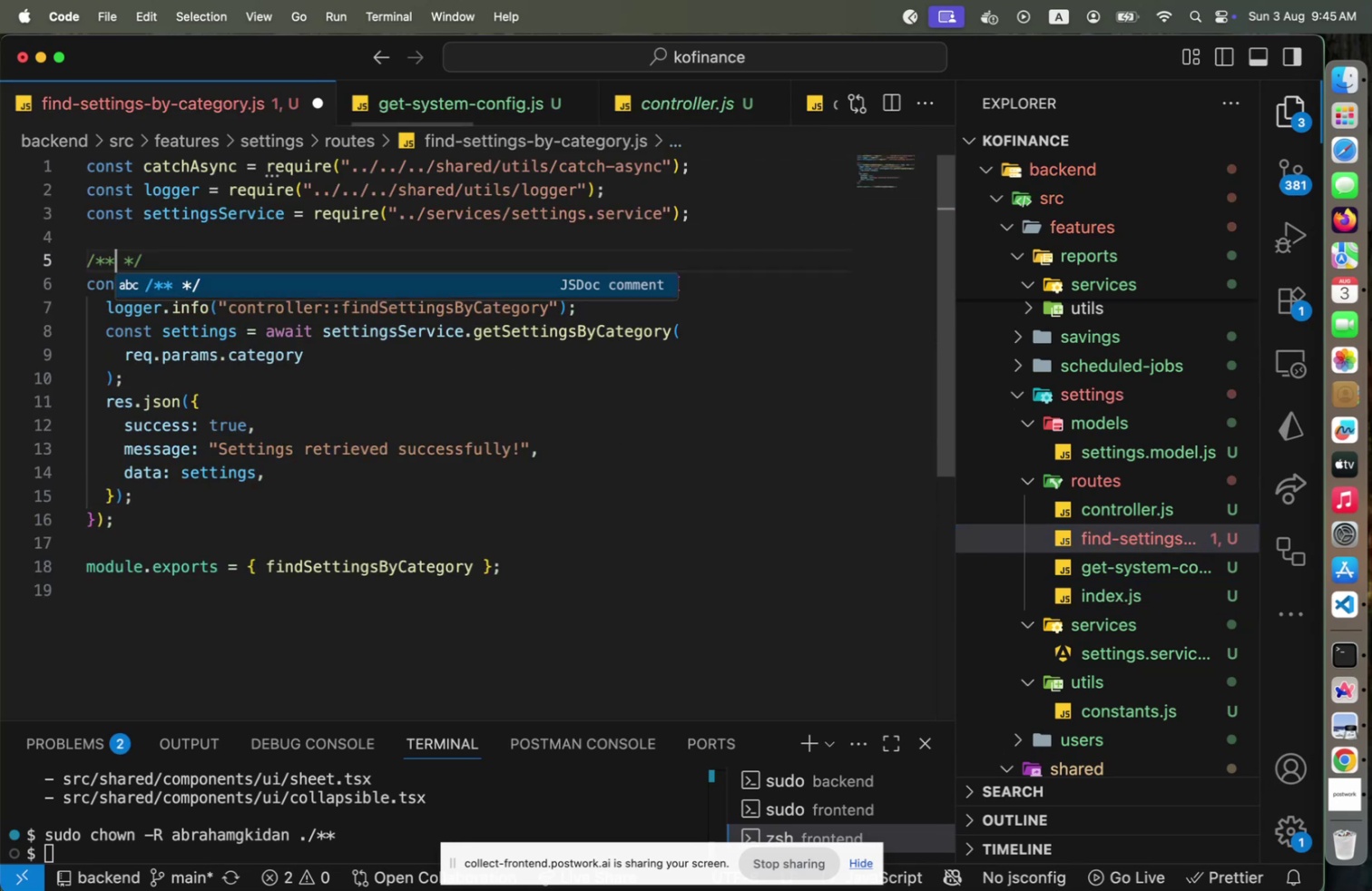 
key(Enter)
 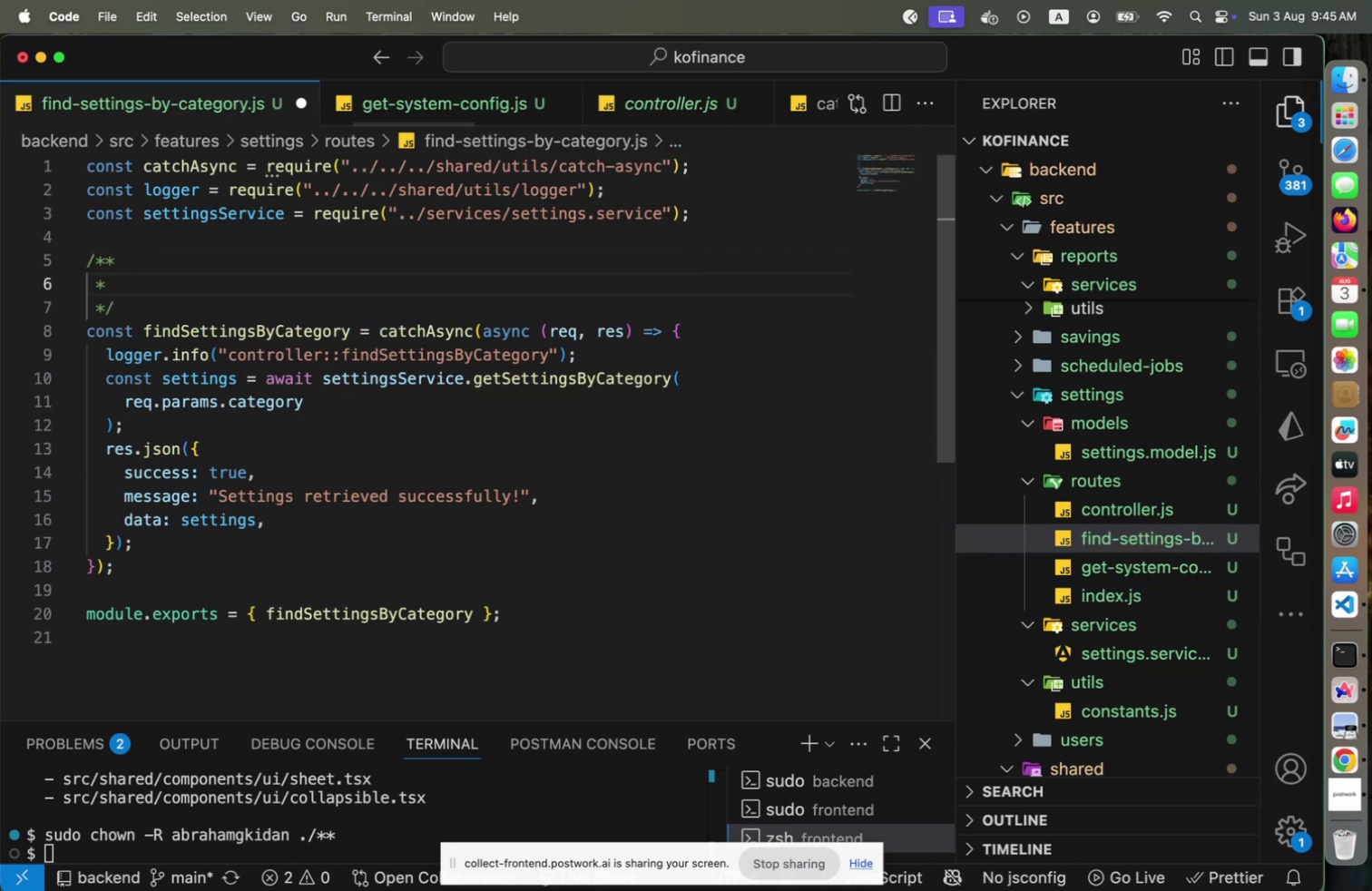 
type(A route handler functin)
key(Backspace)
type(on to retrieve a settings by category.)
 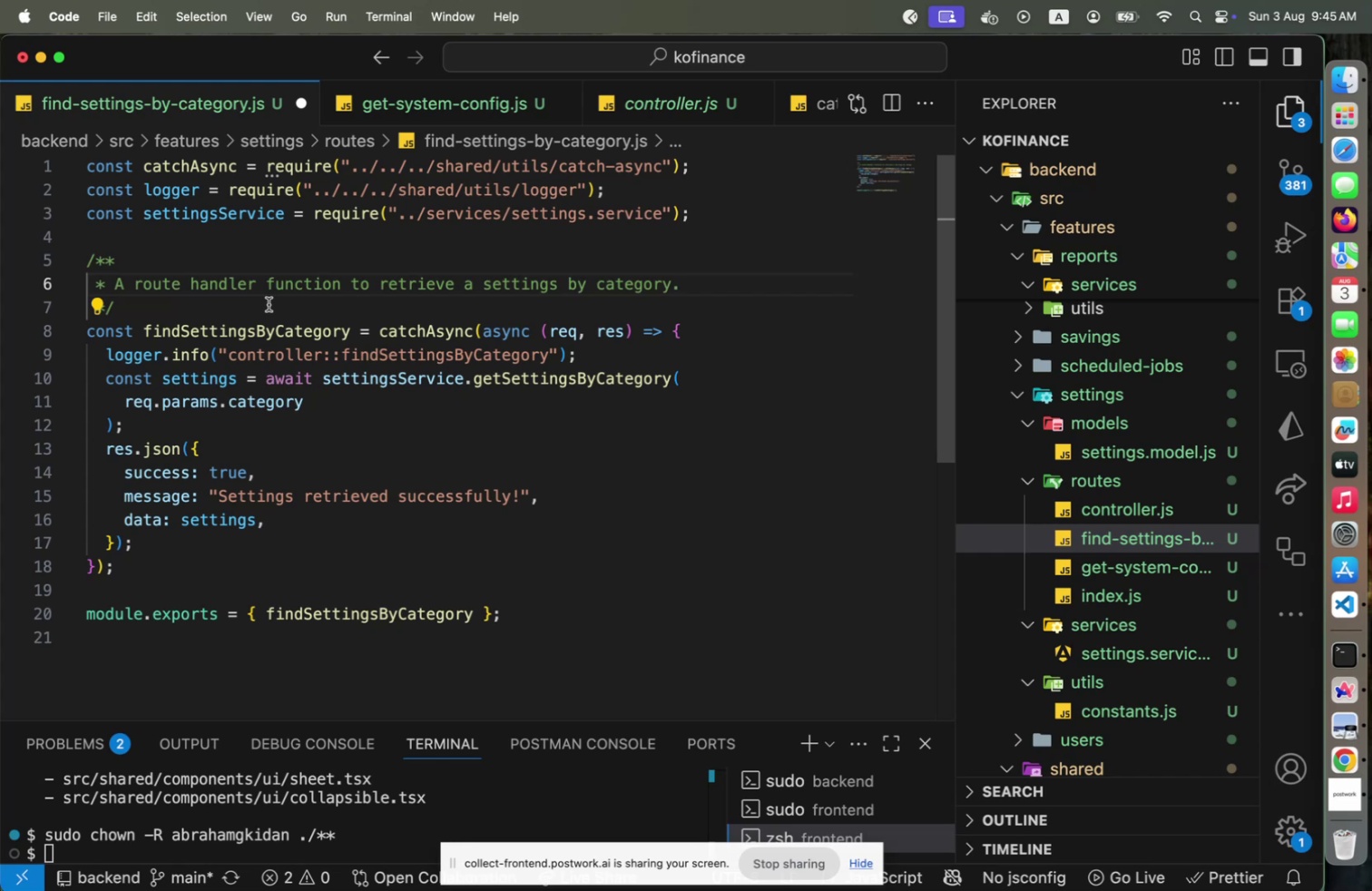 
wait(7.59)
 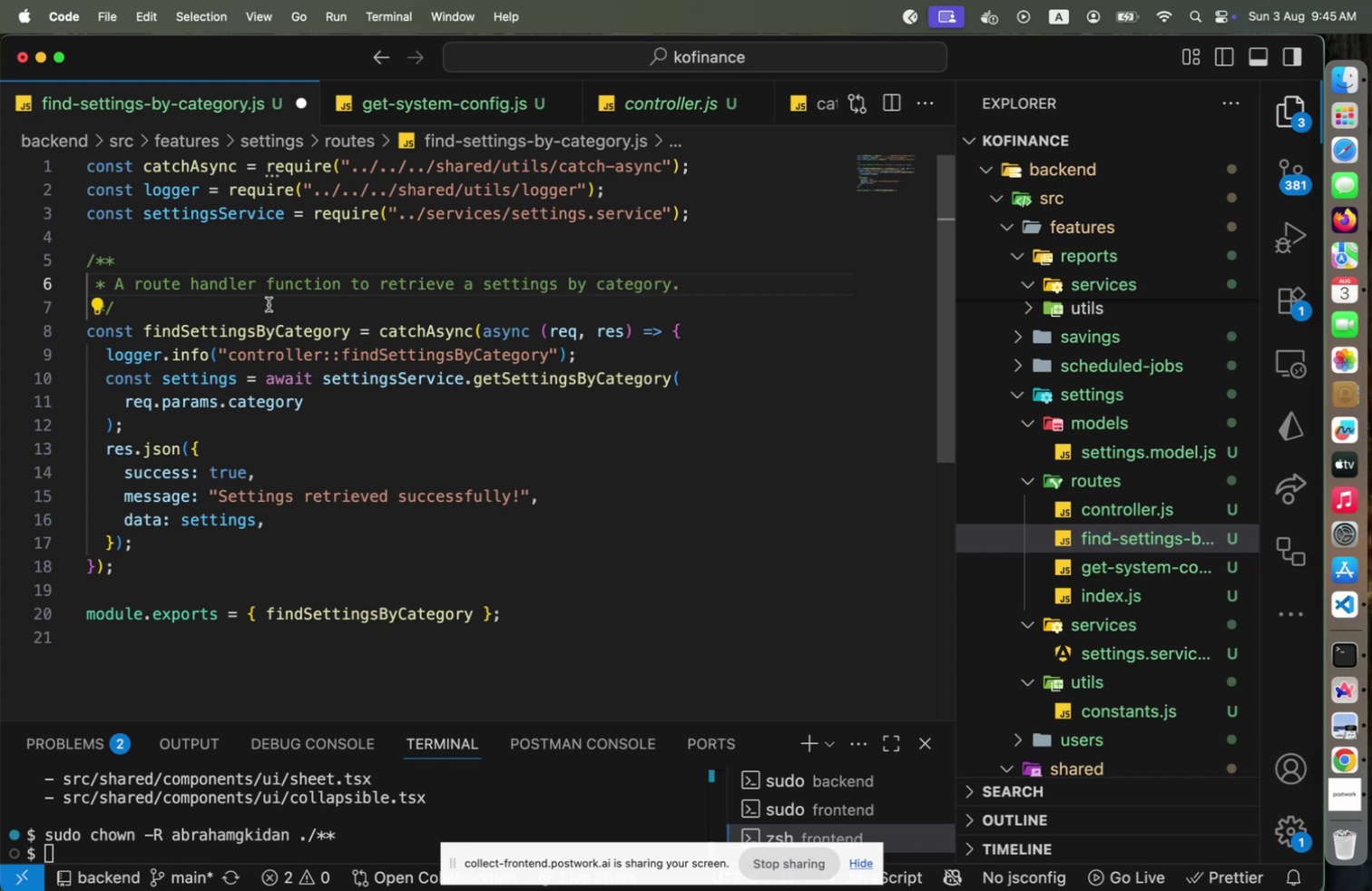 
left_click([338, 403])
 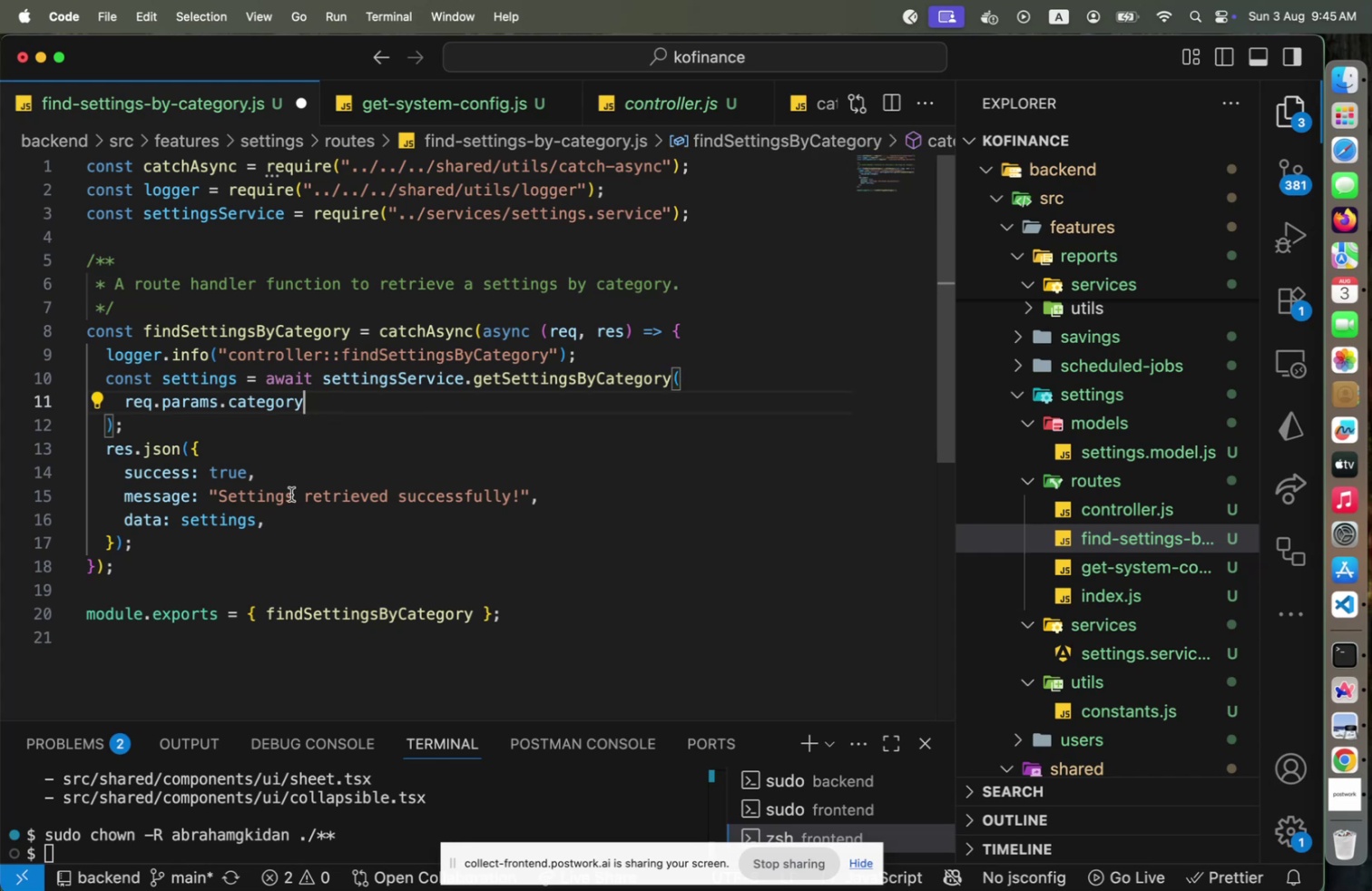 
left_click([222, 522])
 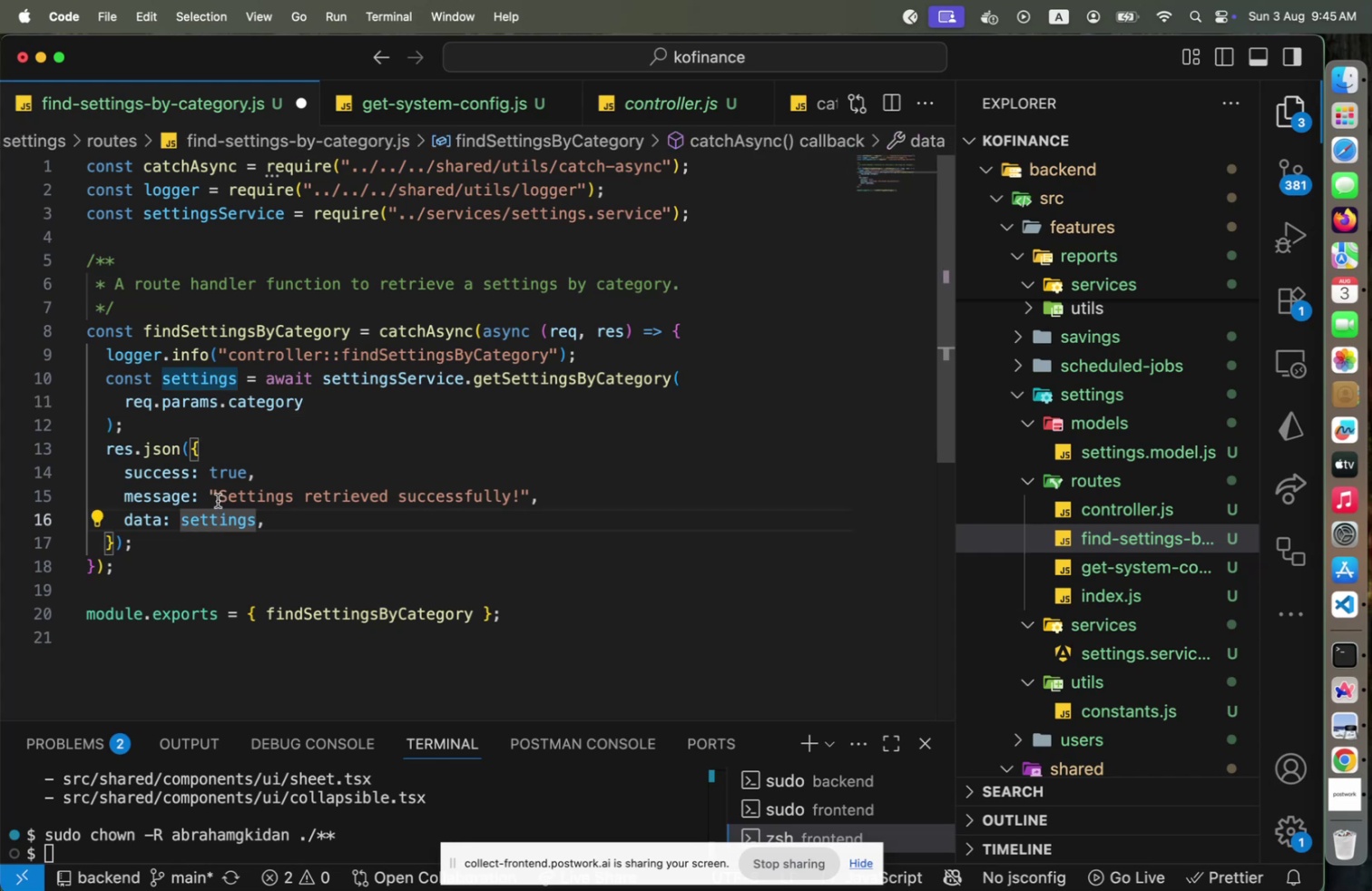 
left_click([218, 500])
 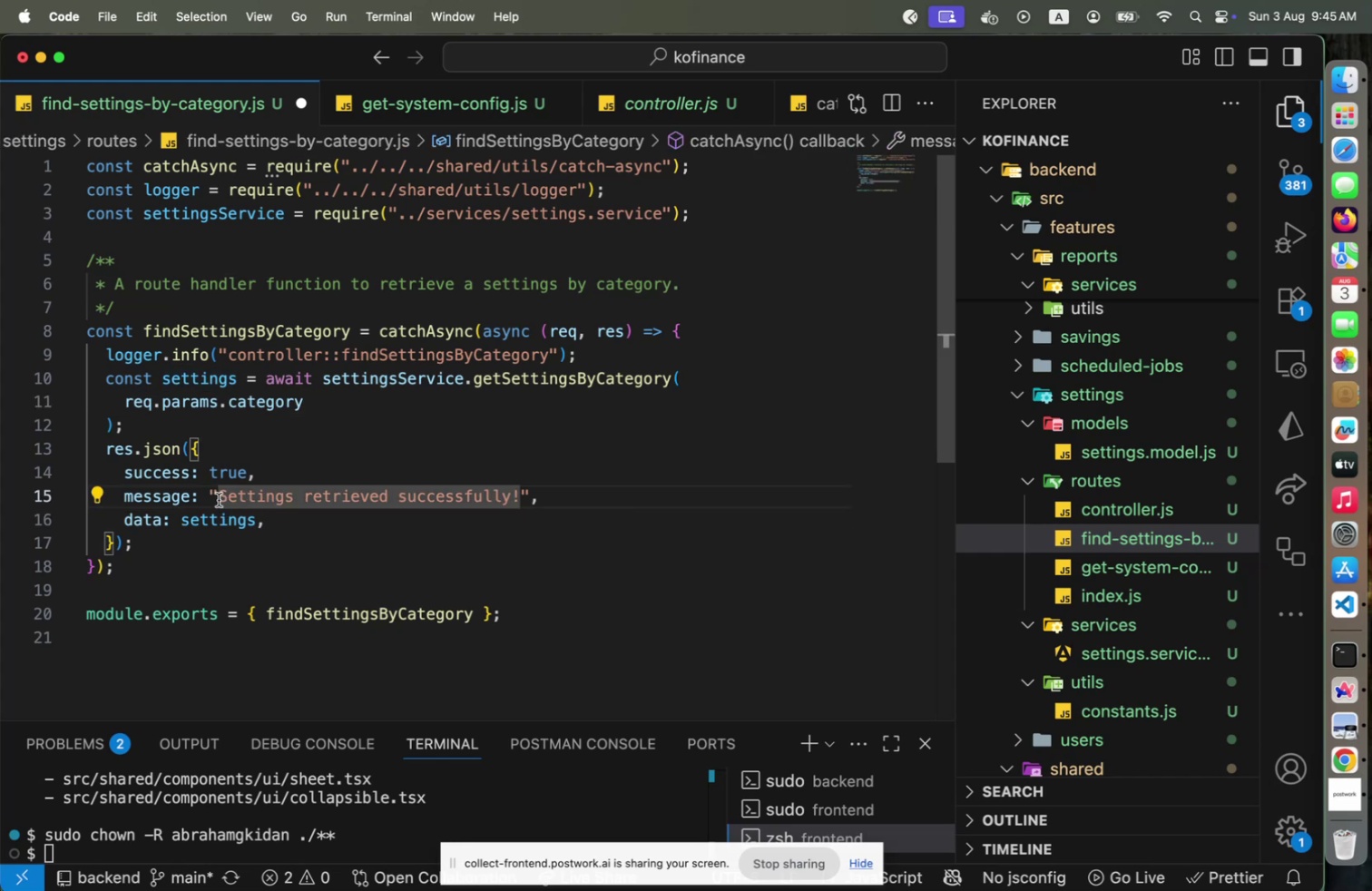 
key(ArrowLeft)
 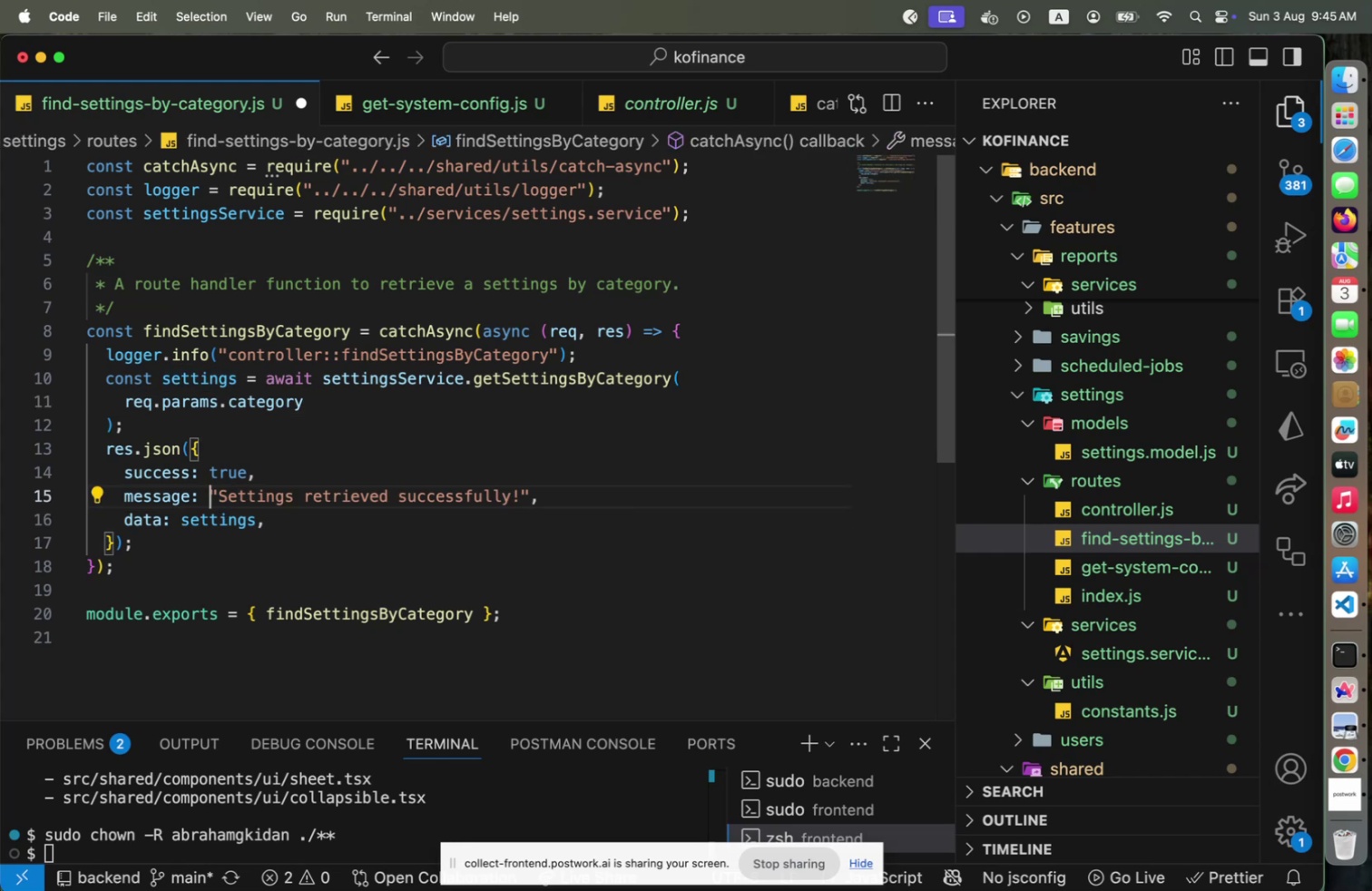 
key(Shift+End)
 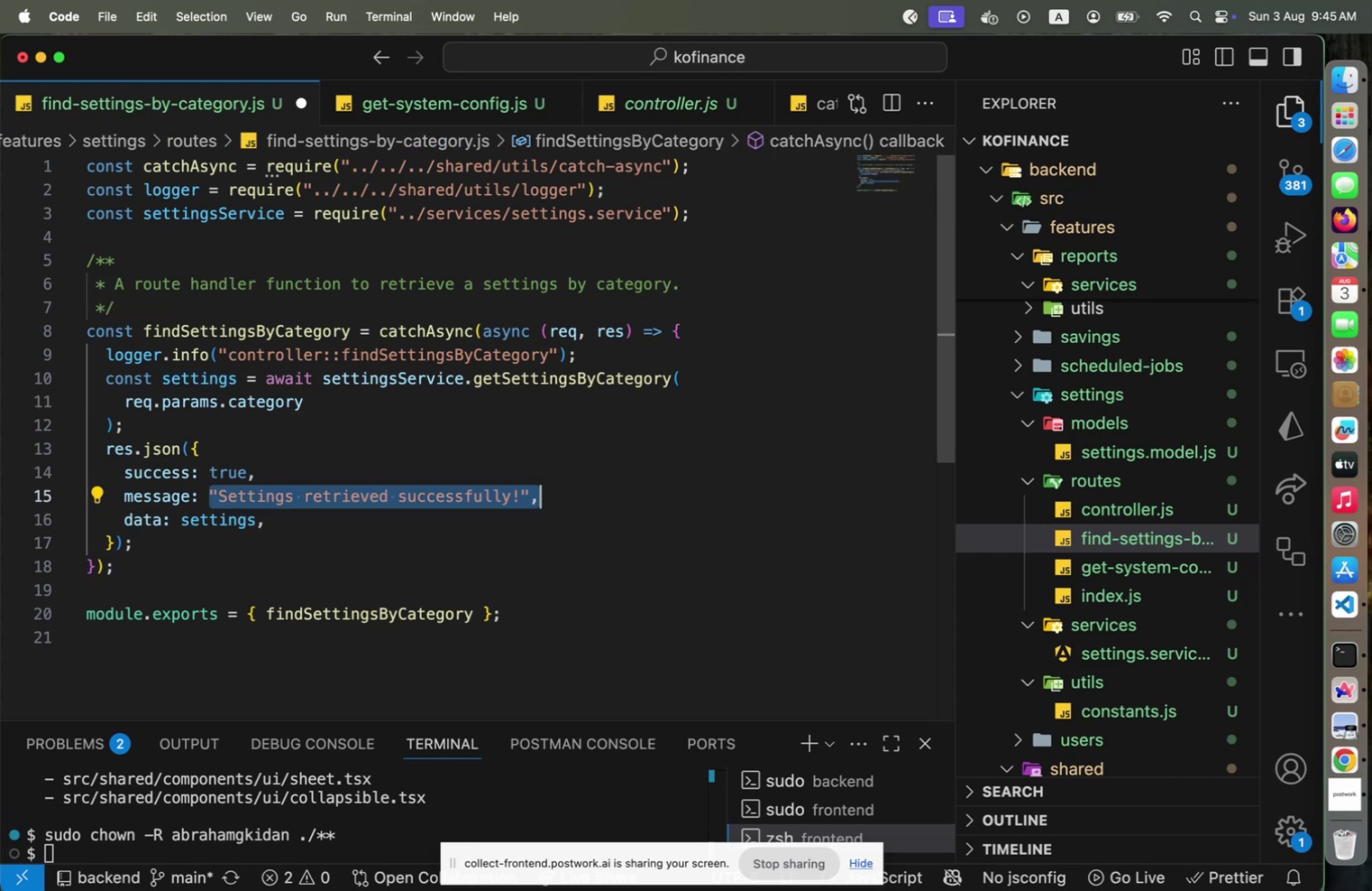 
key(ArrowLeft)
 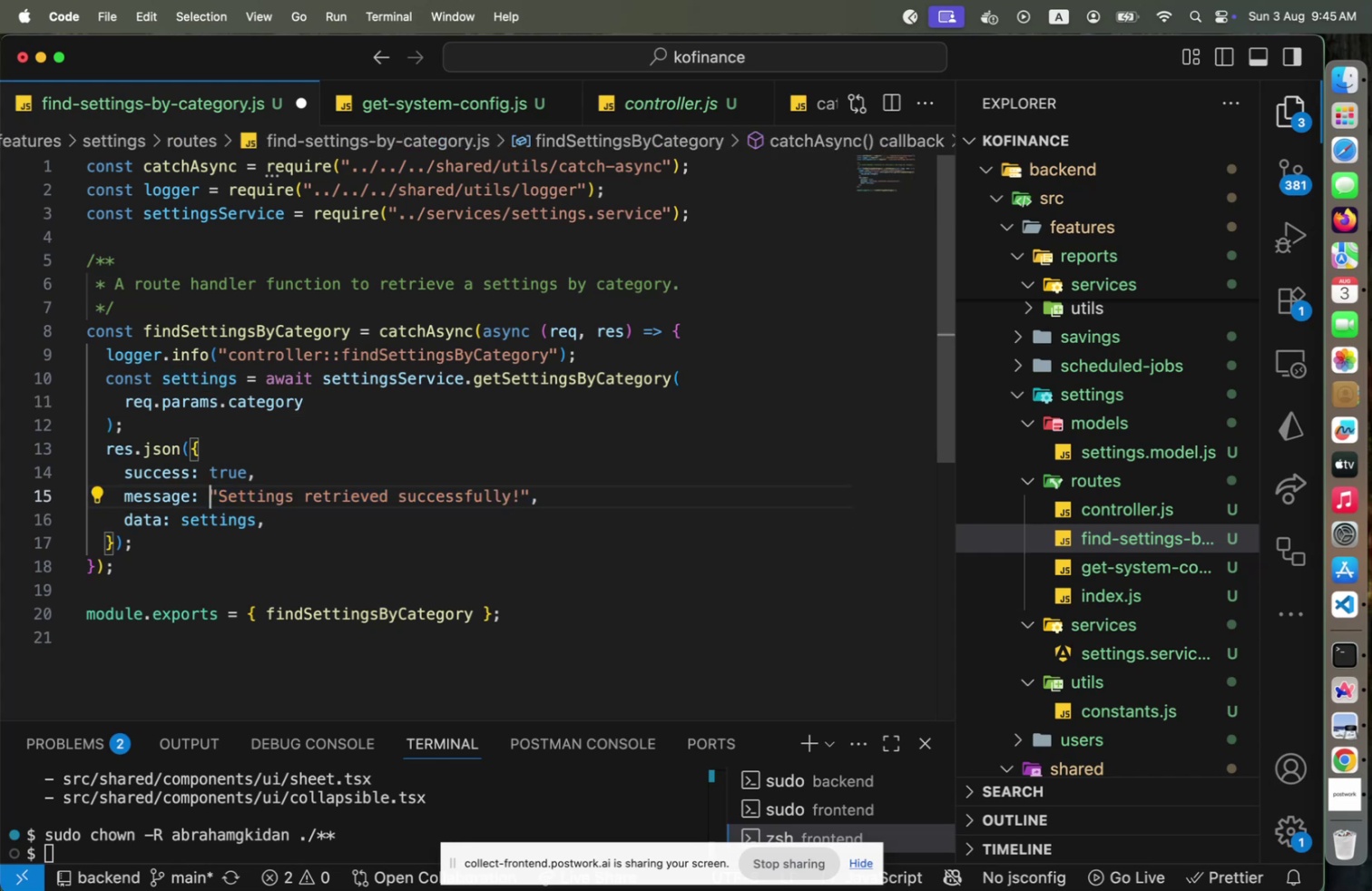 
key(ArrowRight)
 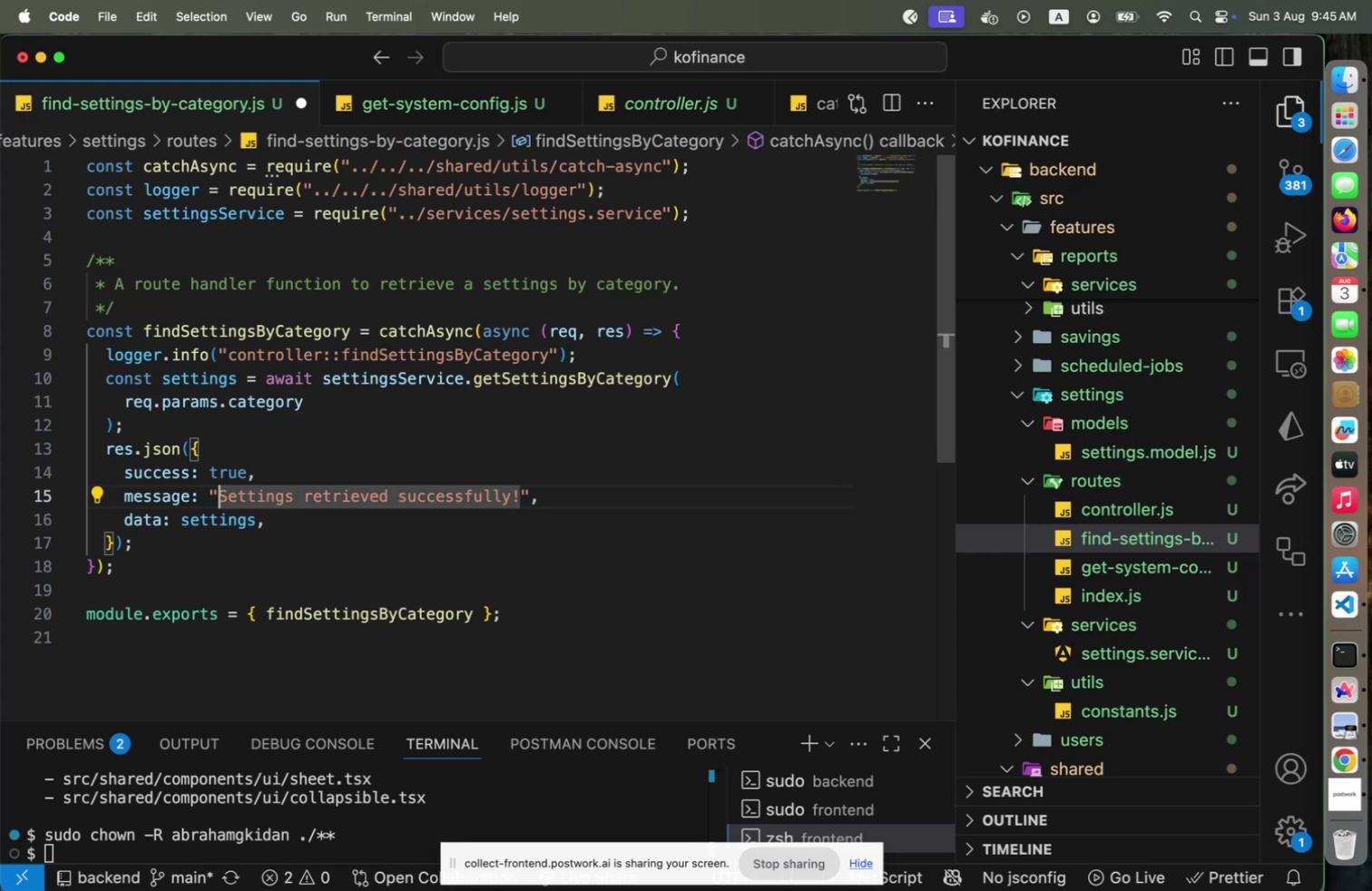 
key(Shift+End)
 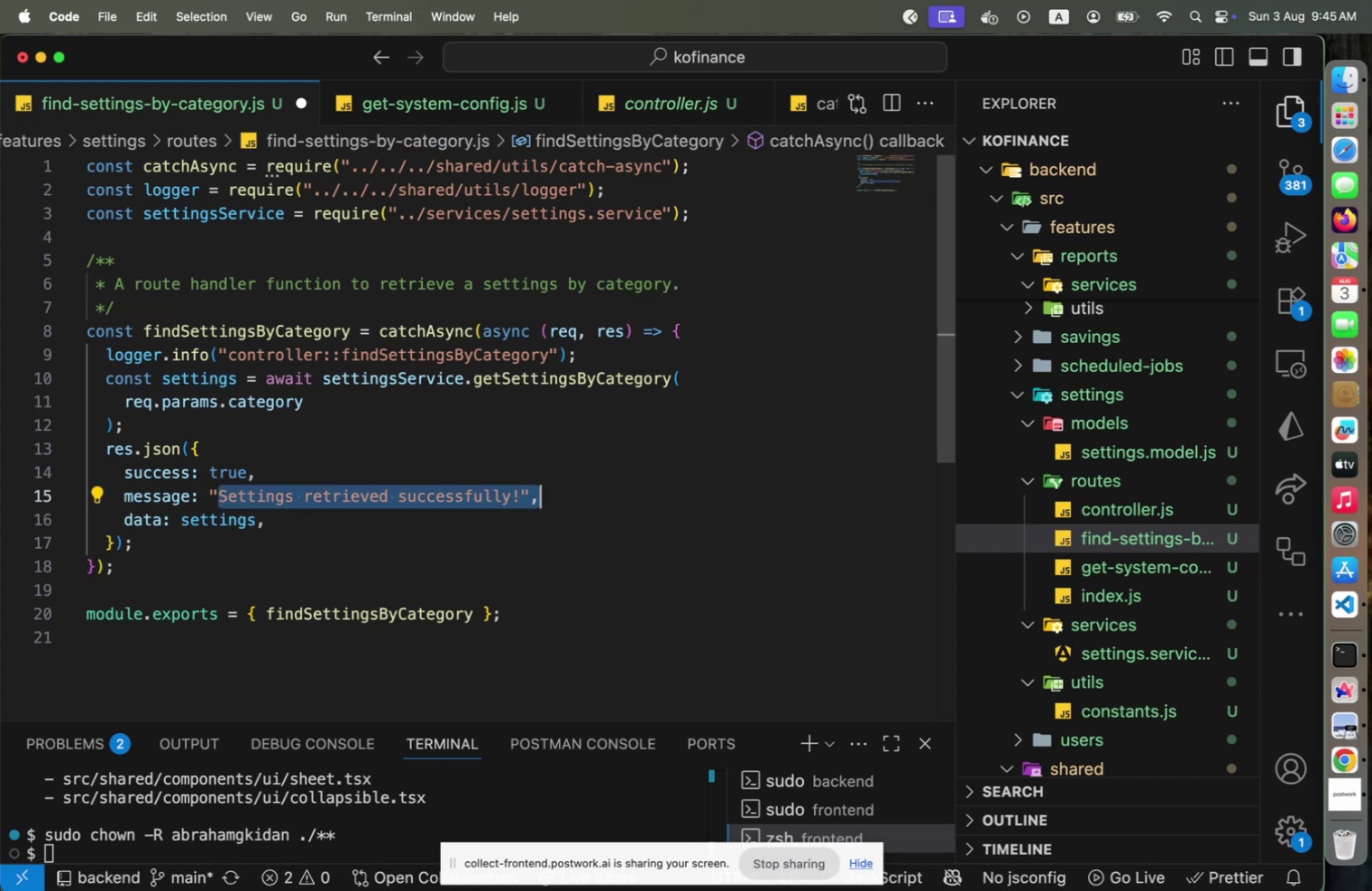 
key(Shift+ArrowLeft)
 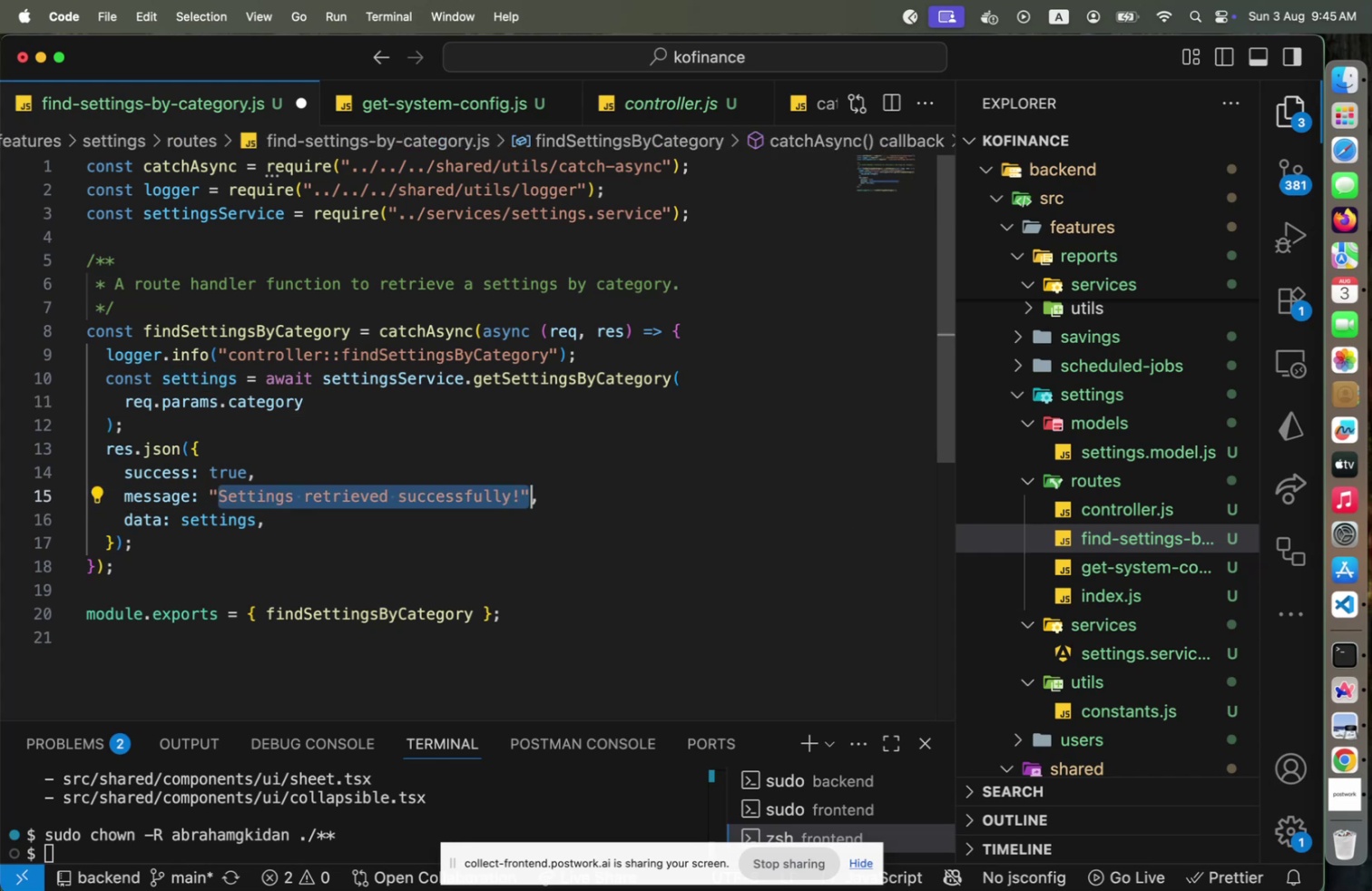 
key(Shift+ArrowLeft)
 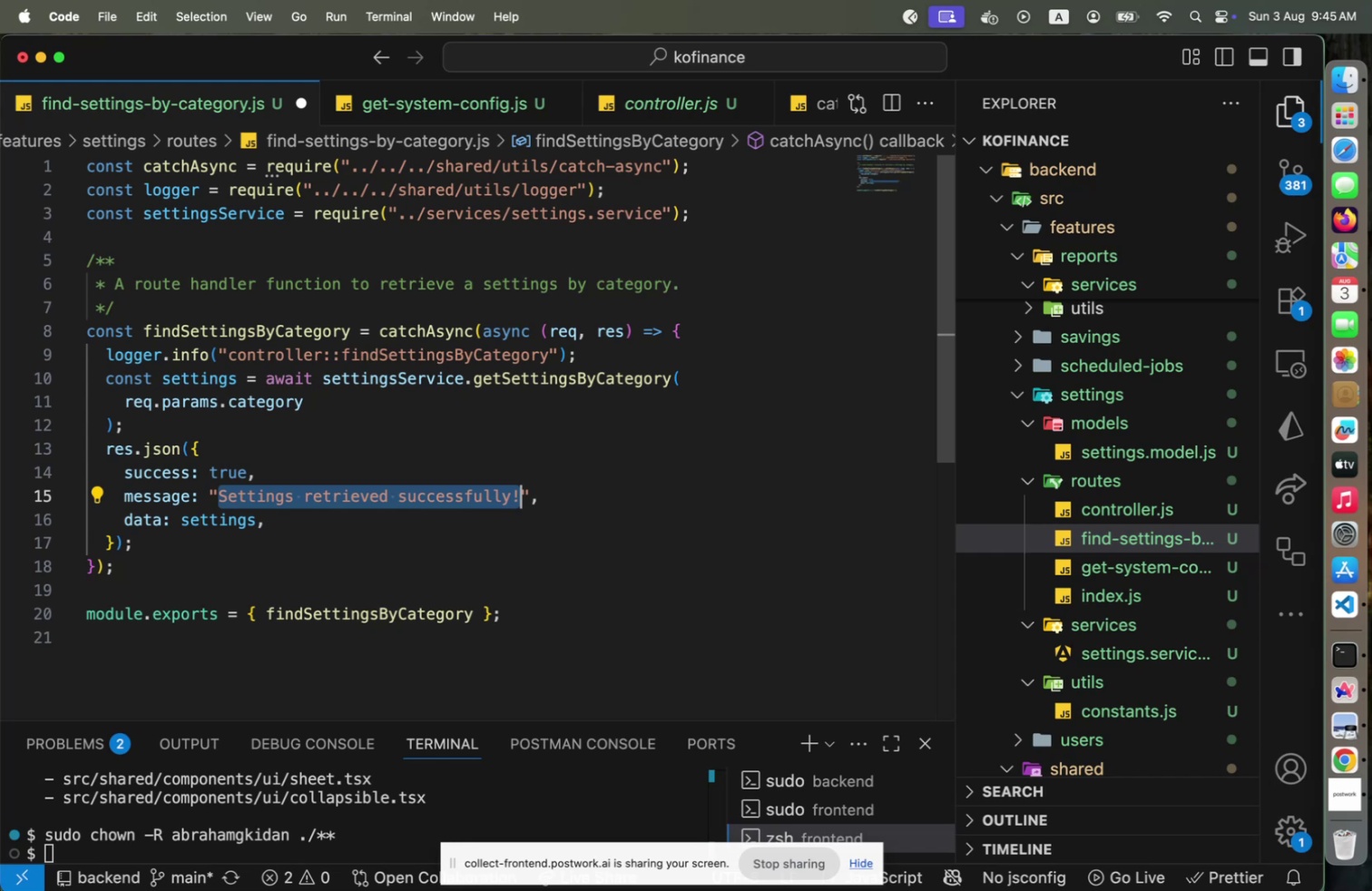 
key(Backquote)
 